 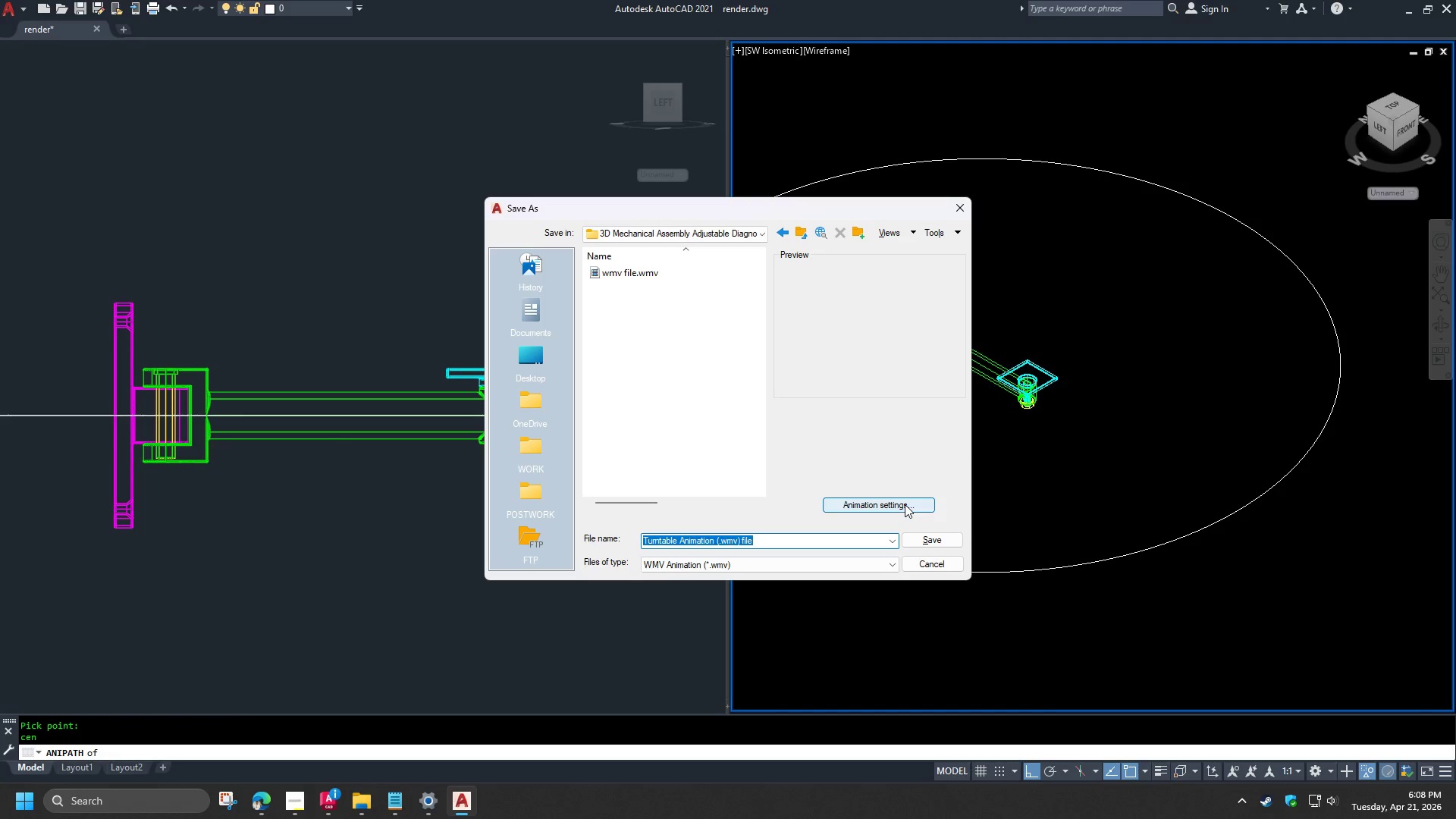 
left_click([905, 504])
 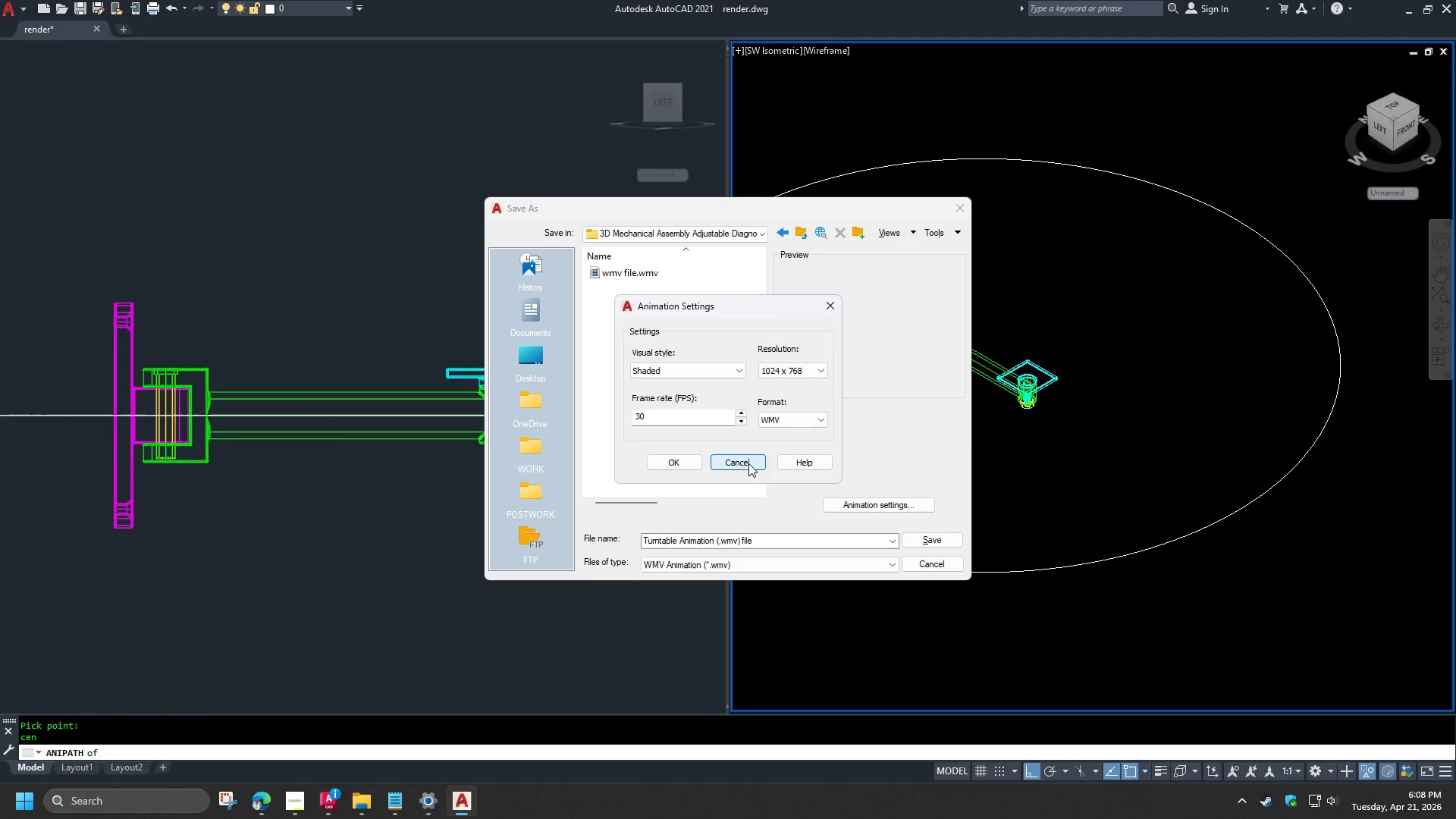 
double_click([748, 463])
 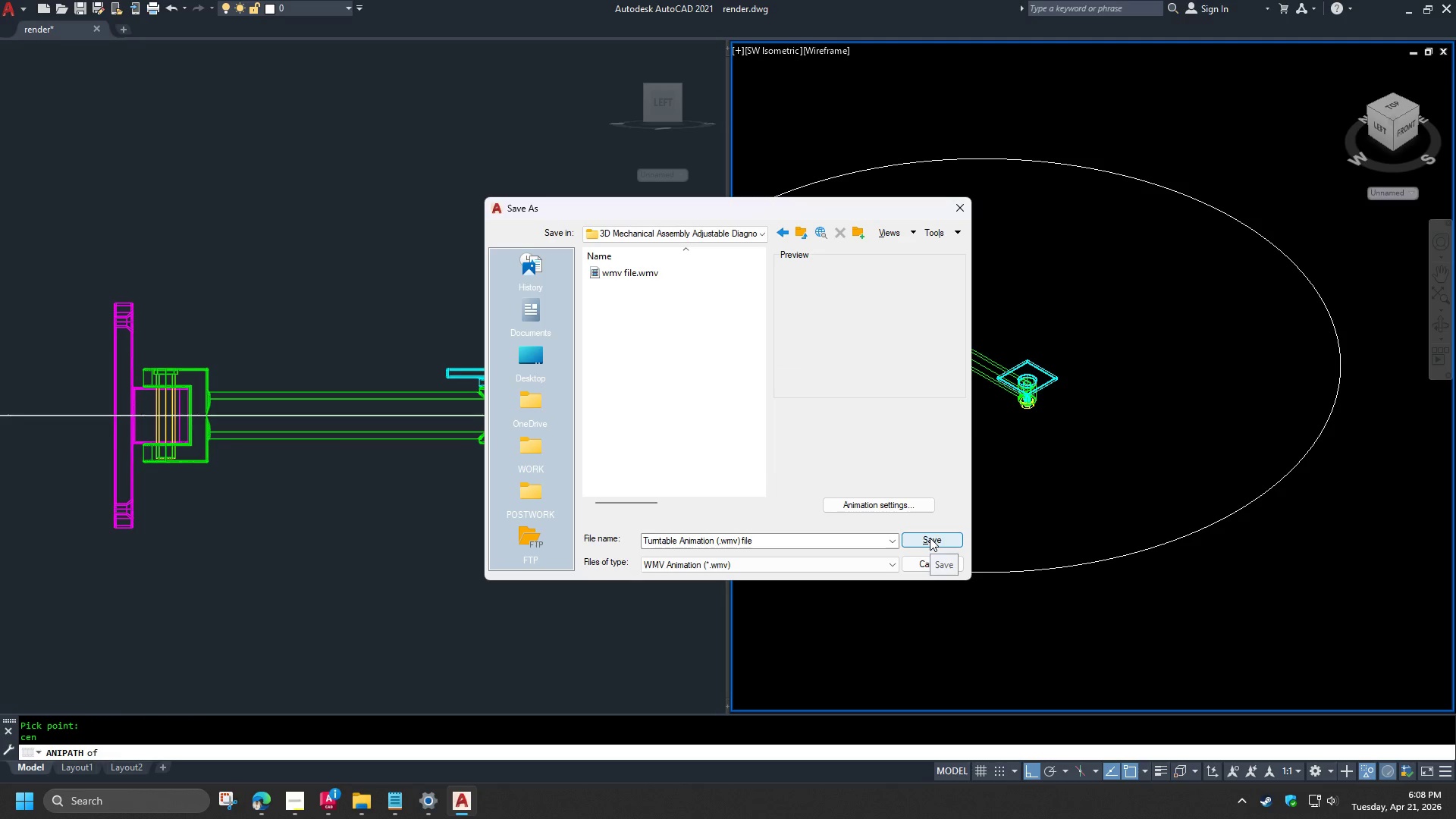 
left_click([930, 538])
 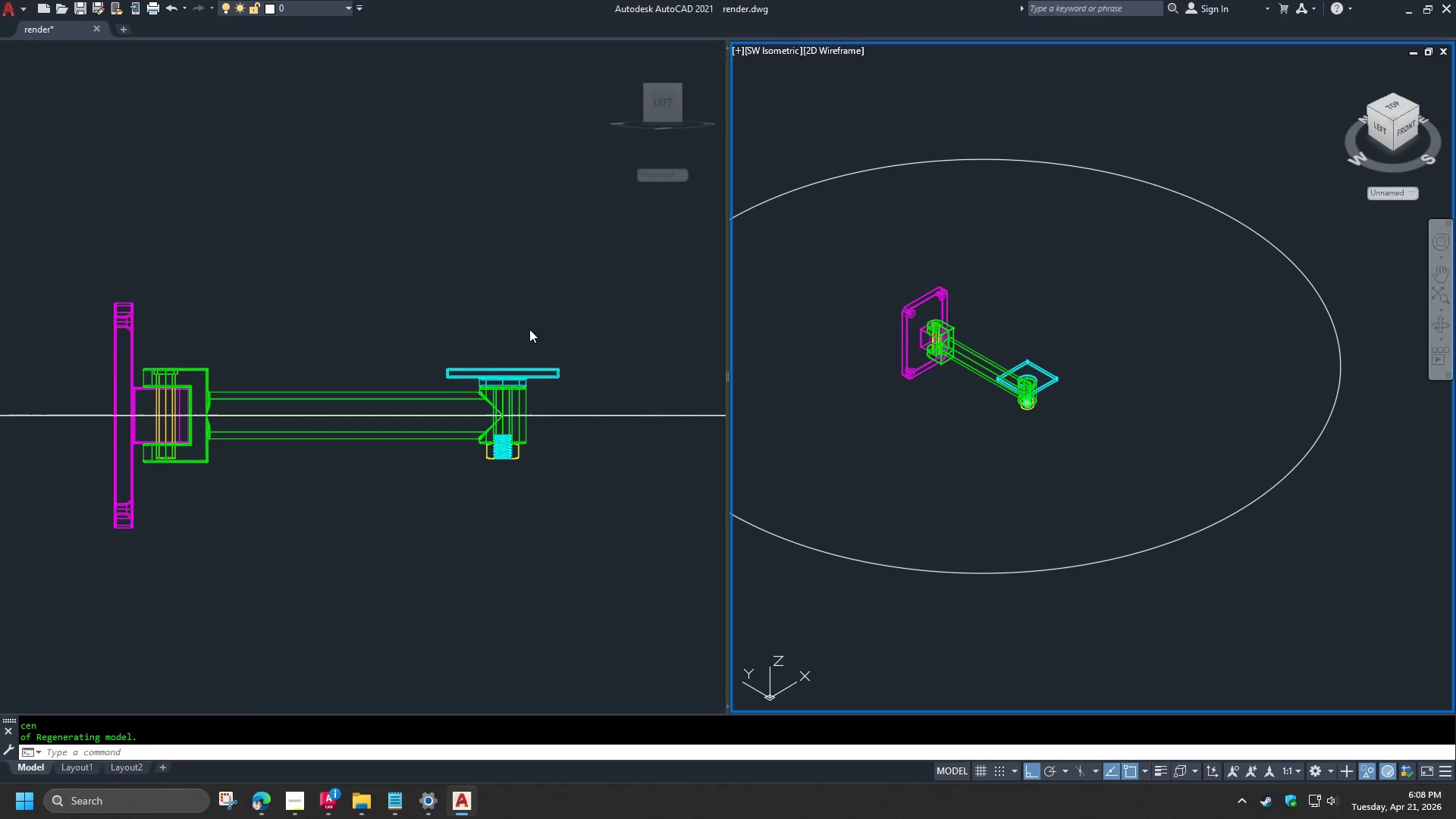 
wait(32.86)
 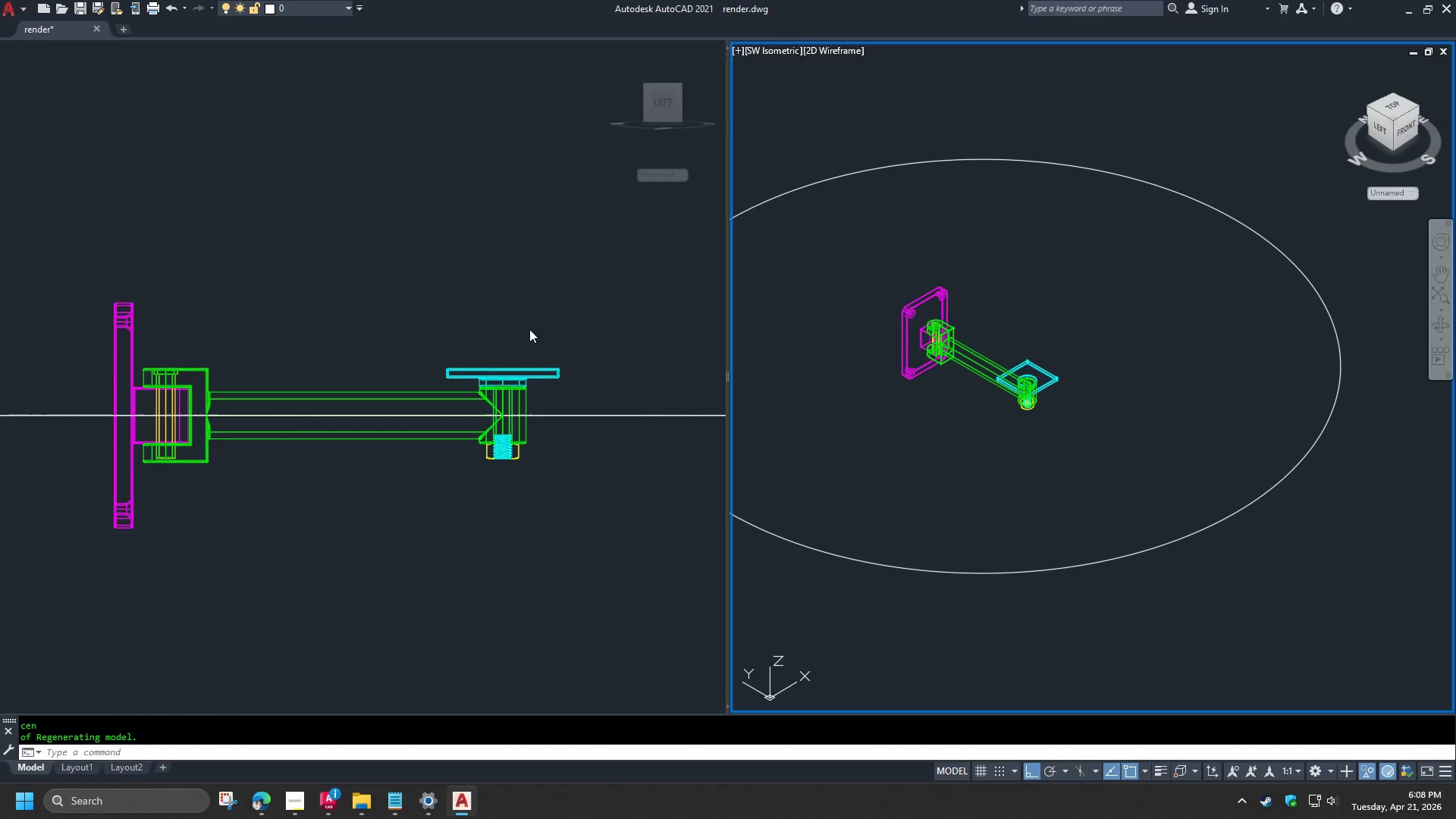 
left_click([482, 530])
 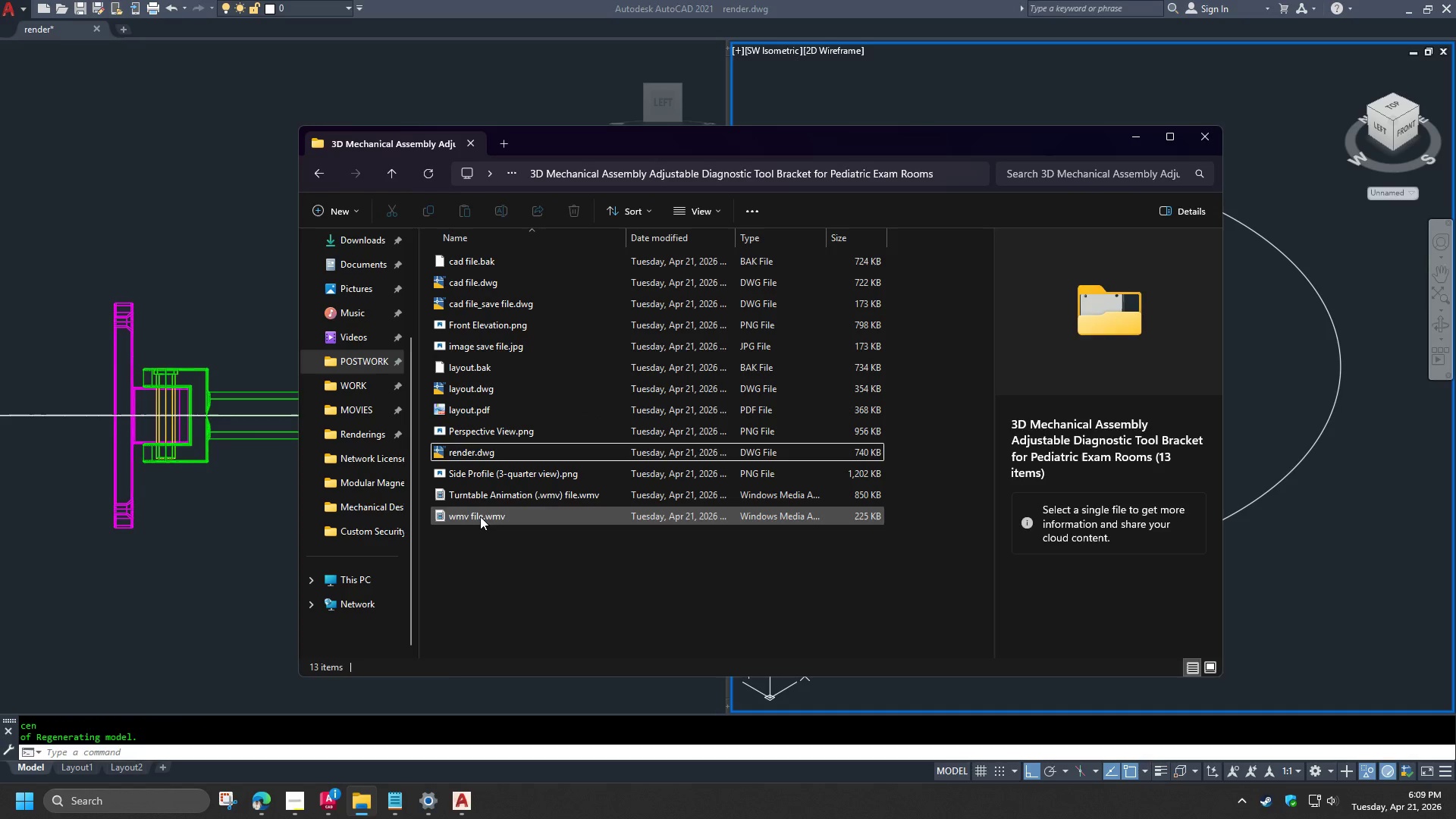 
left_click([480, 516])
 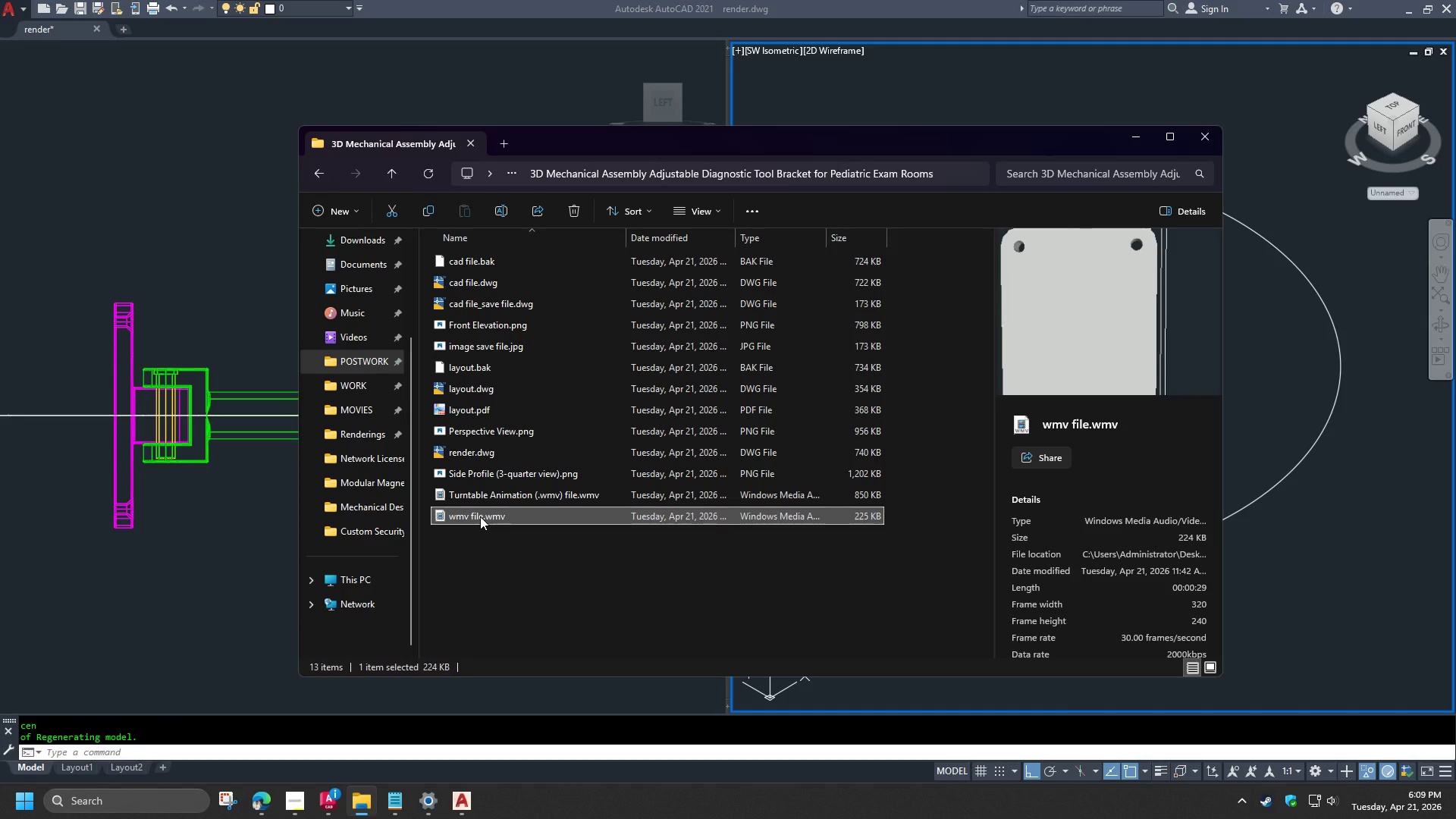 
key(Delete)
 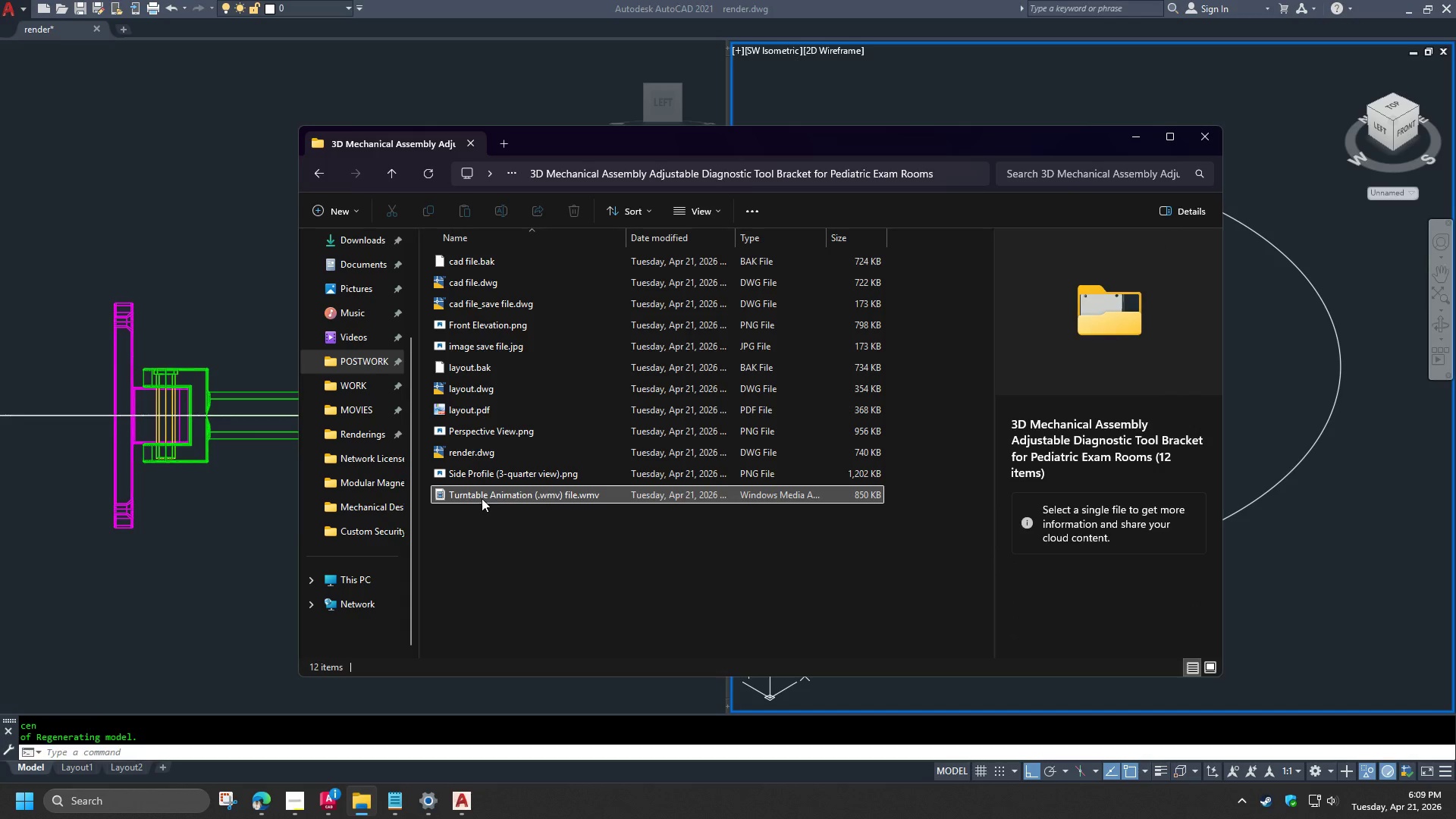 
left_click([482, 498])
 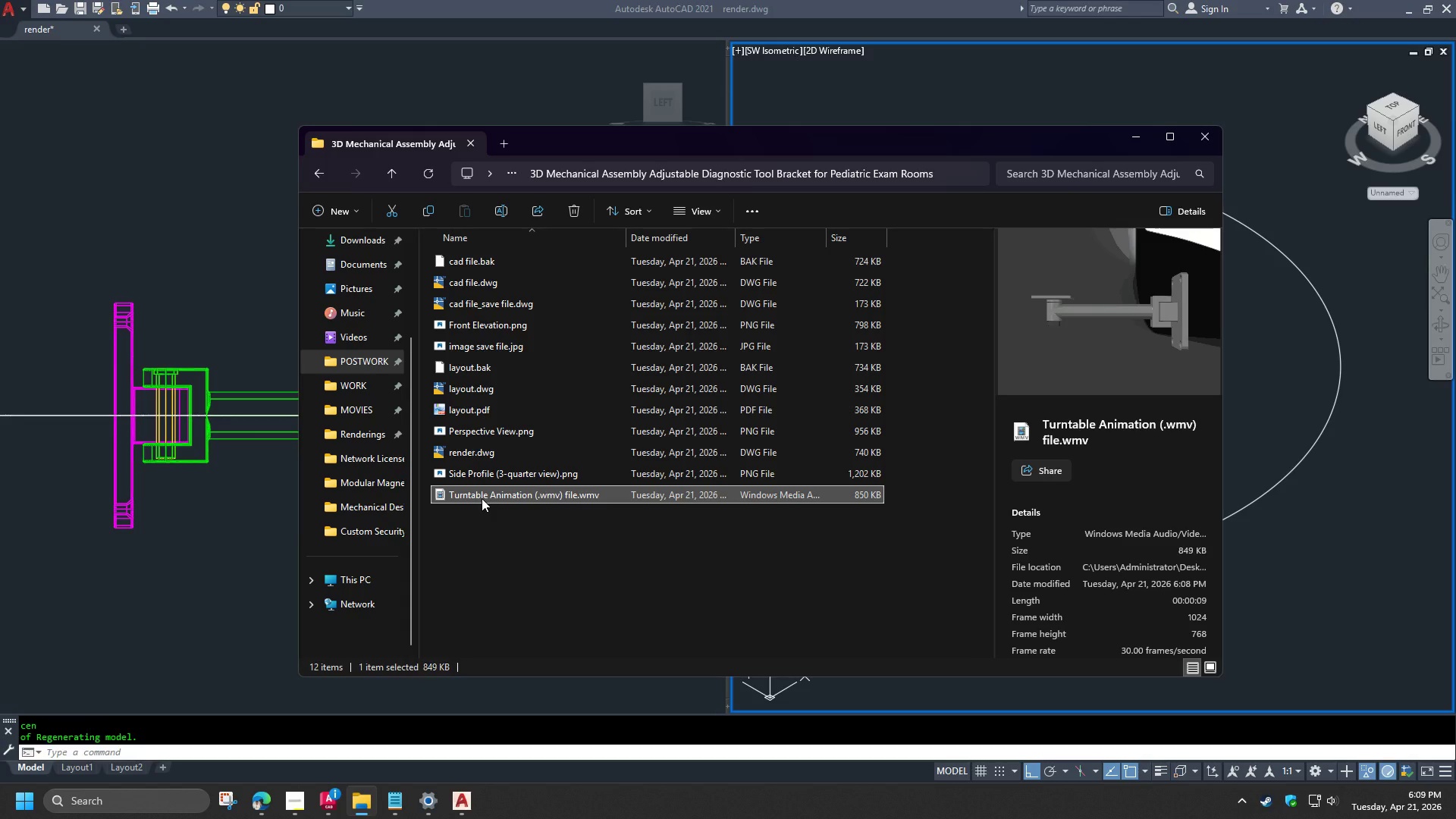 
double_click([482, 498])
 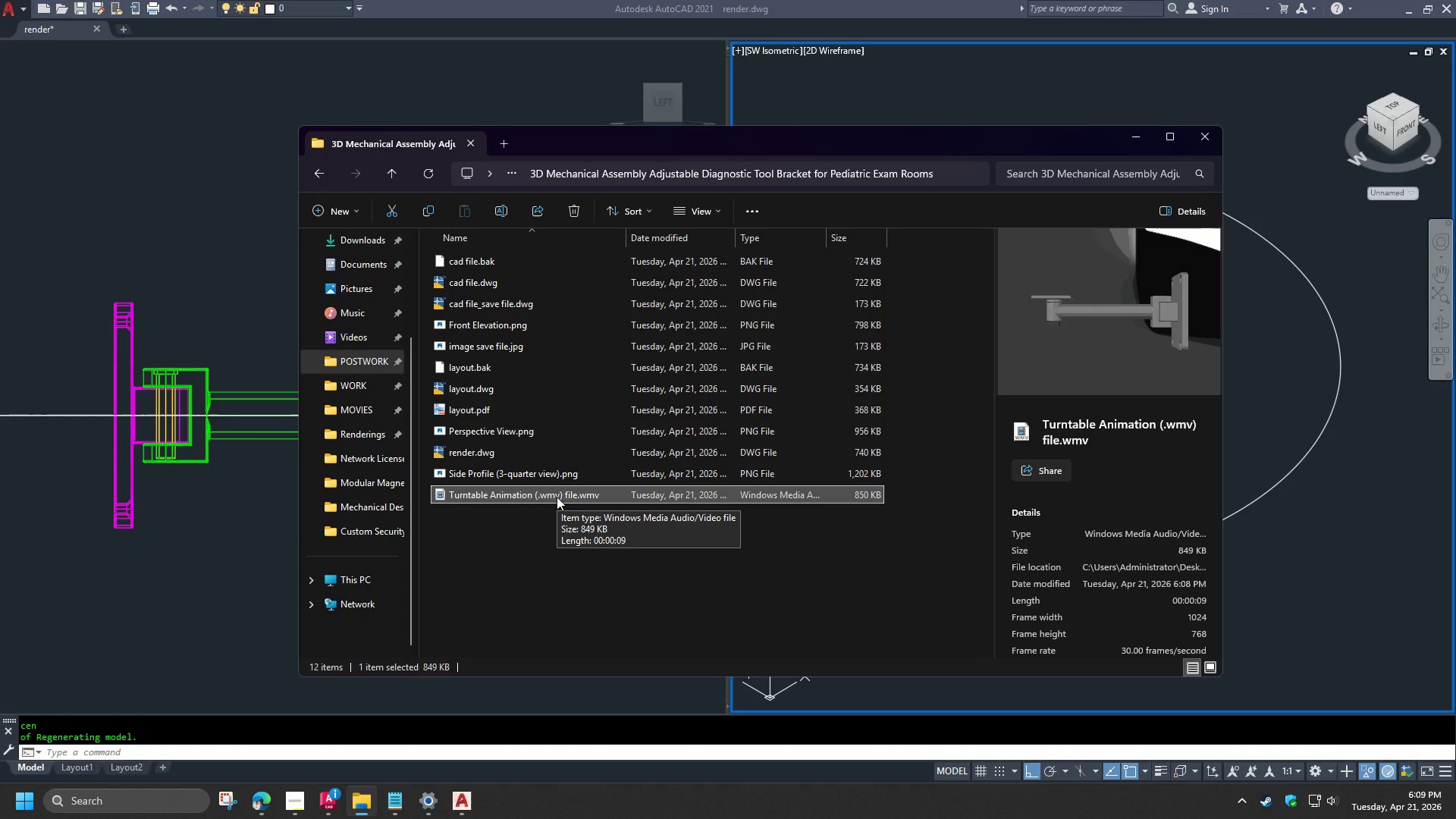 
wait(6.17)
 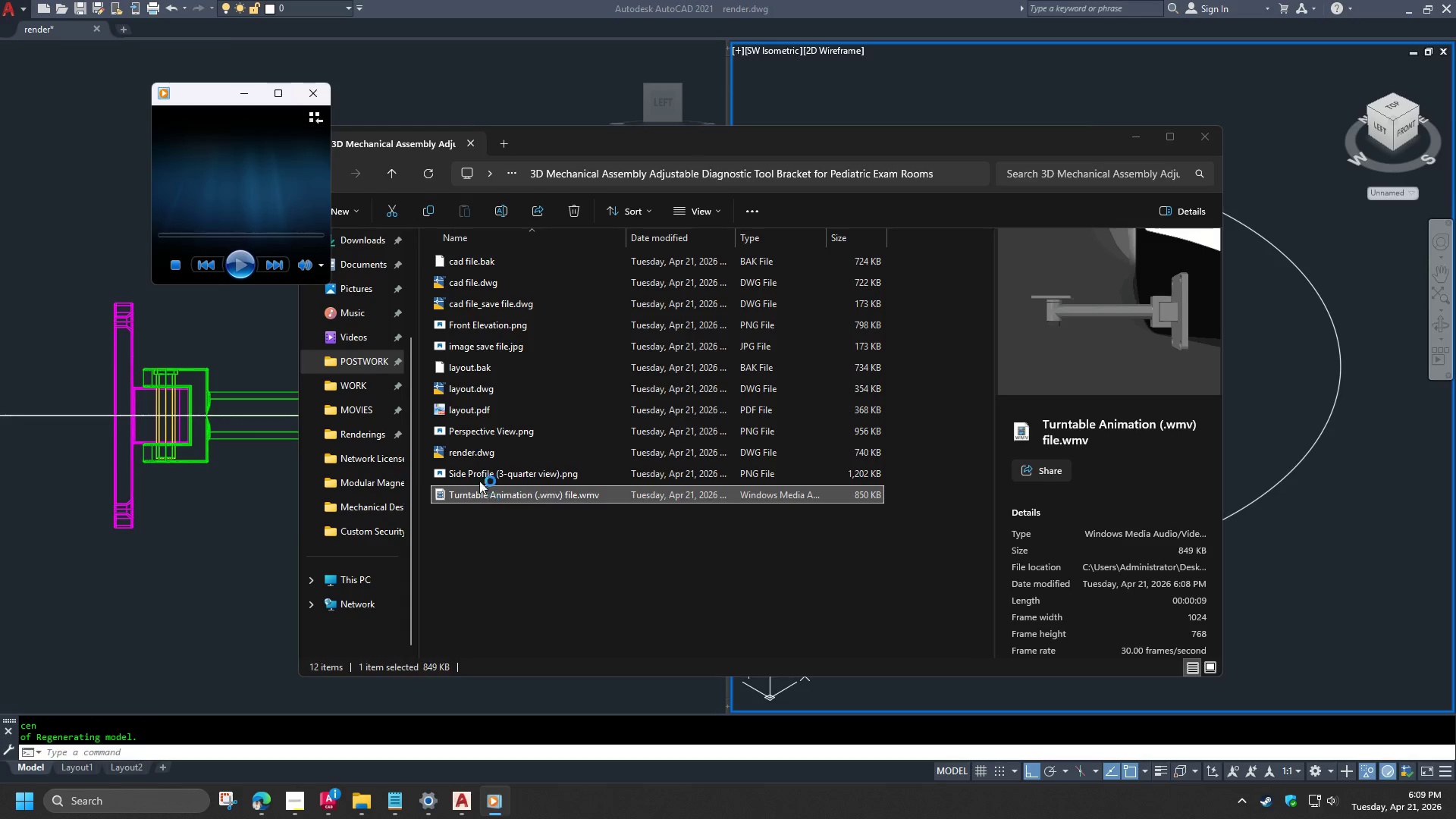 
left_click([463, 800])
 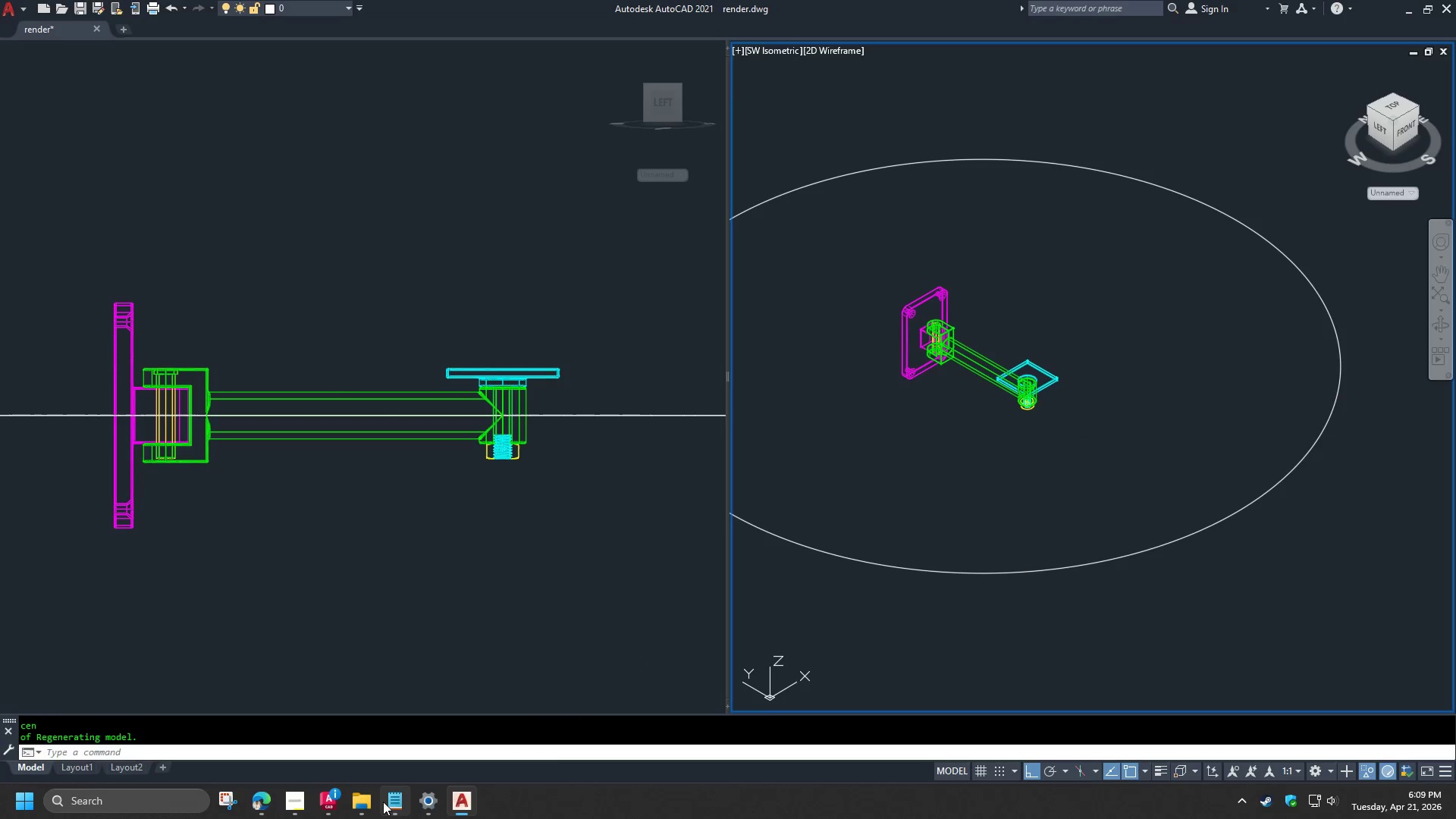 
left_click([365, 805])
 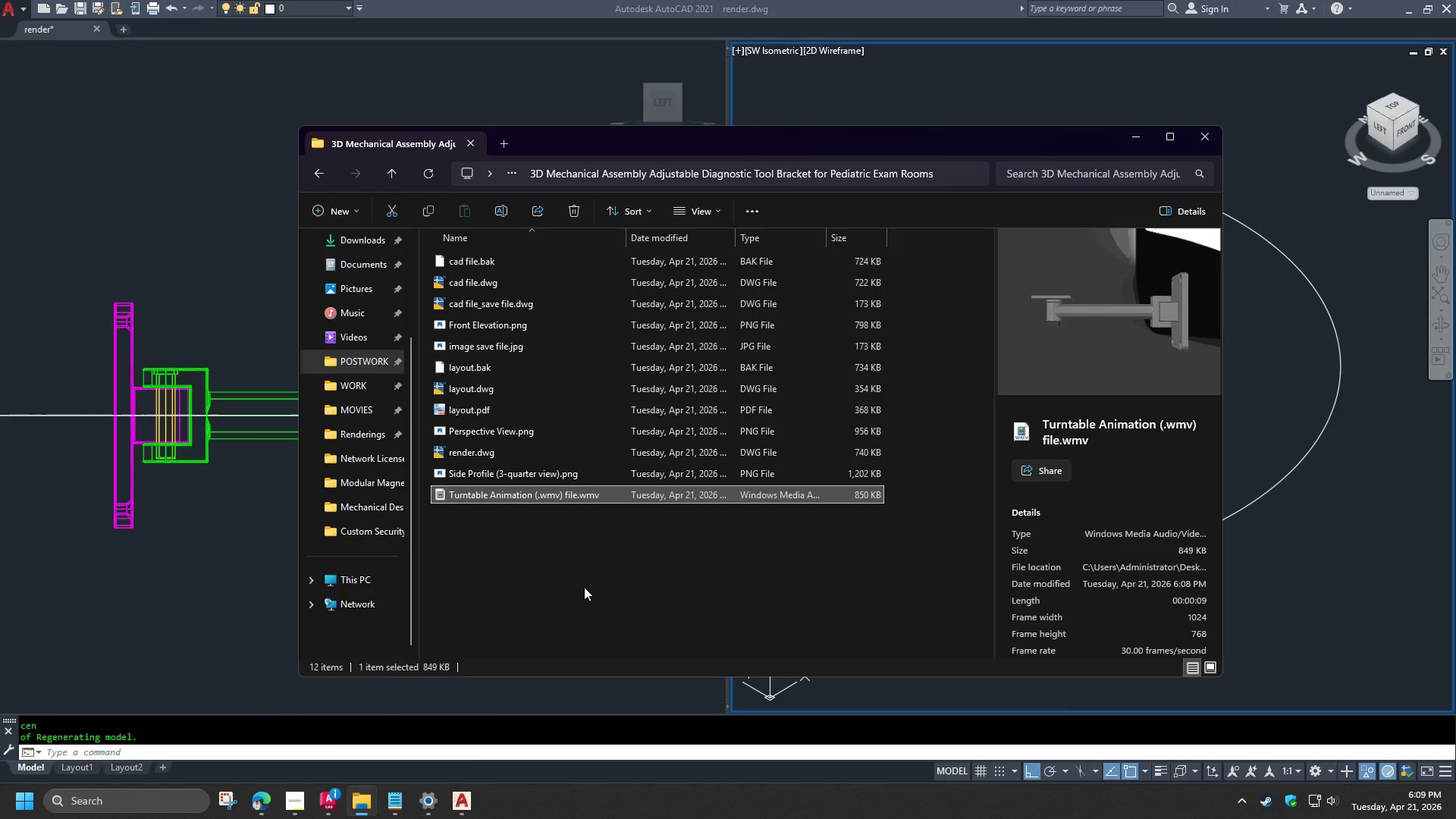 
left_click([582, 559])
 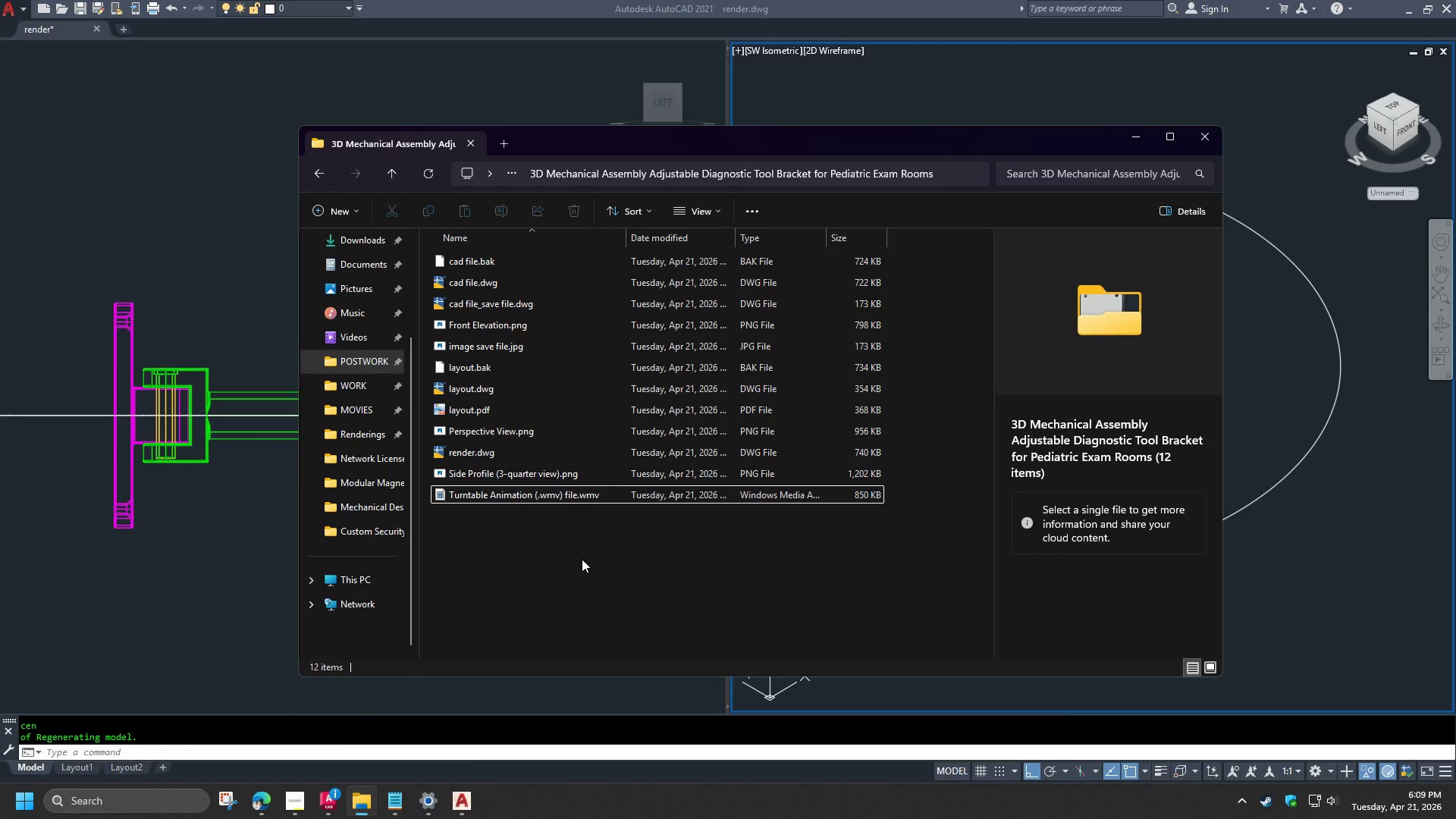 
key(F5)
 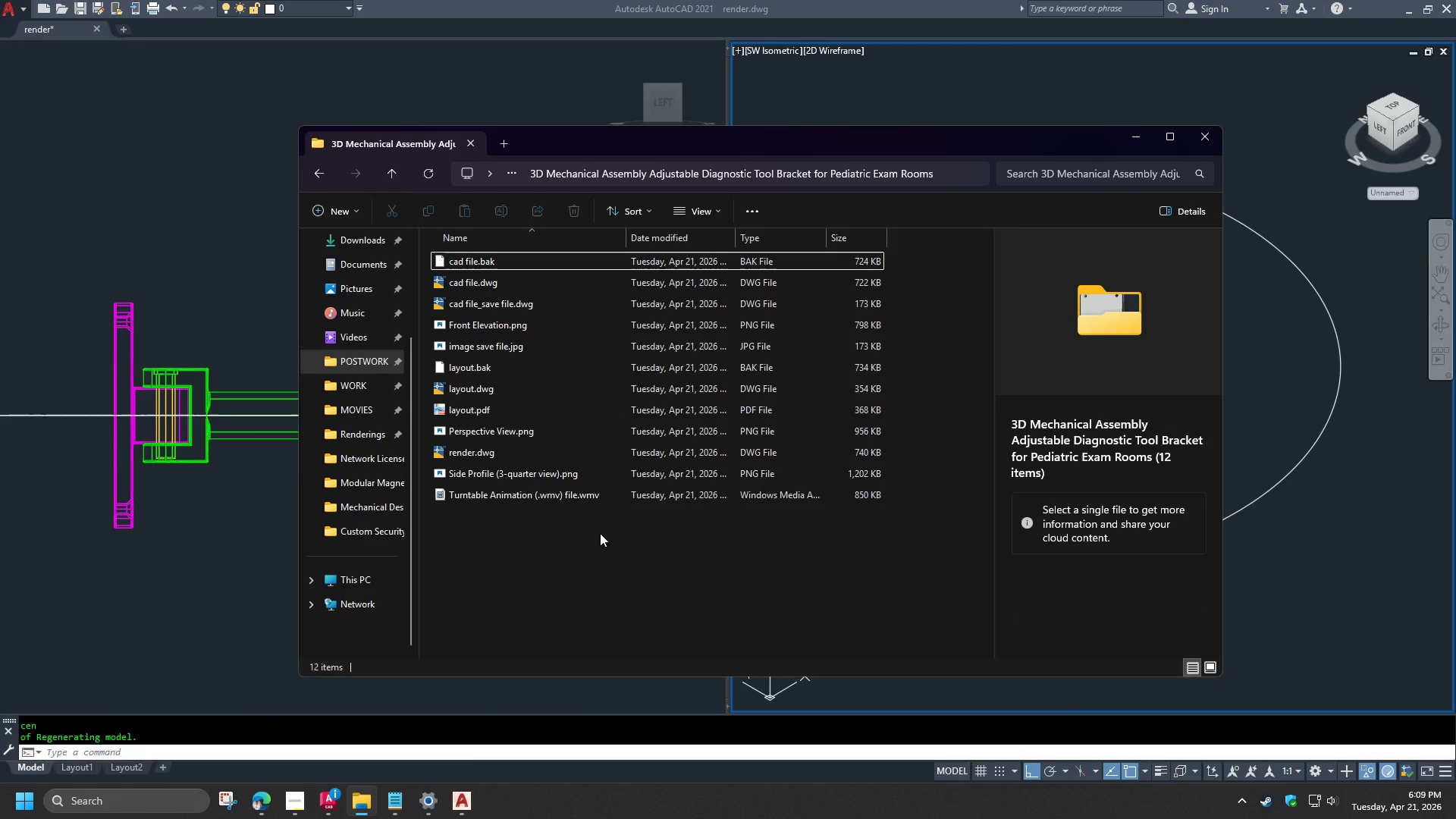 
key(F5)
 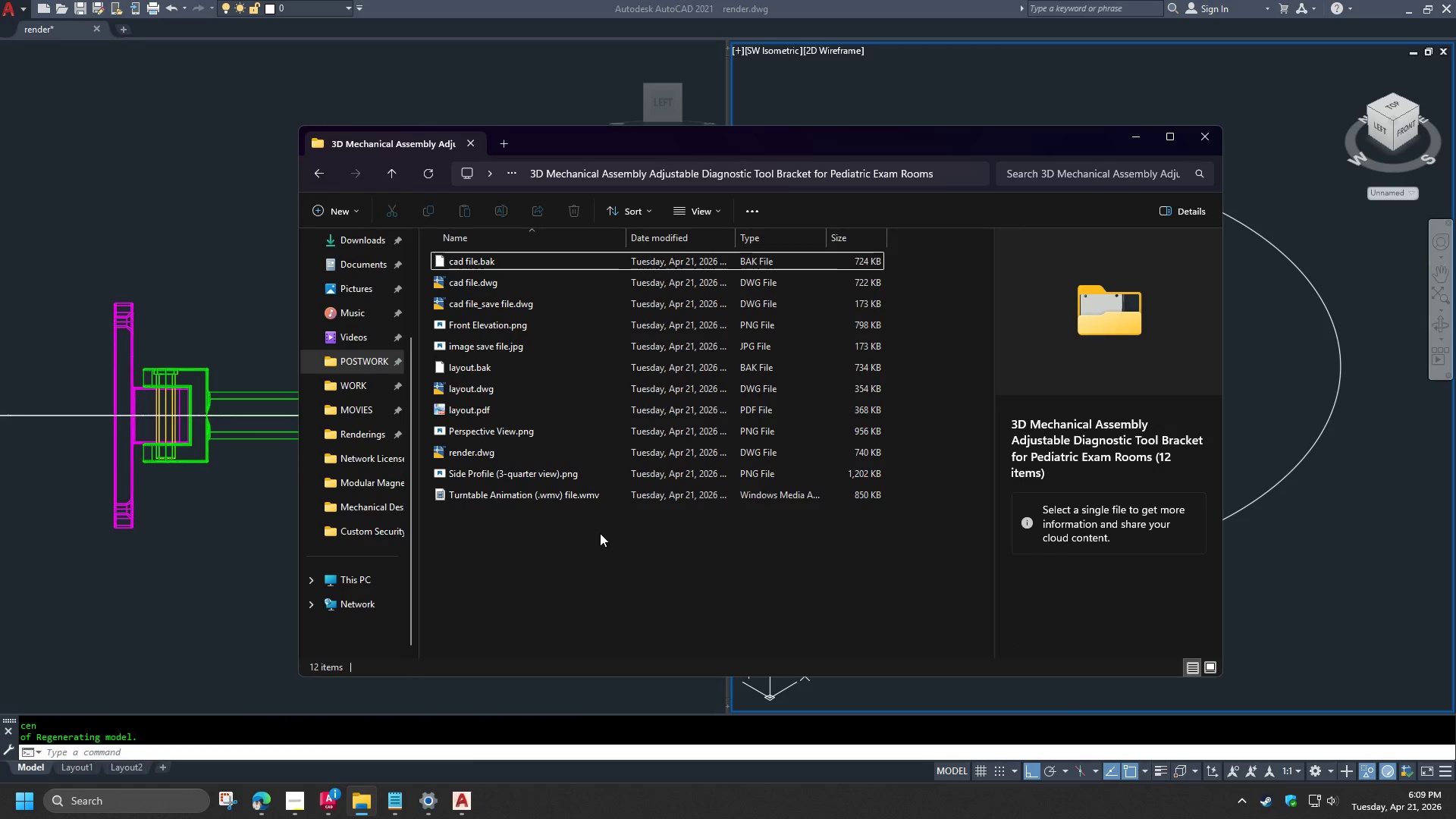 
key(F5)
 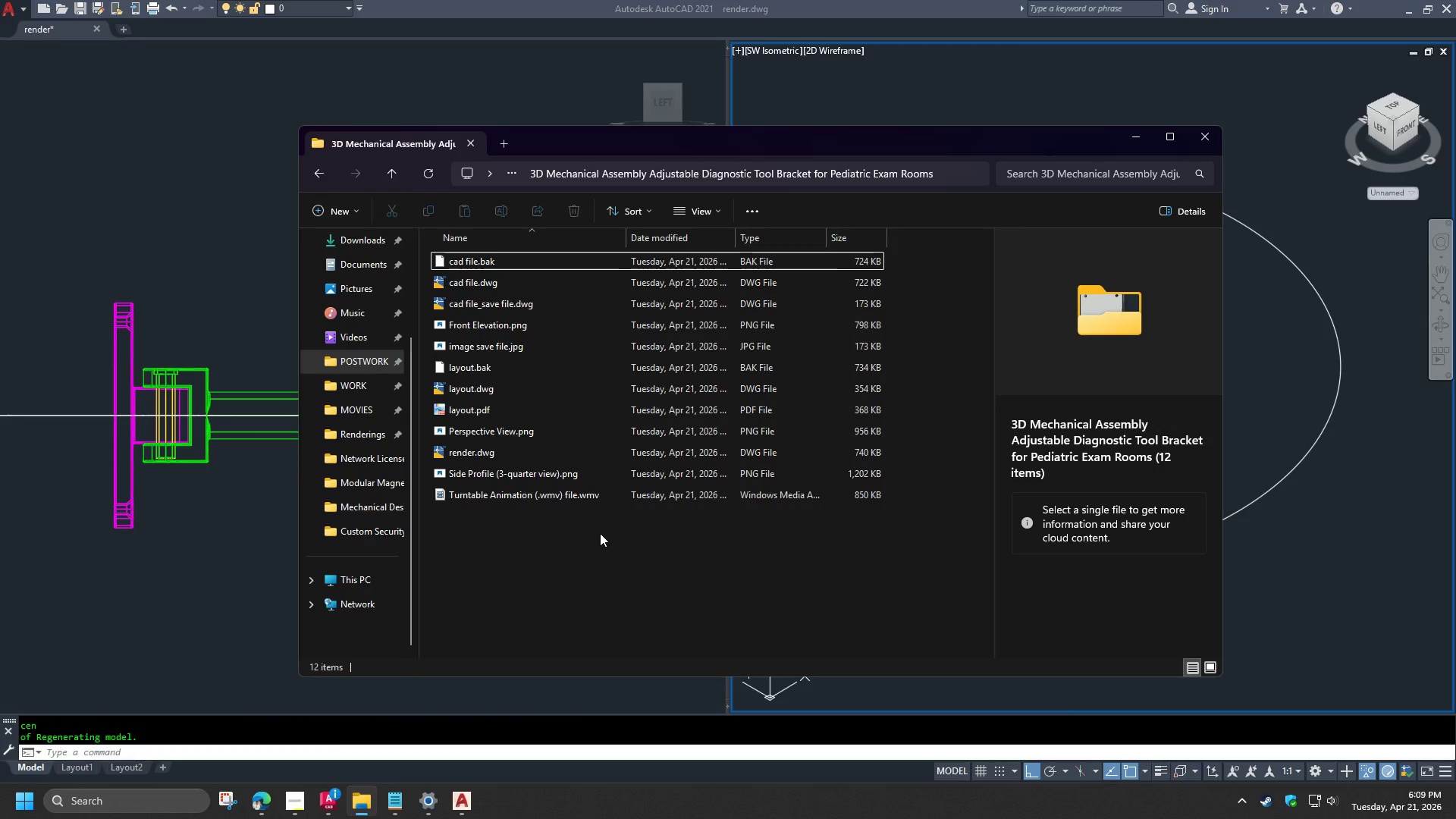 
left_click([600, 533])
 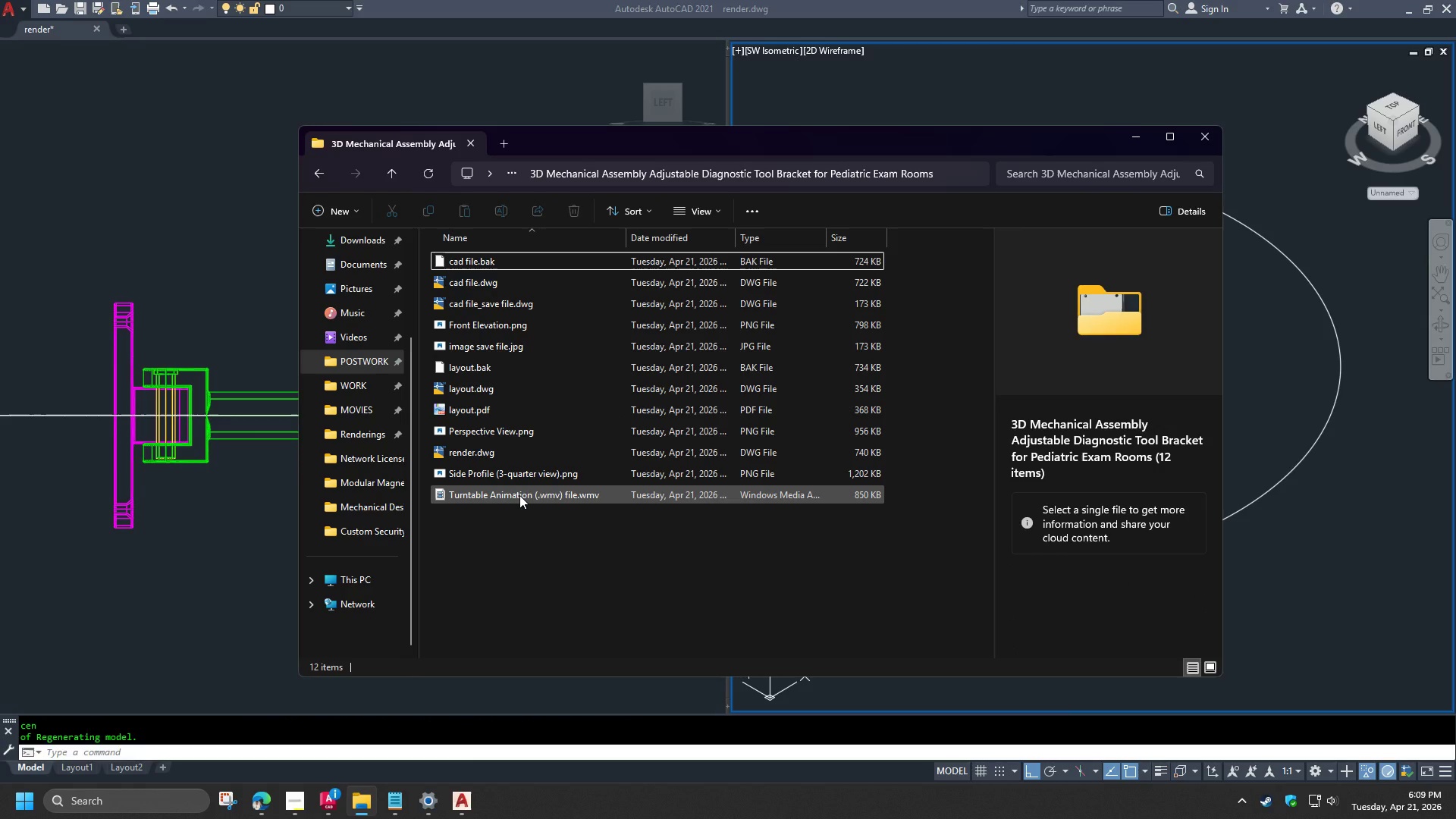 
double_click([519, 495])
 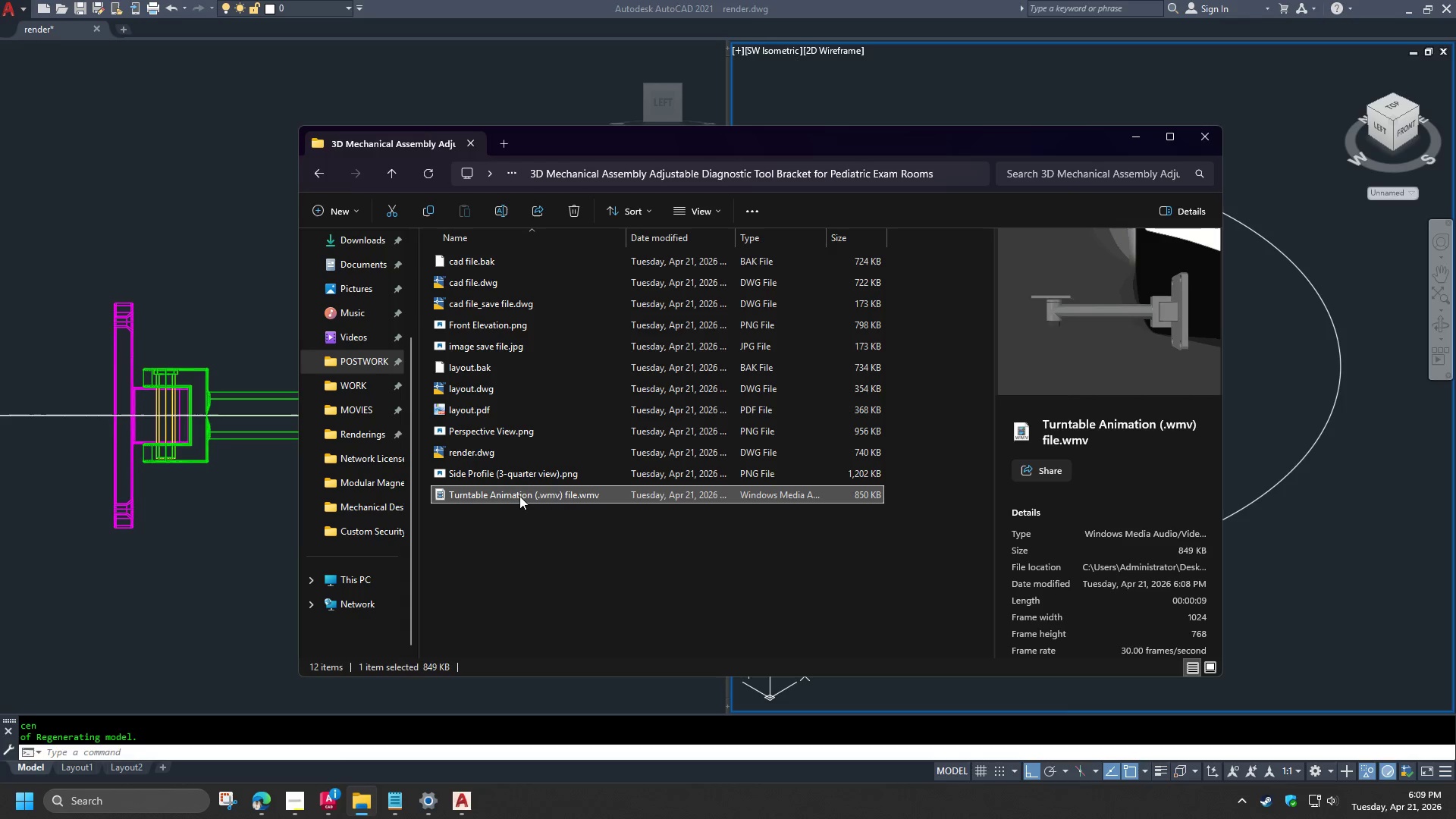 
wait(5.03)
 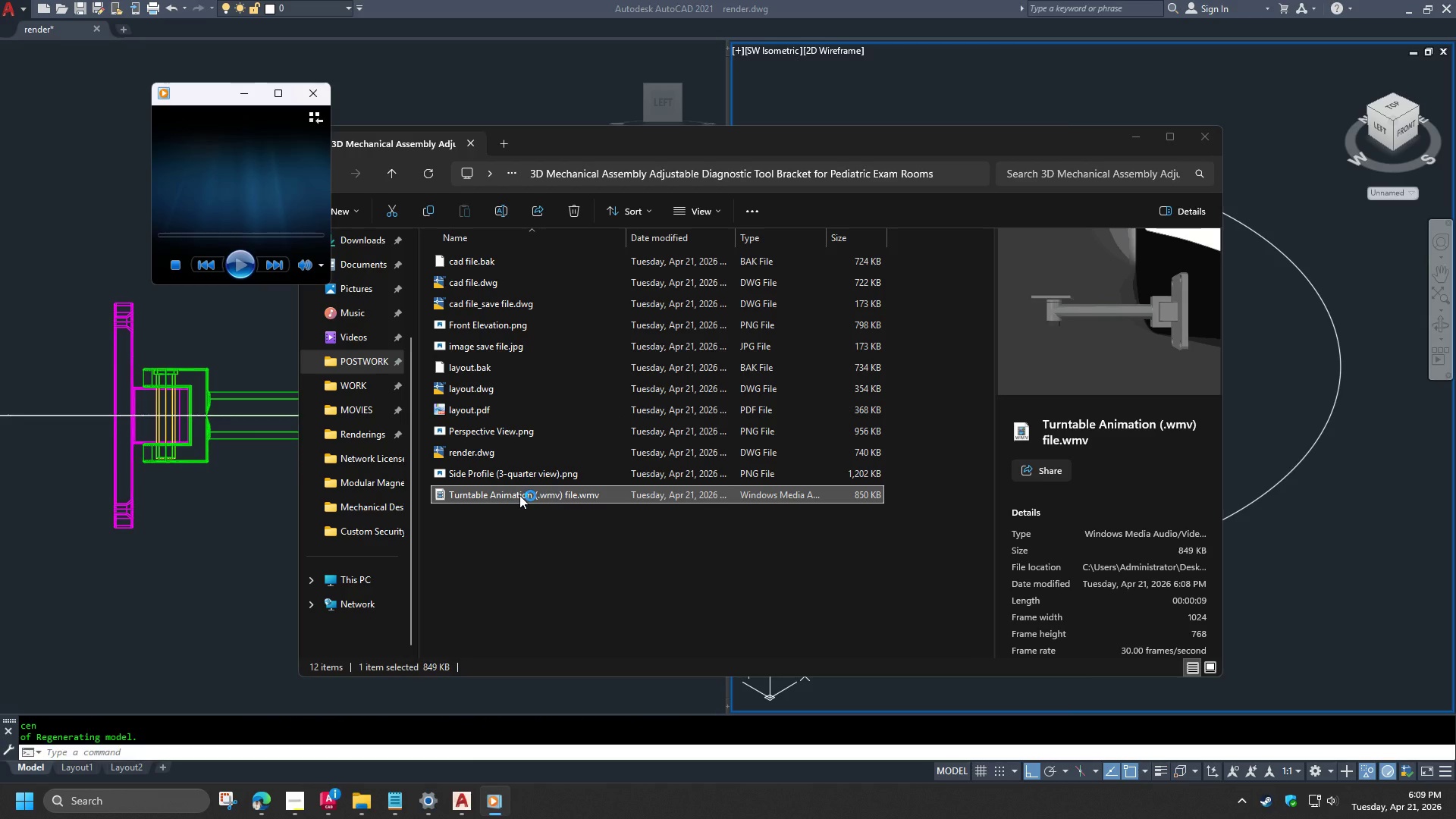 
left_click([595, 700])
 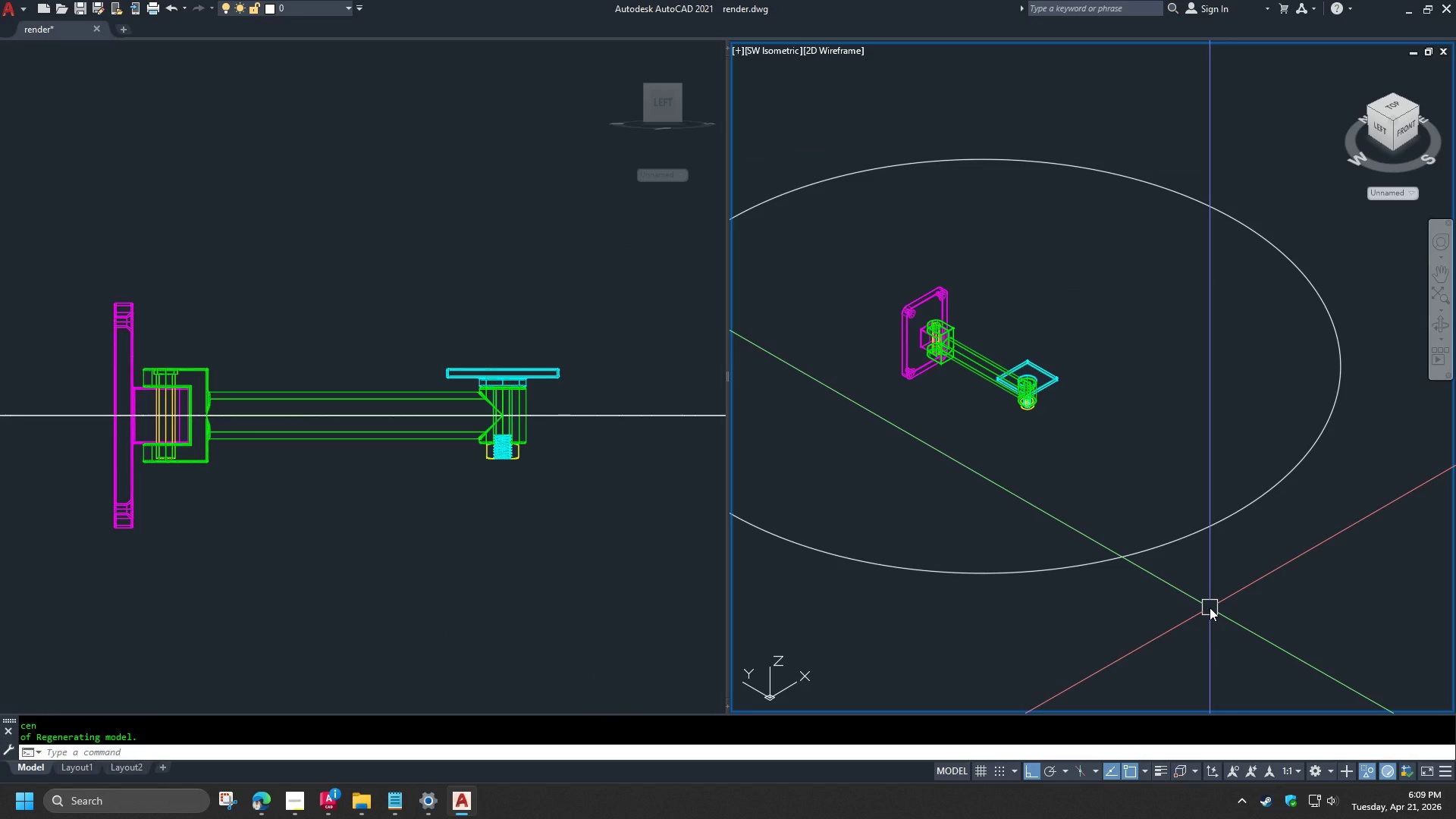 
wait(6.53)
 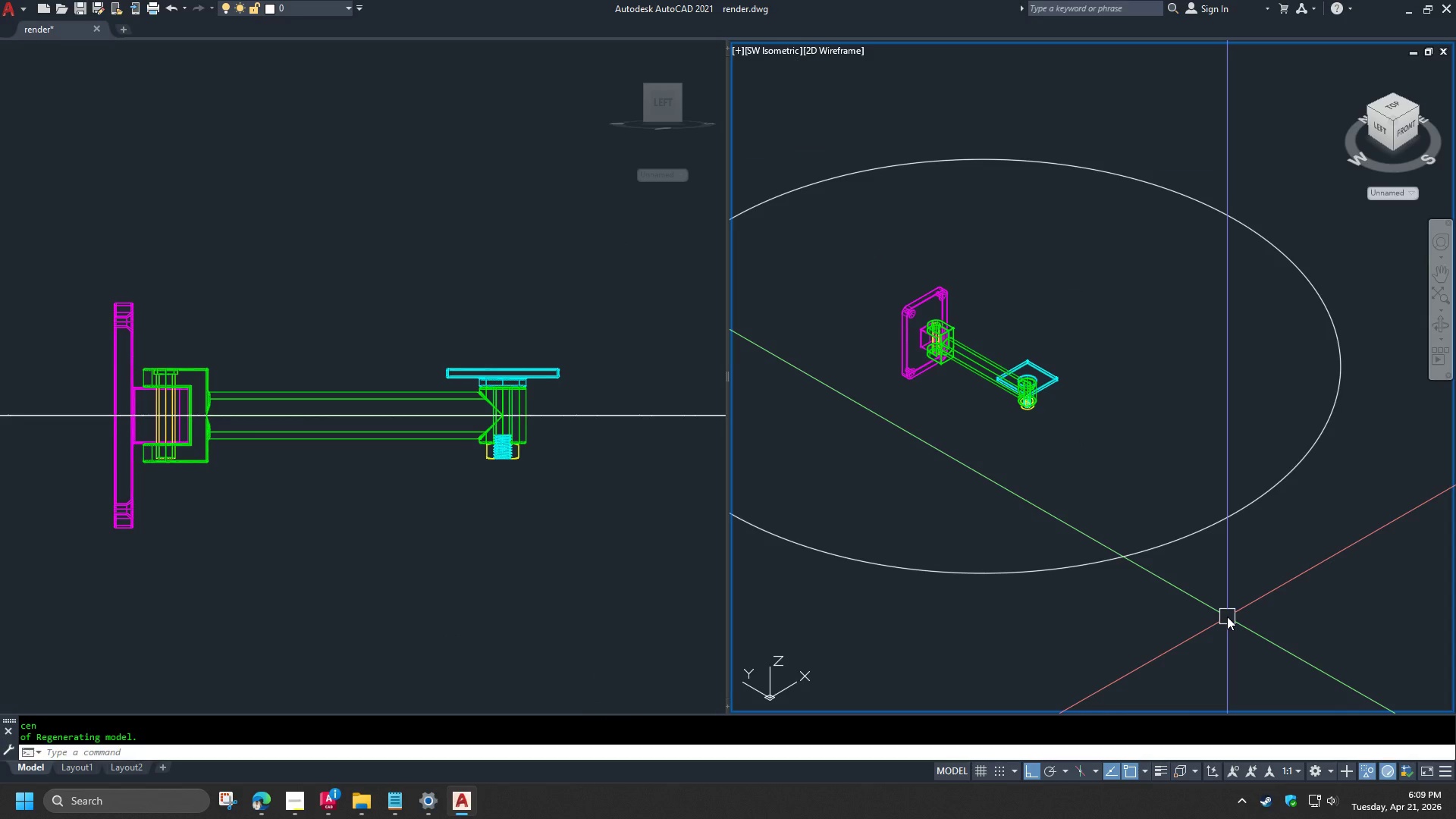 
type(an )
 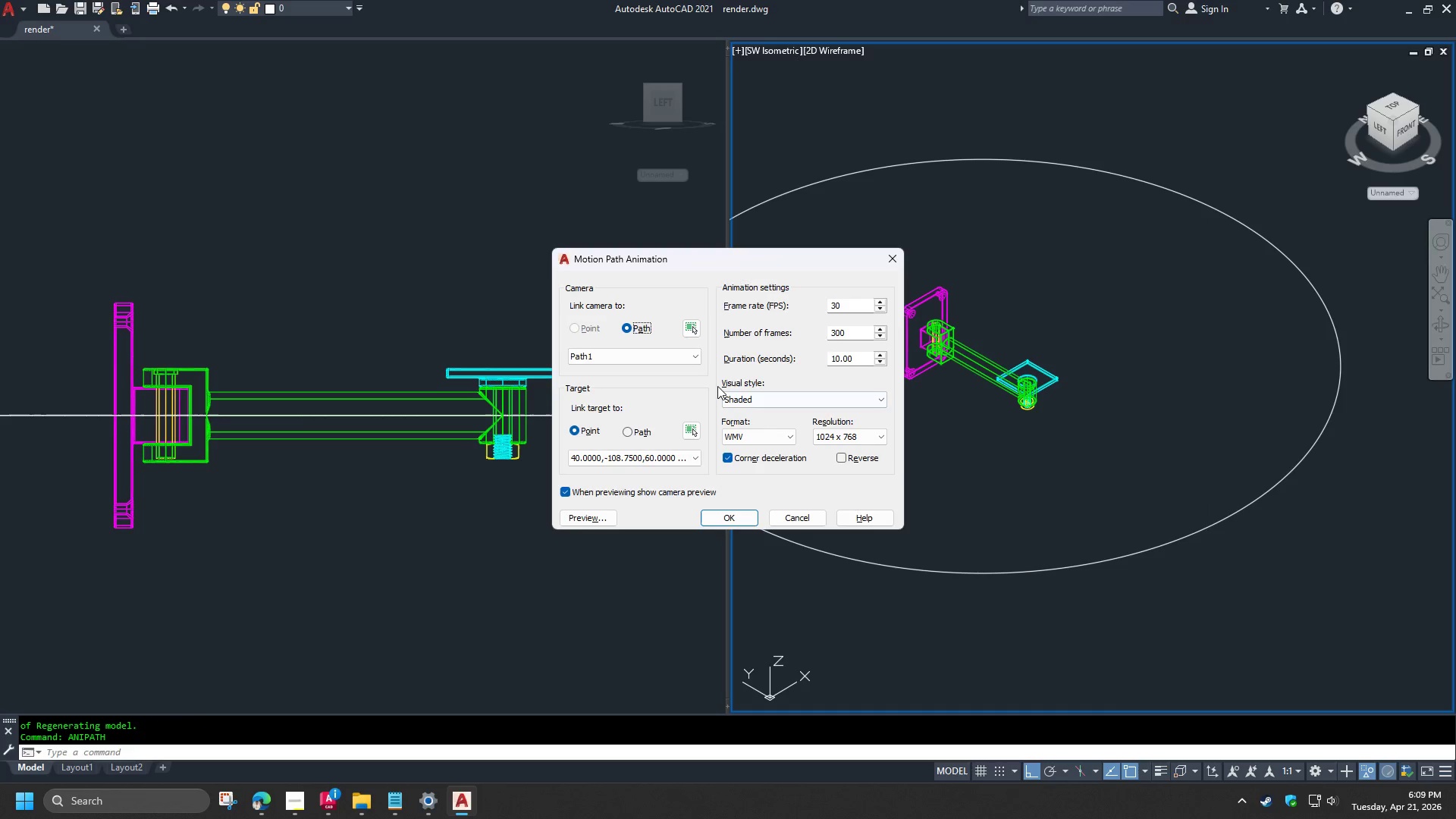 
left_click([695, 331])
 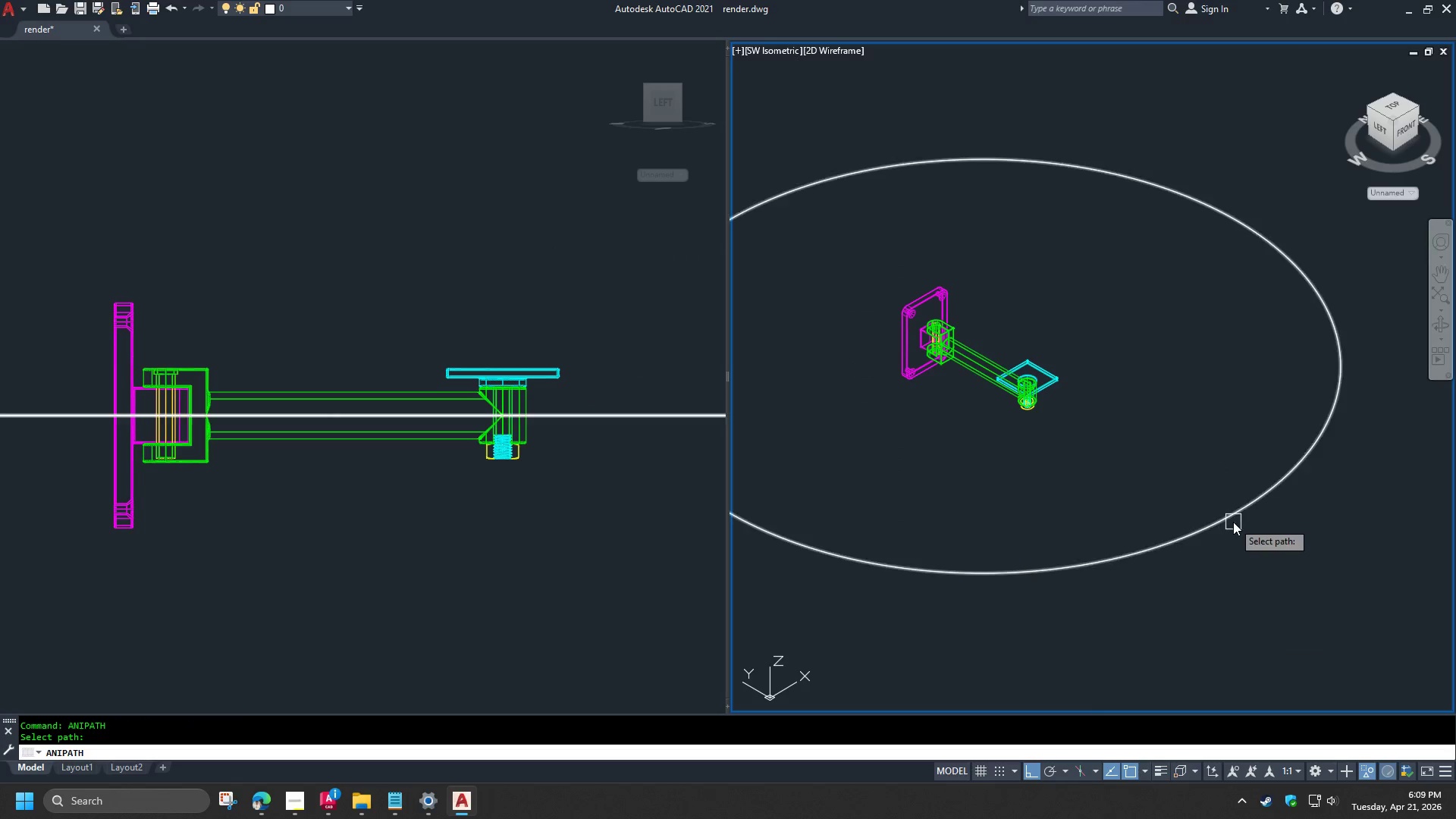 
left_click([1232, 521])
 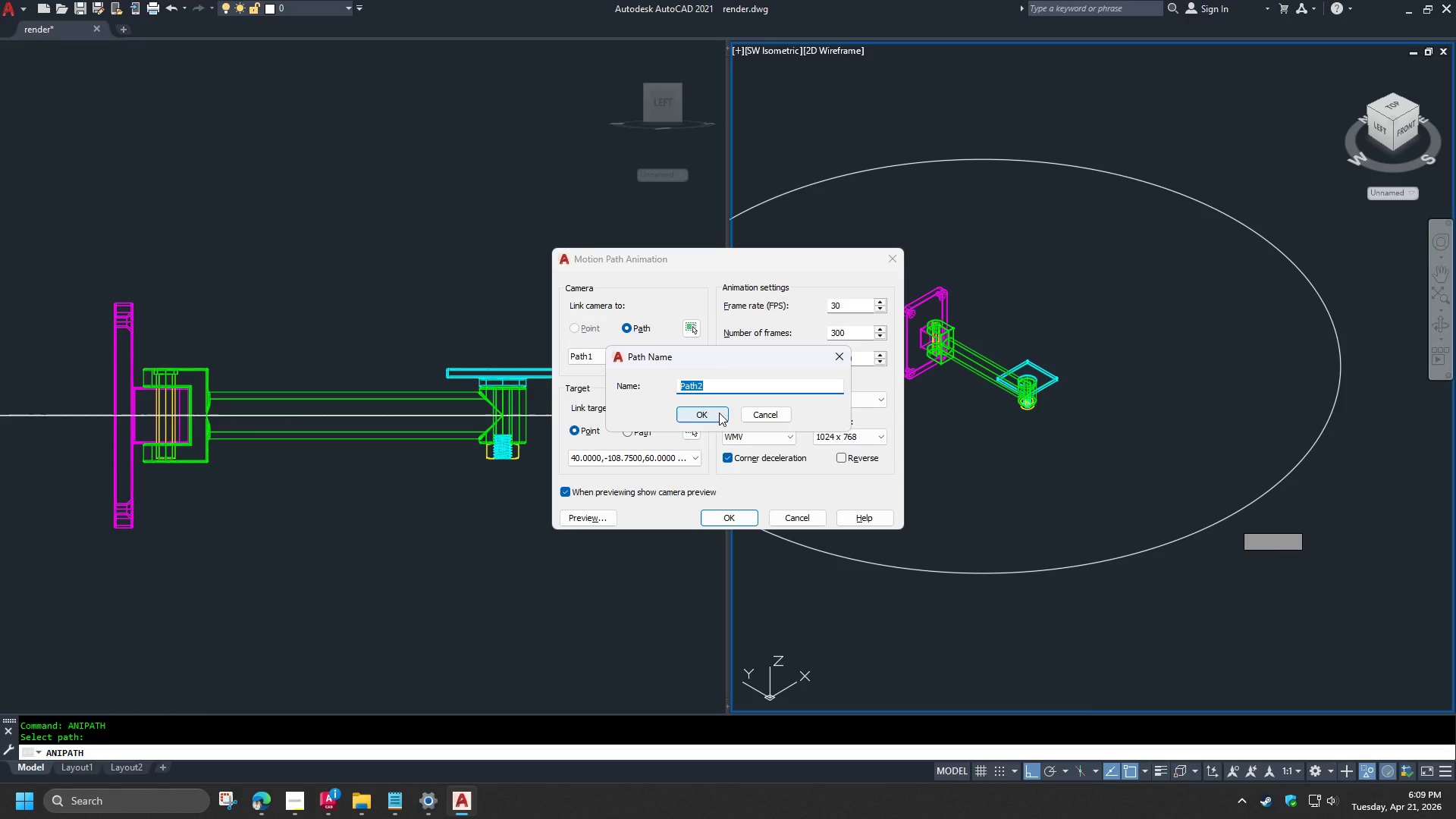 
left_click([719, 413])
 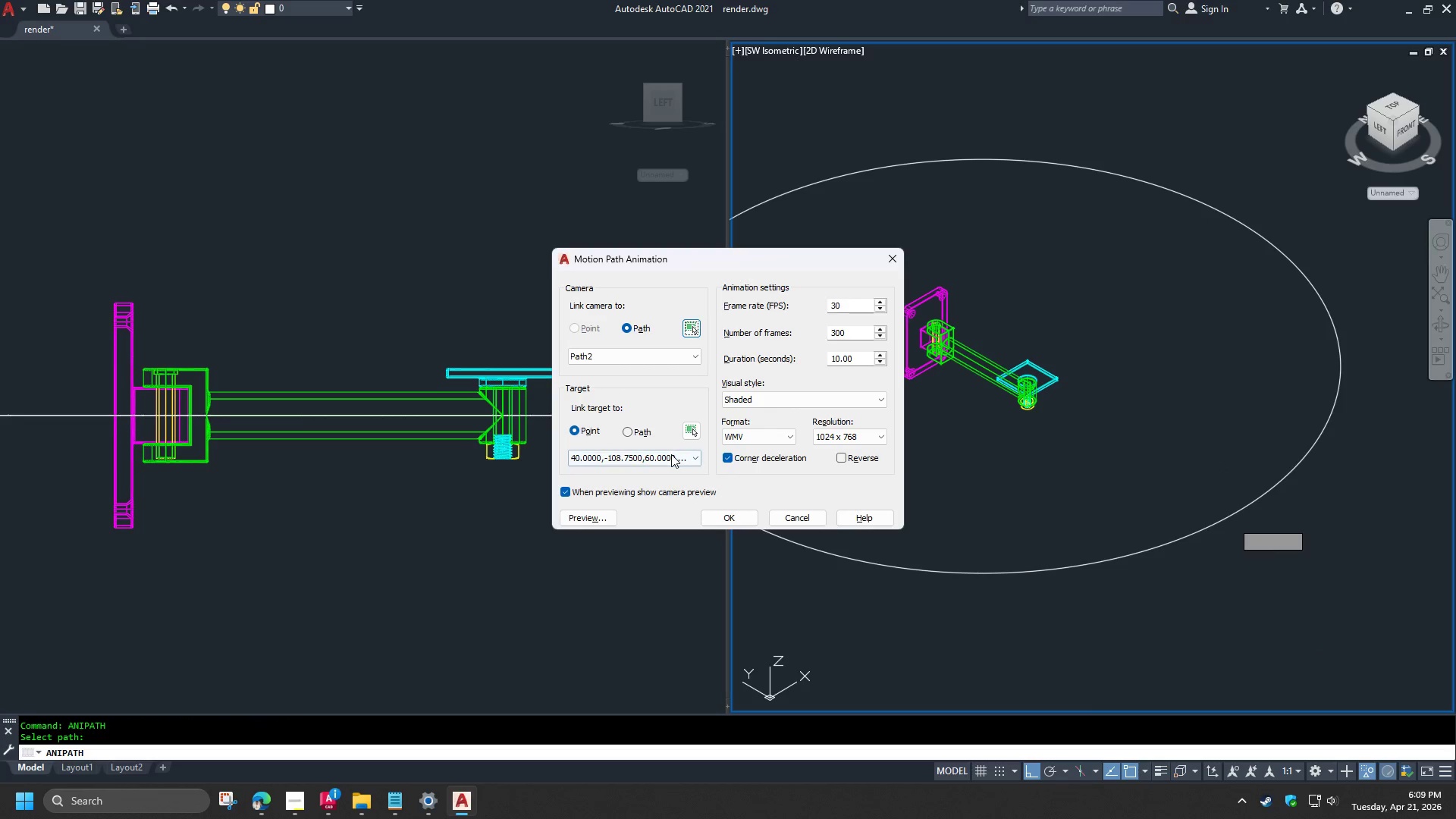 
left_click([660, 355])
 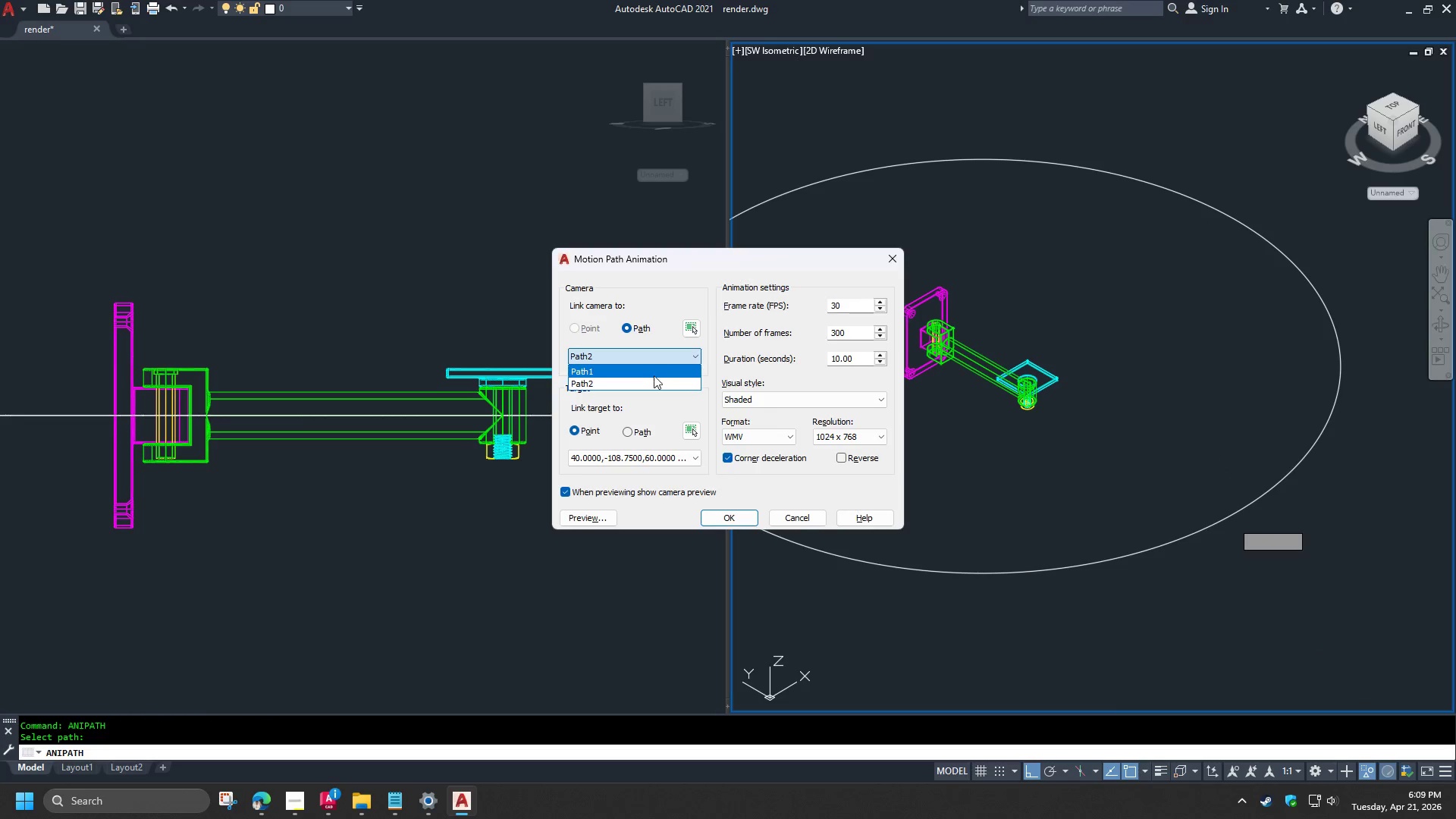 
left_click([654, 372])
 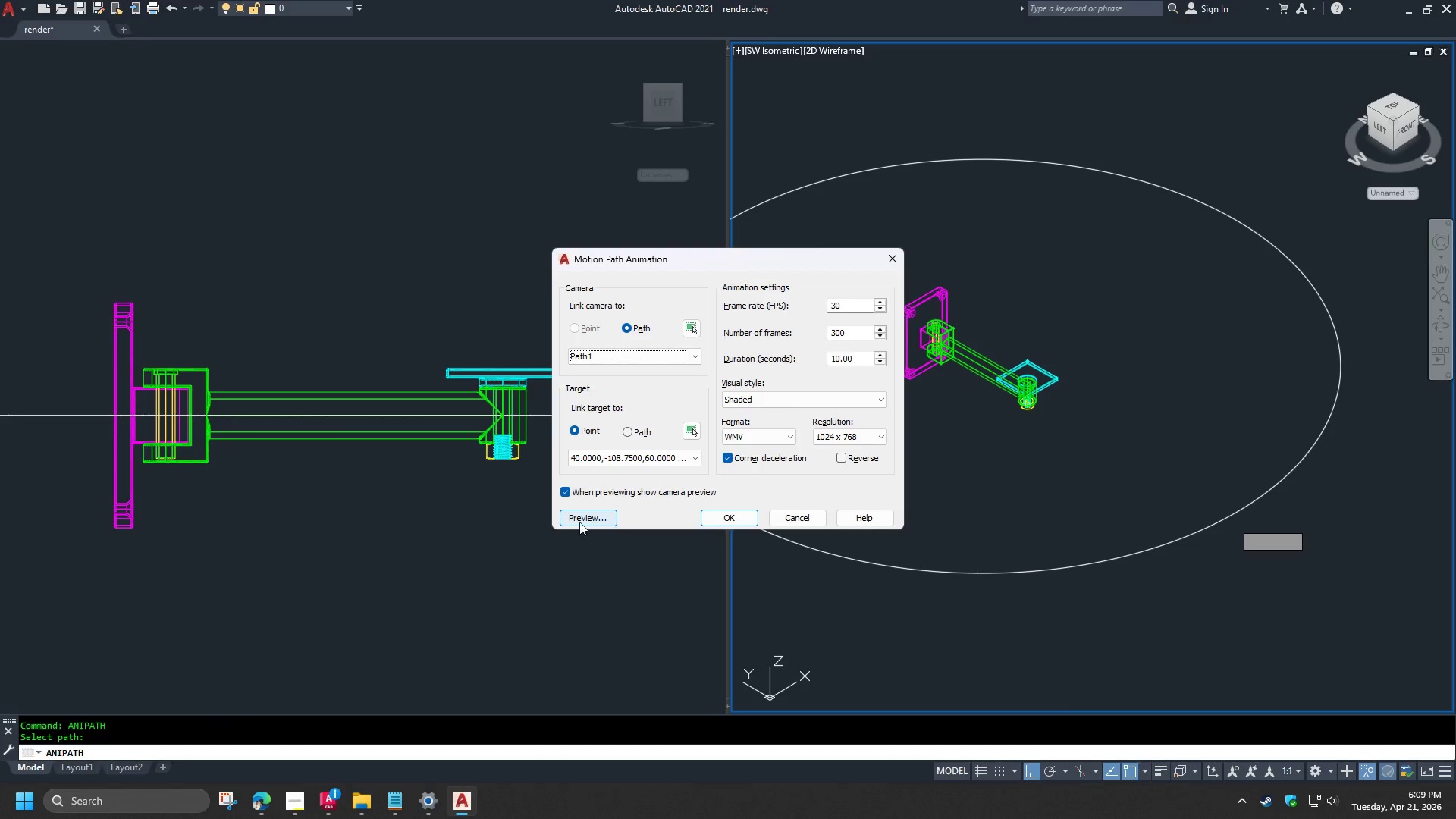 
left_click([577, 522])
 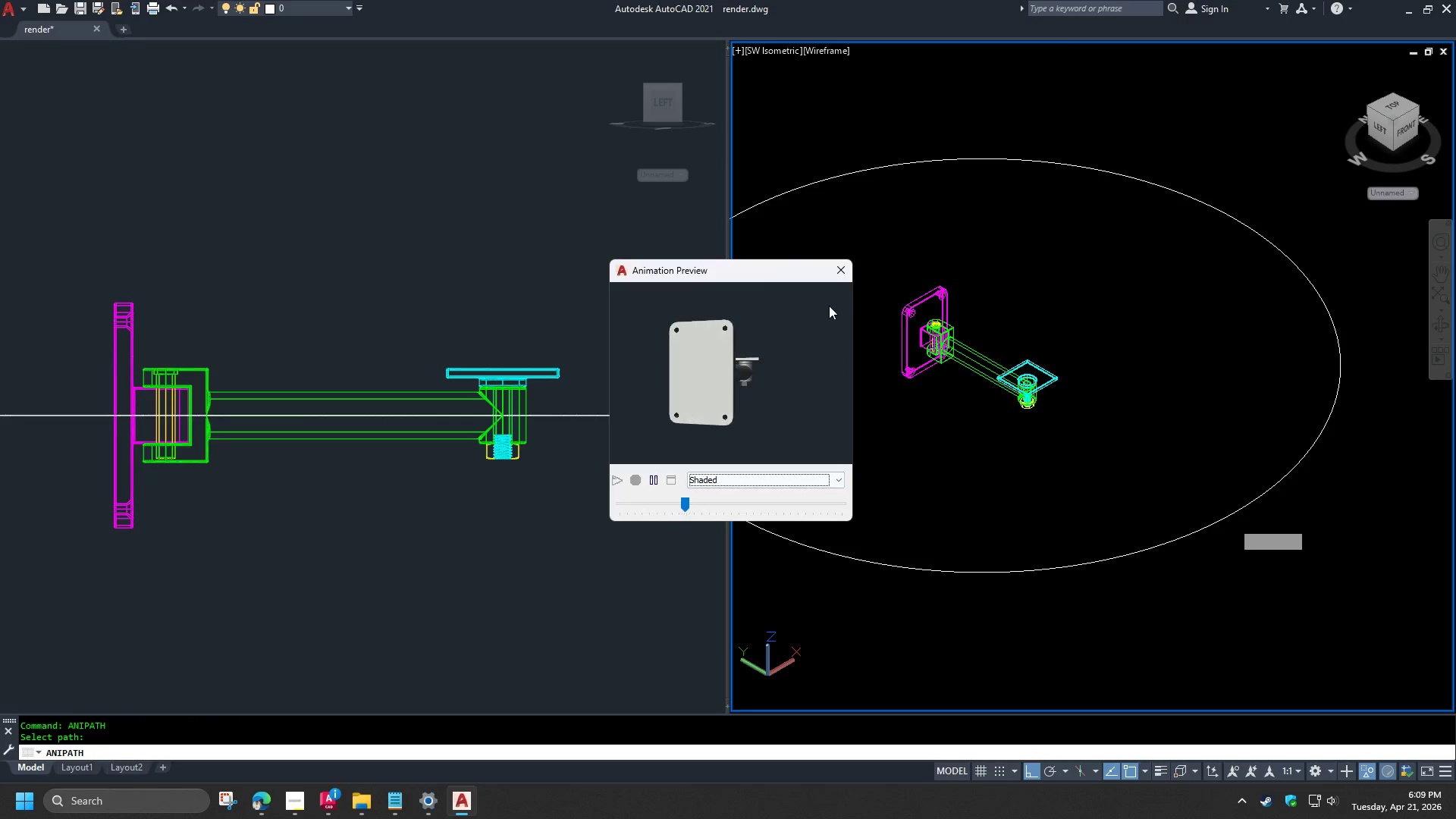 
left_click([839, 280])
 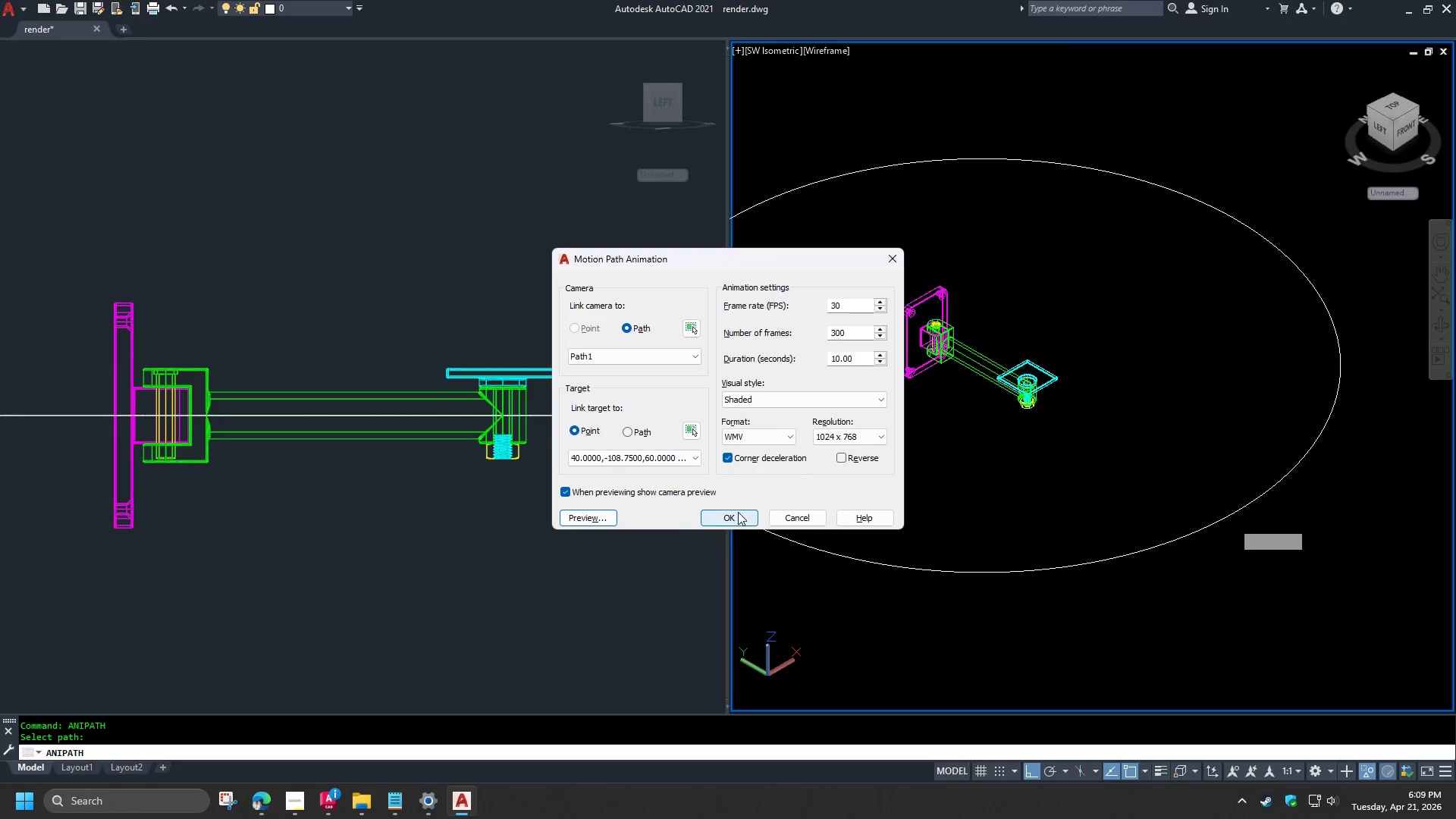 
left_click([734, 518])
 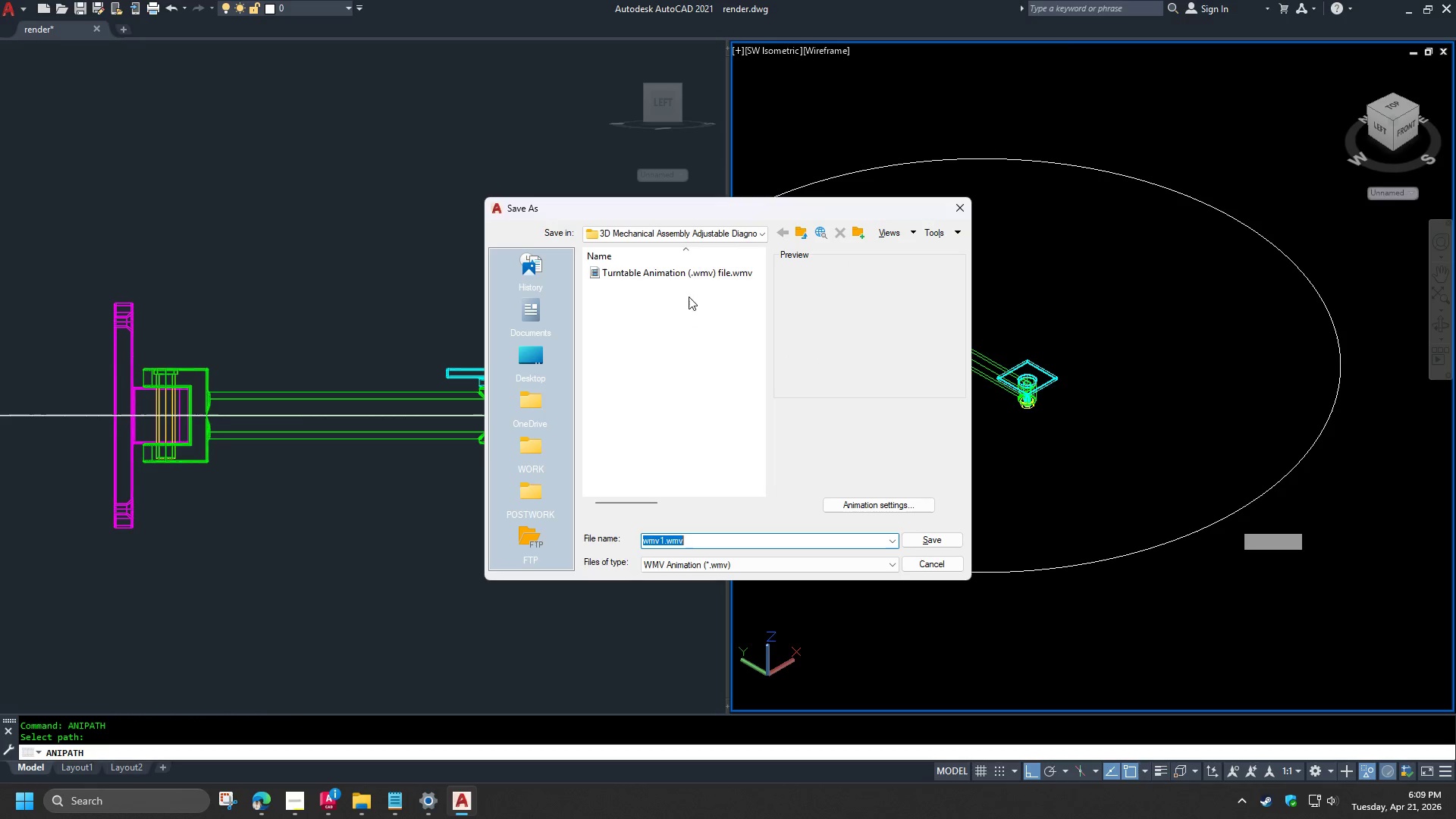 
left_click([686, 276])
 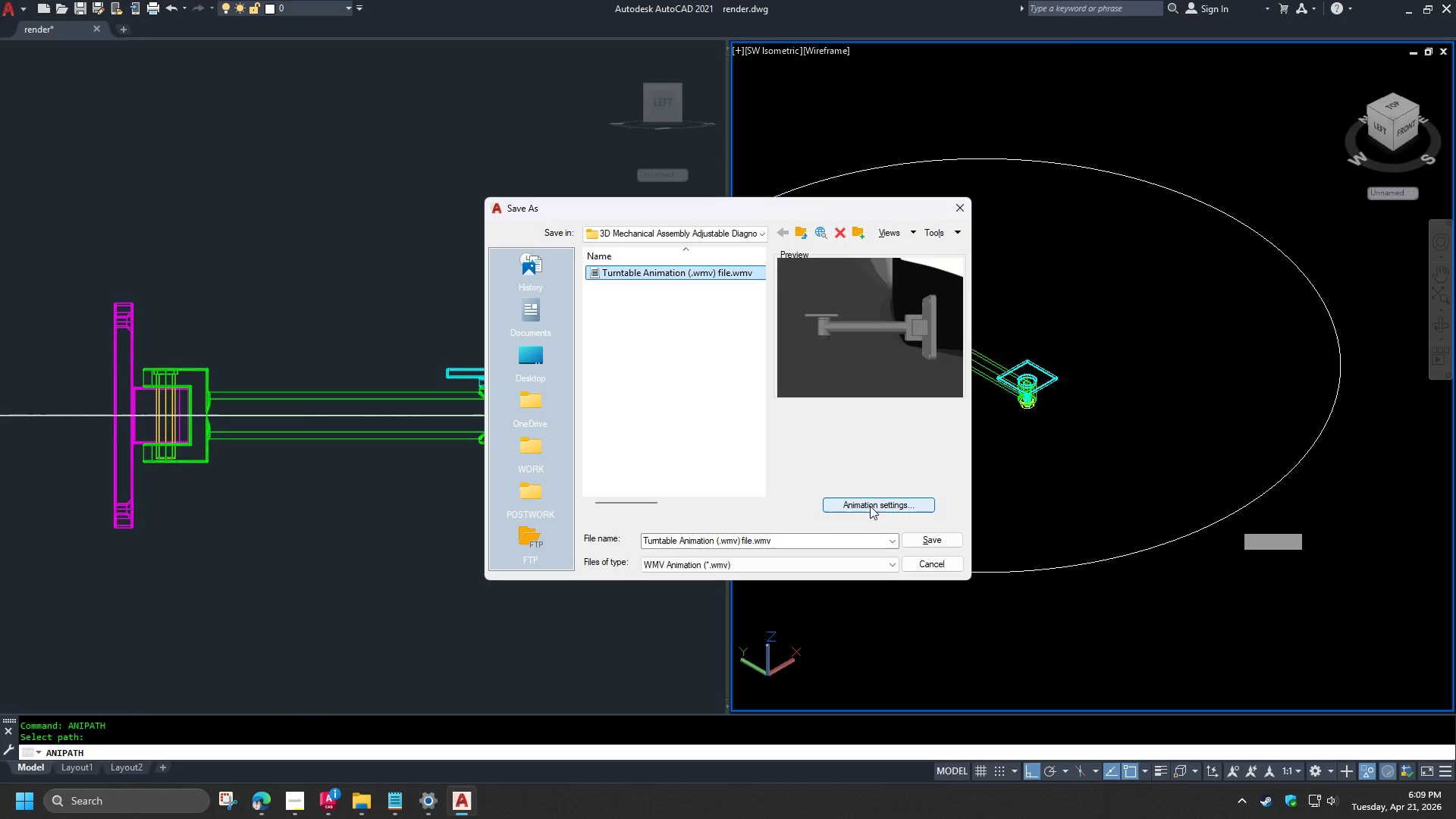 
mouse_move([910, 554])
 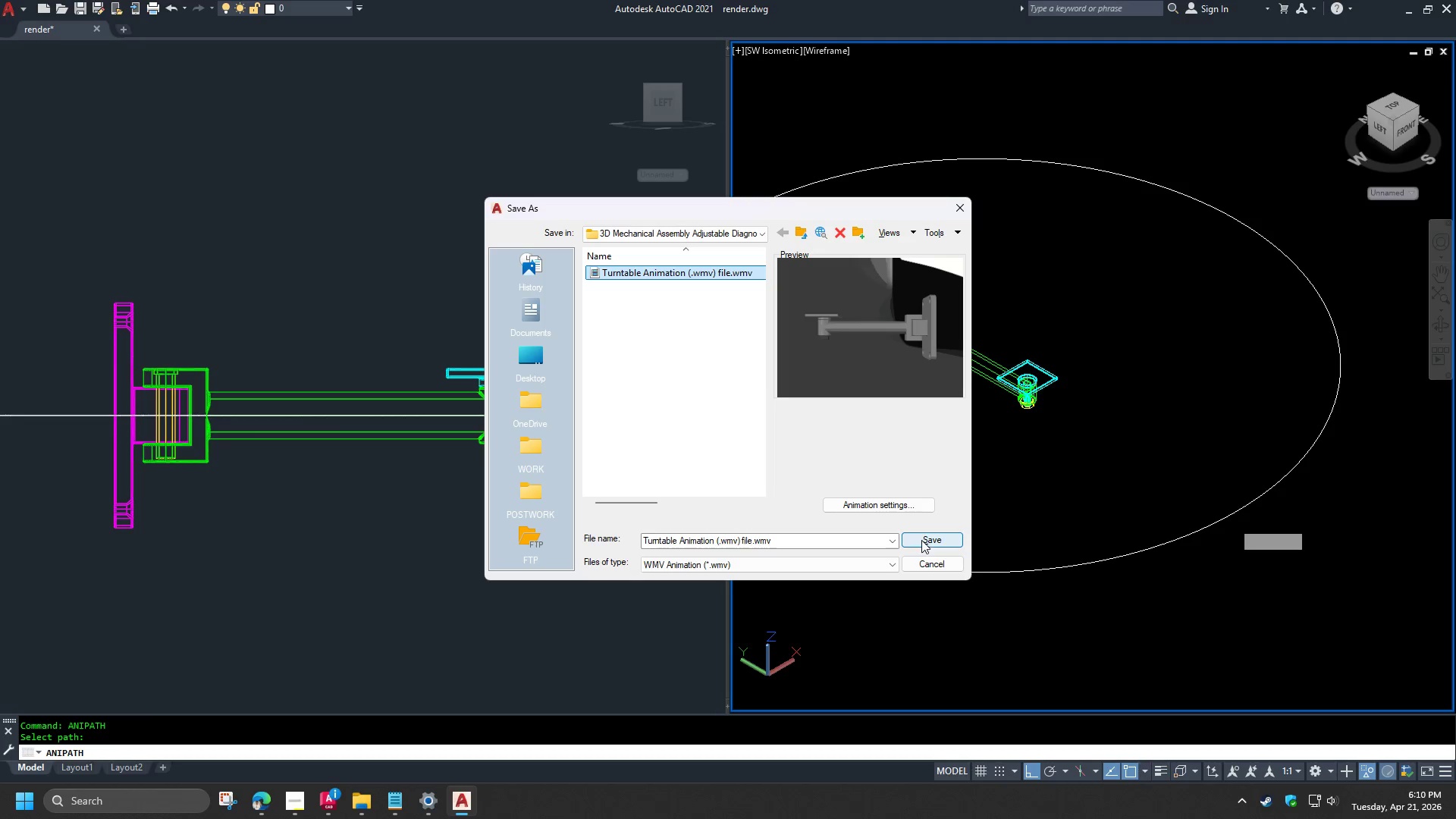 
left_click([921, 540])
 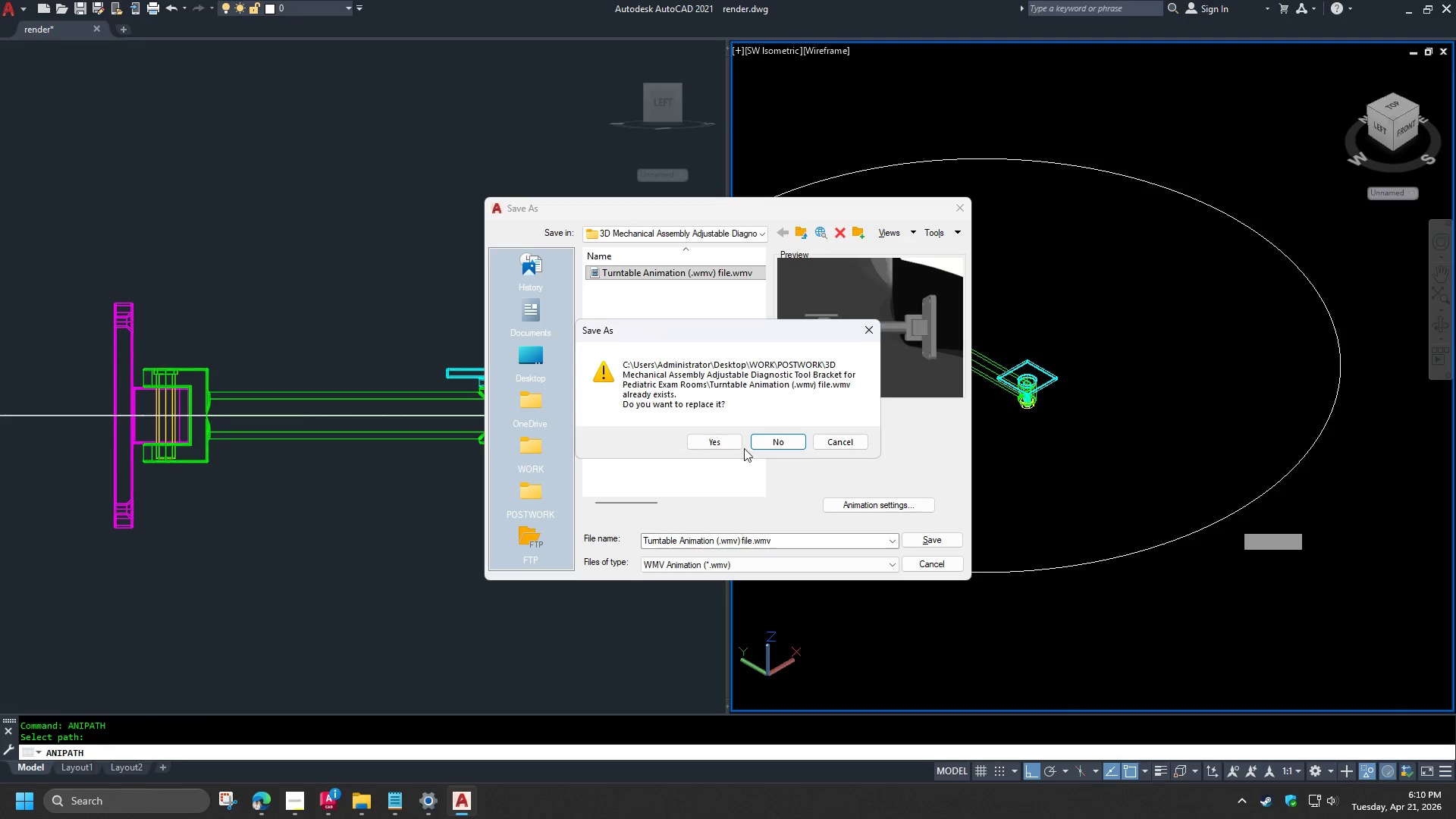 
left_click([723, 444])
 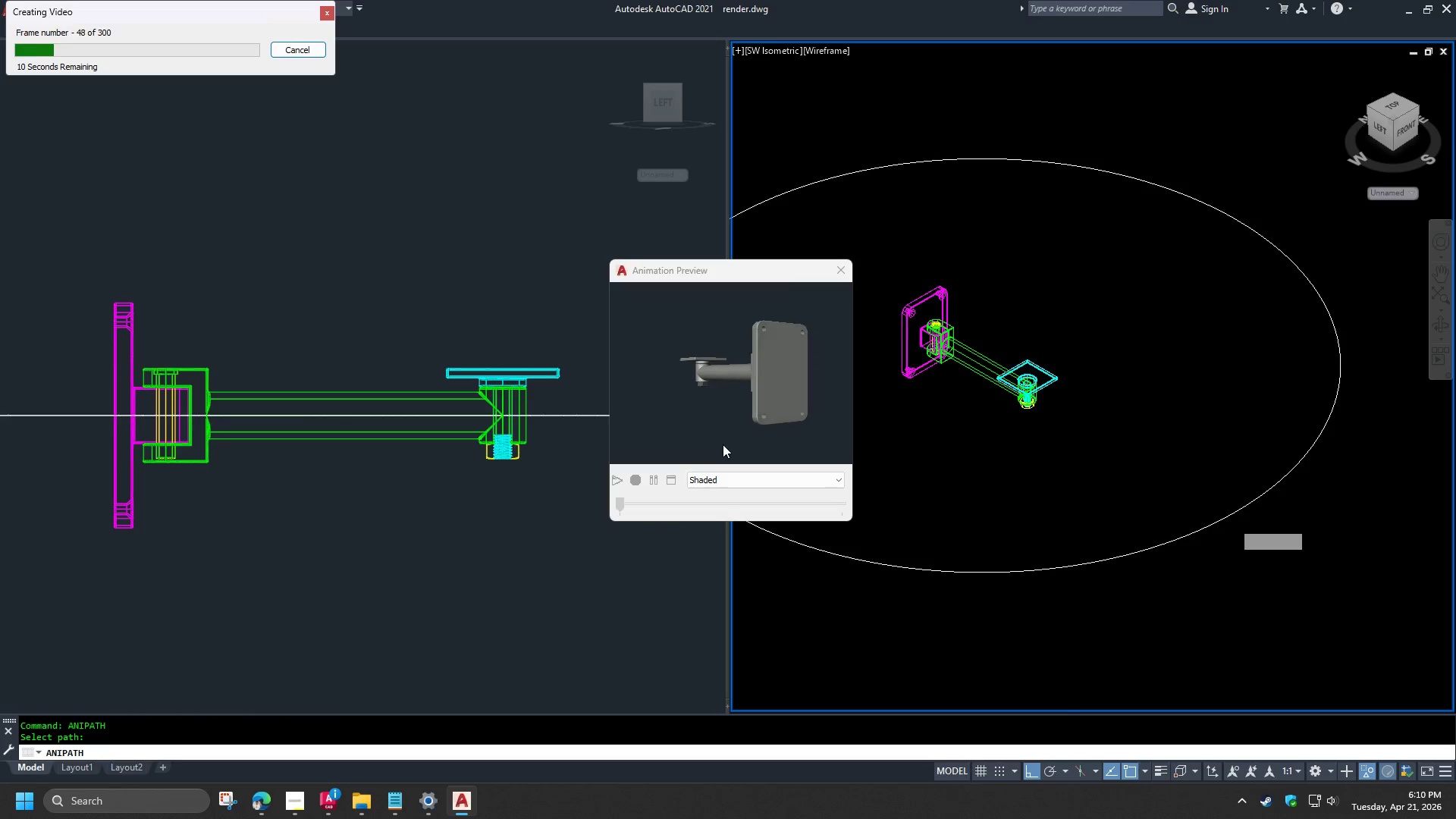 
left_click([366, 808])
 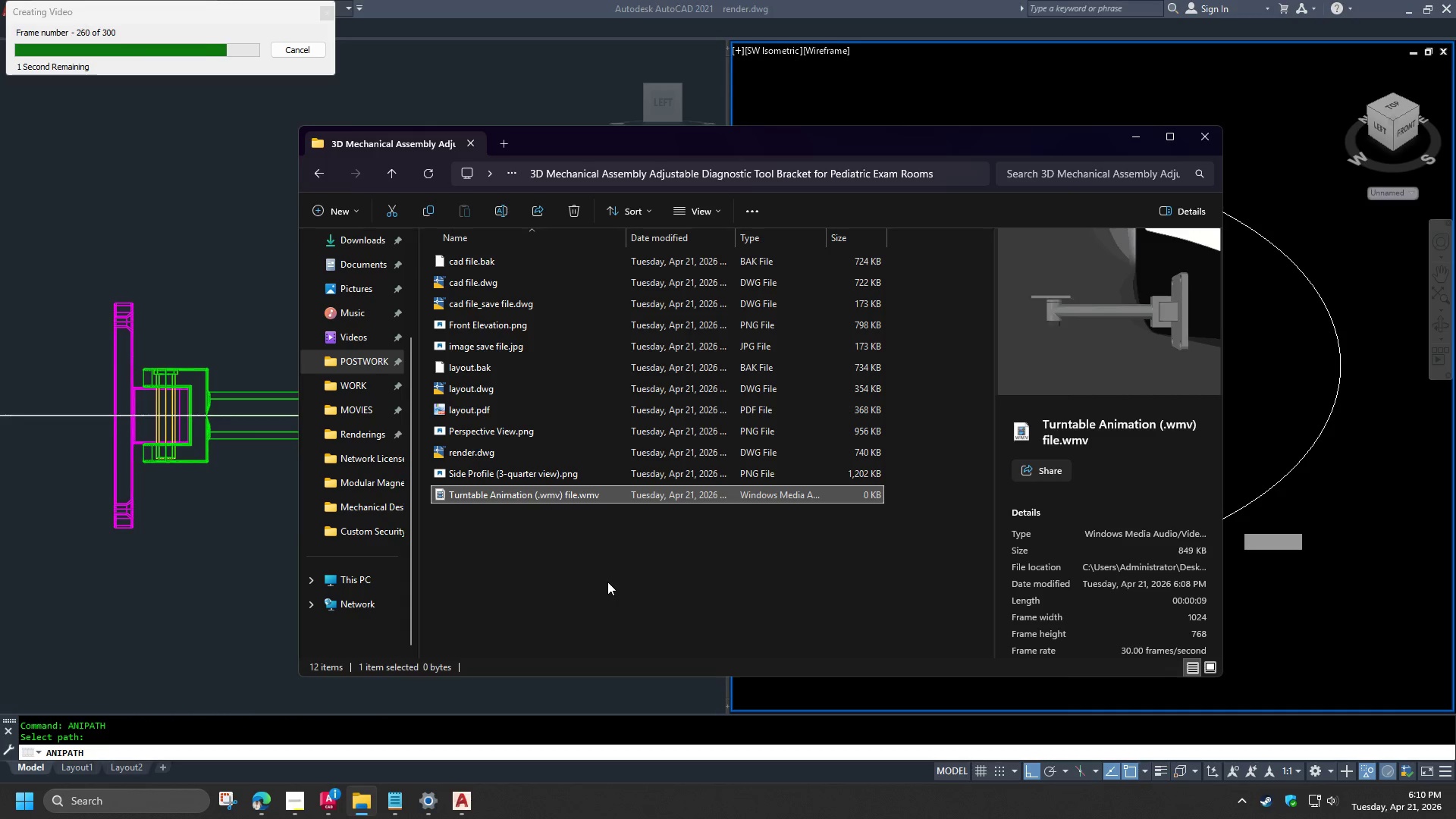 
wait(16.09)
 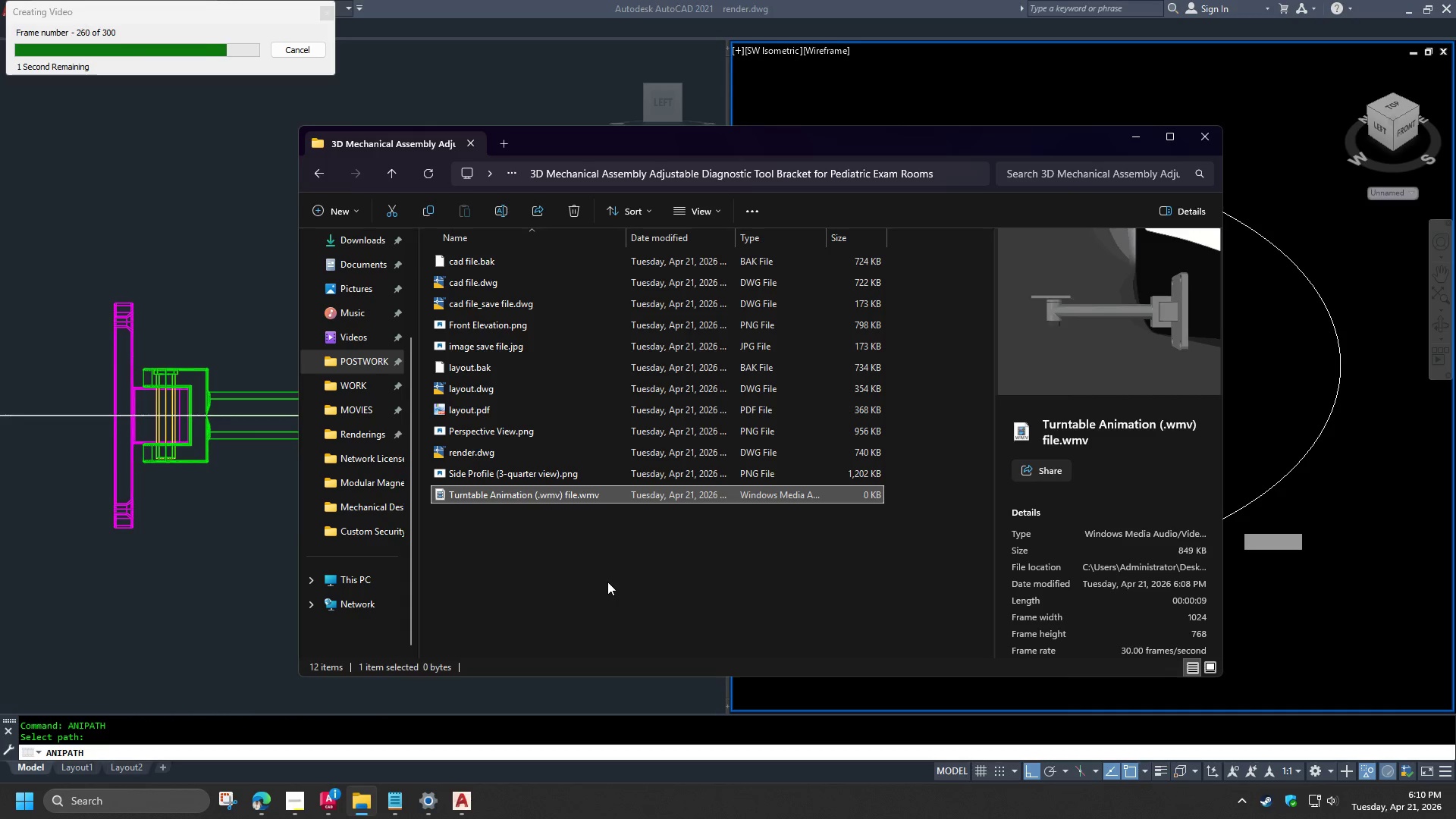 
left_click([571, 552])
 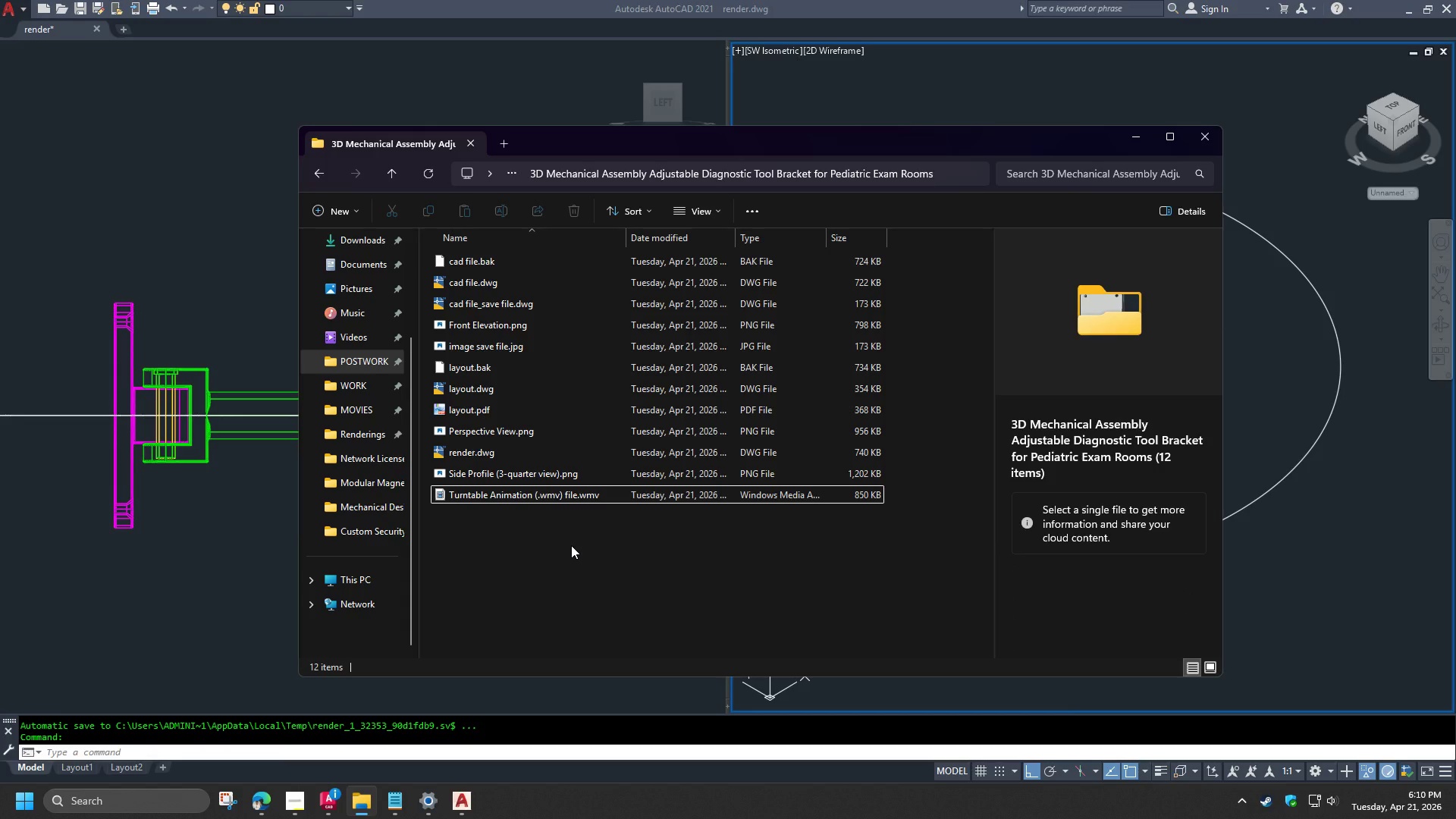 
wait(12.41)
 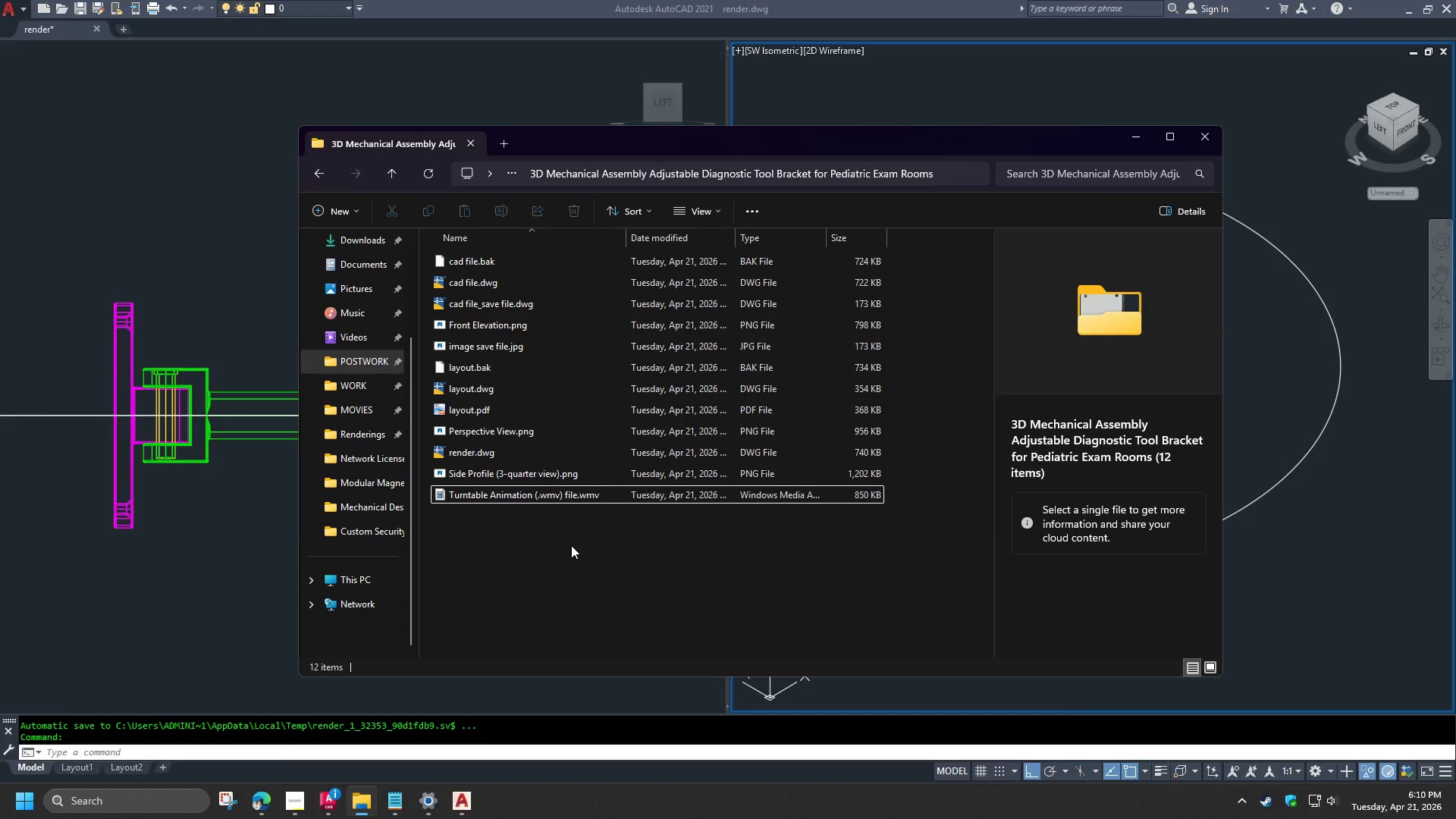 
left_click([576, 578])
 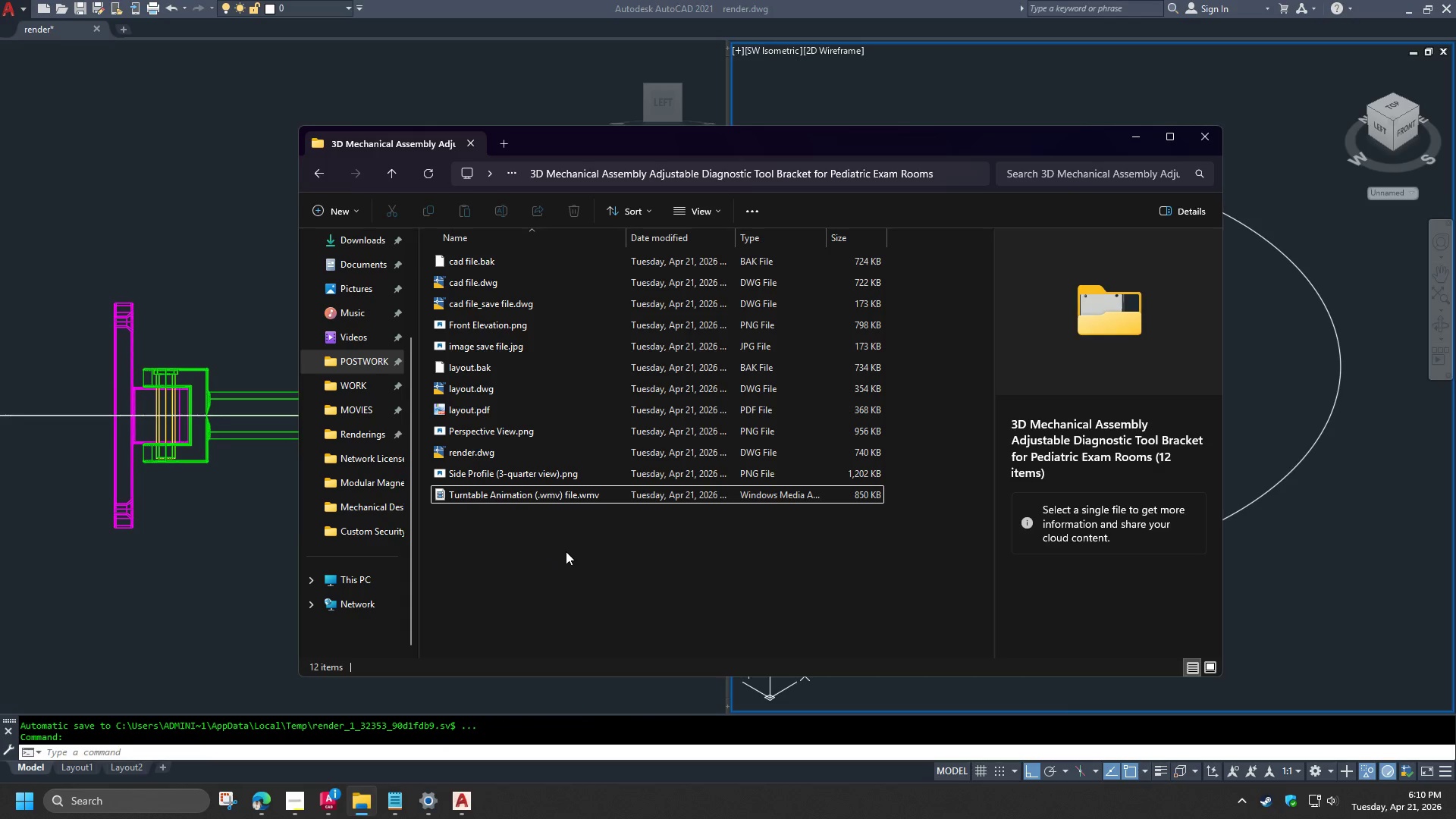 
left_click([519, 491])
 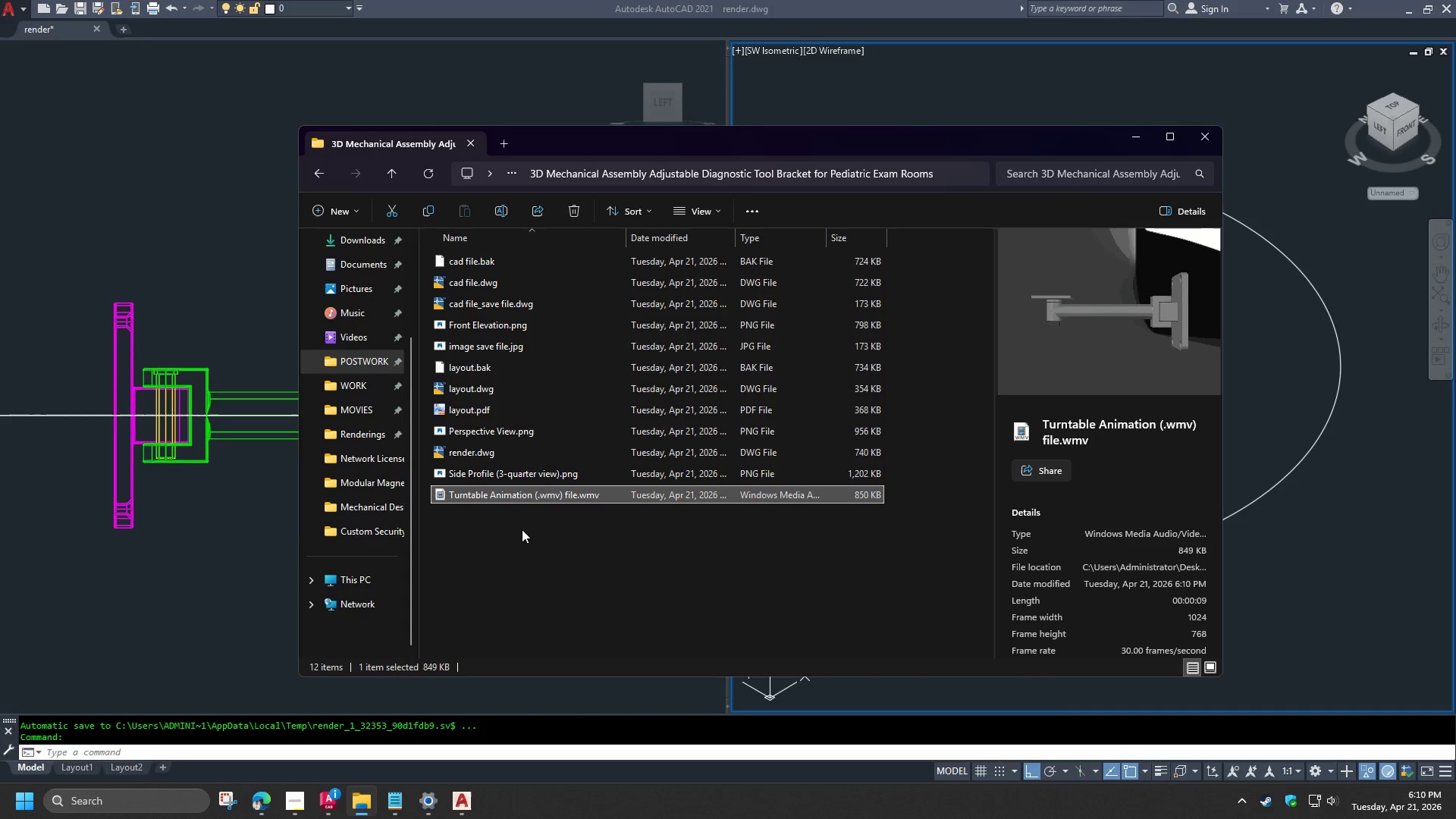 
left_click([521, 538])
 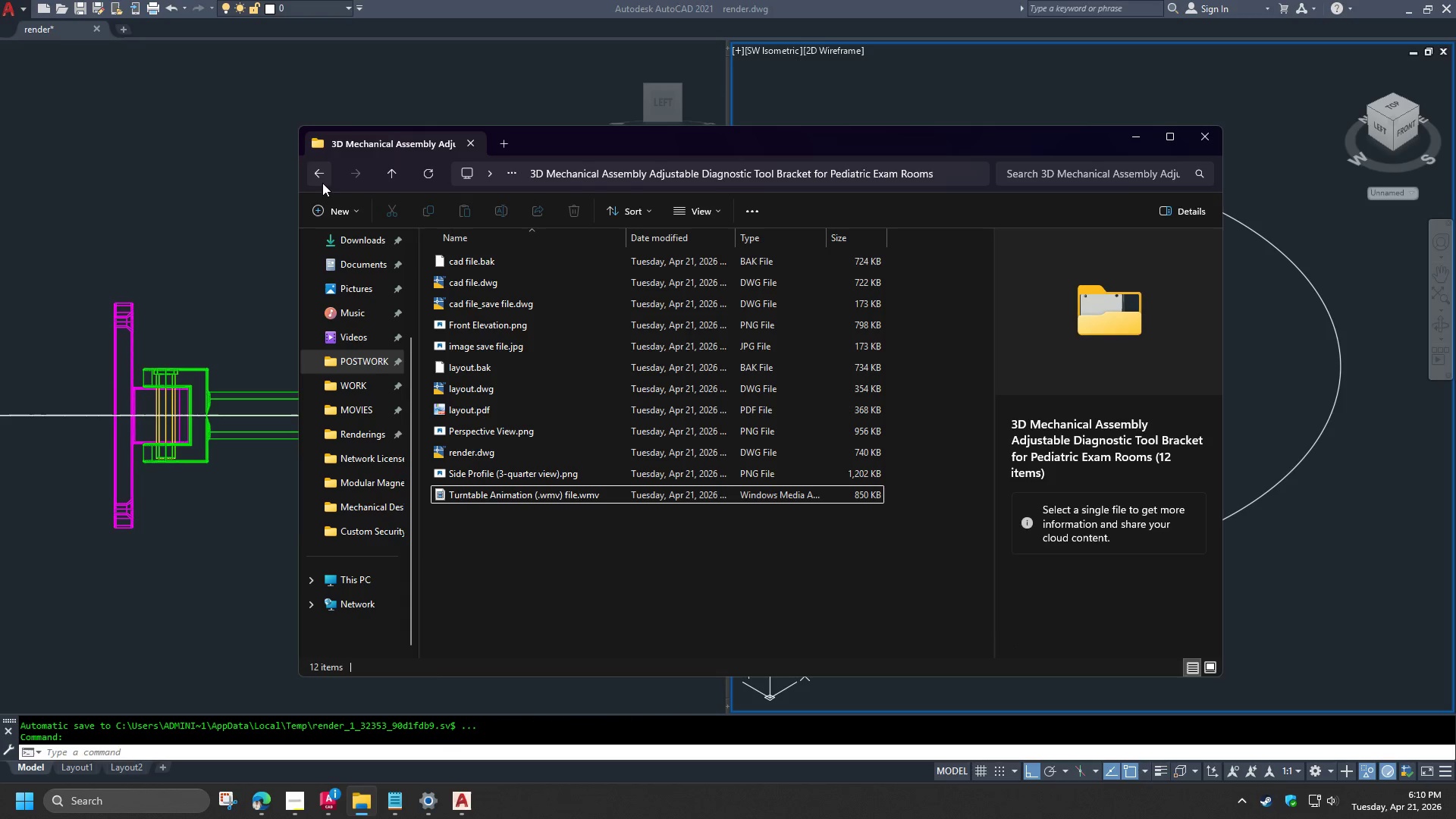 
left_click([319, 177])
 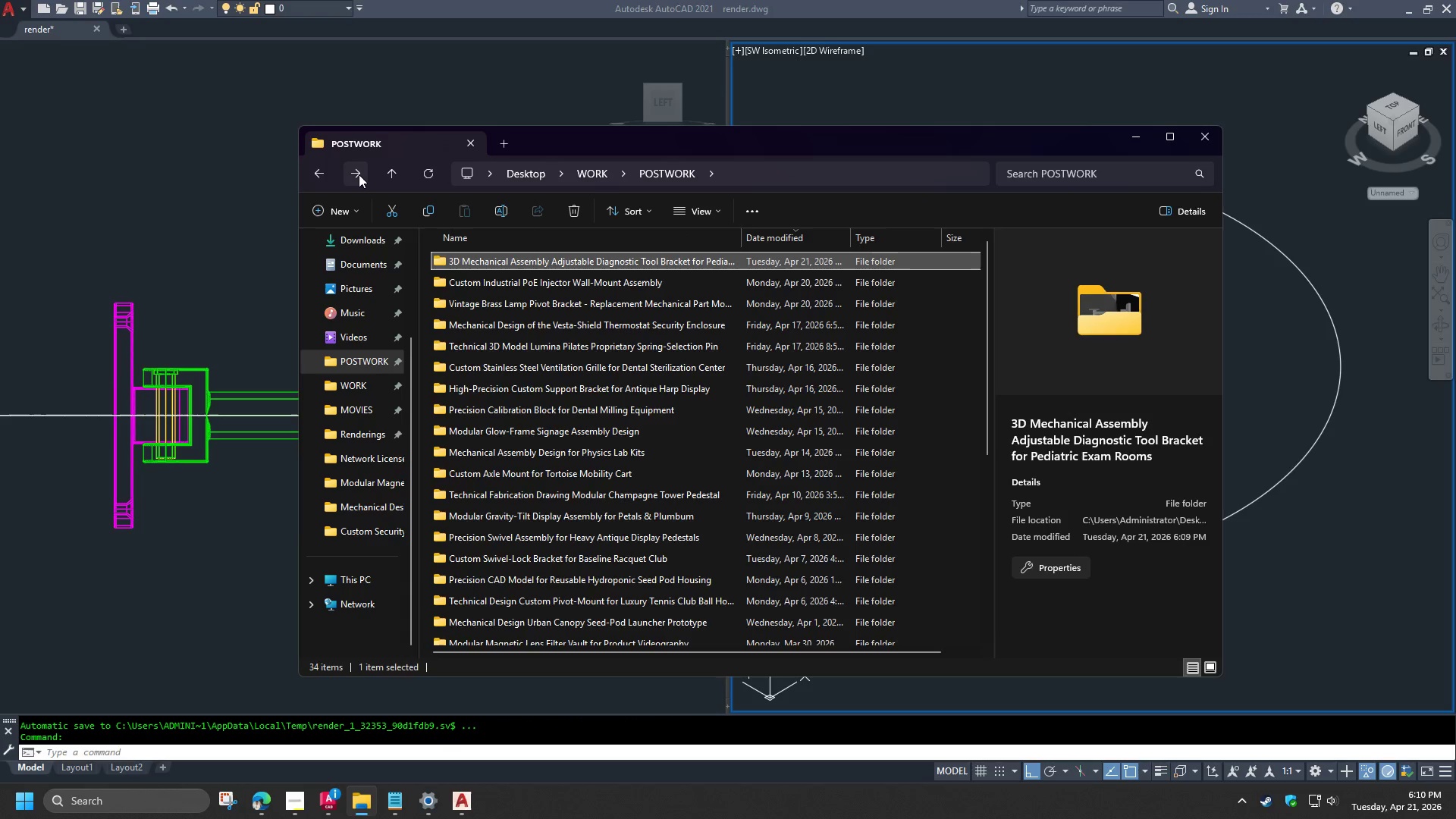 
left_click([359, 174])
 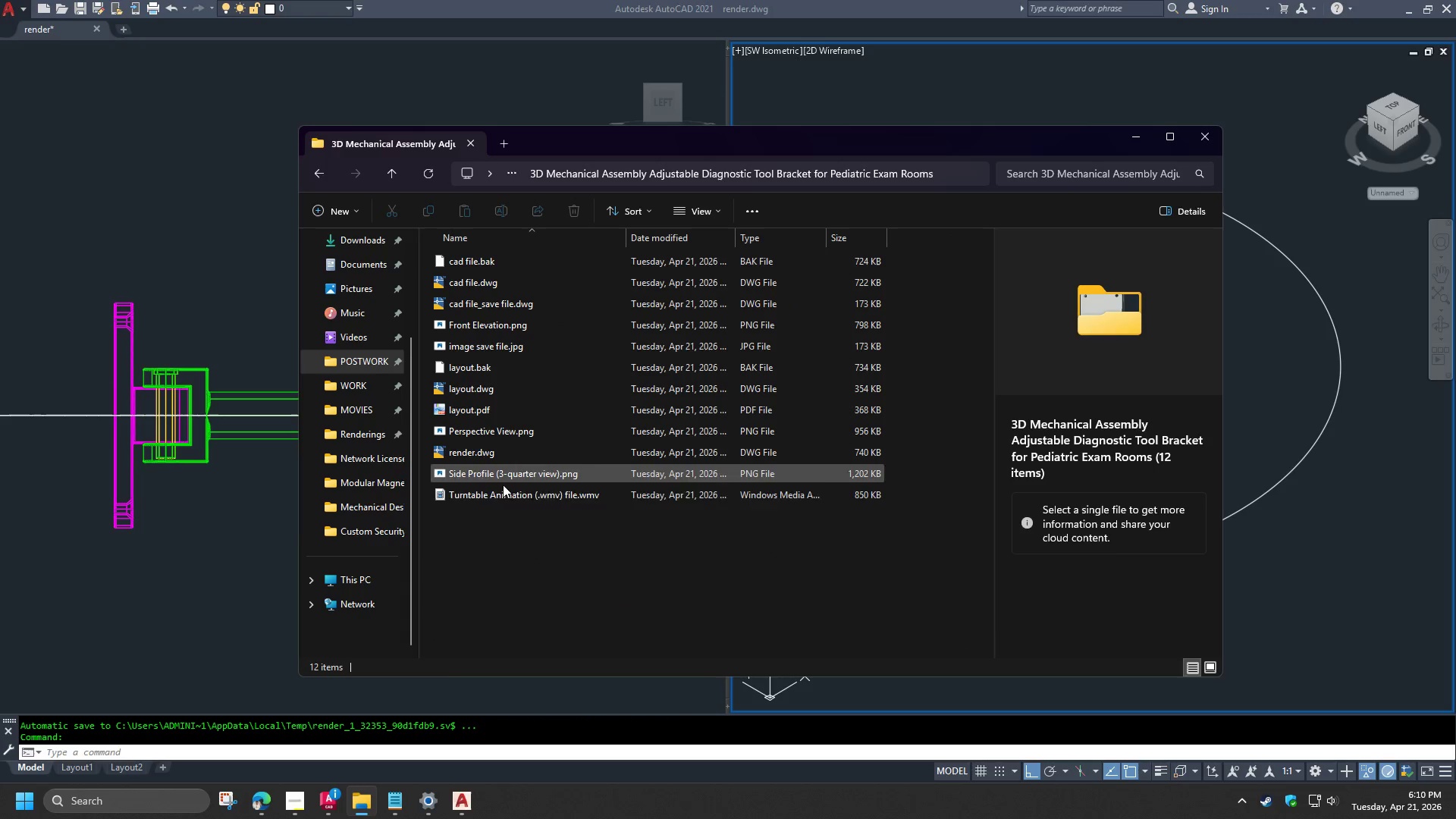 
left_click([501, 494])
 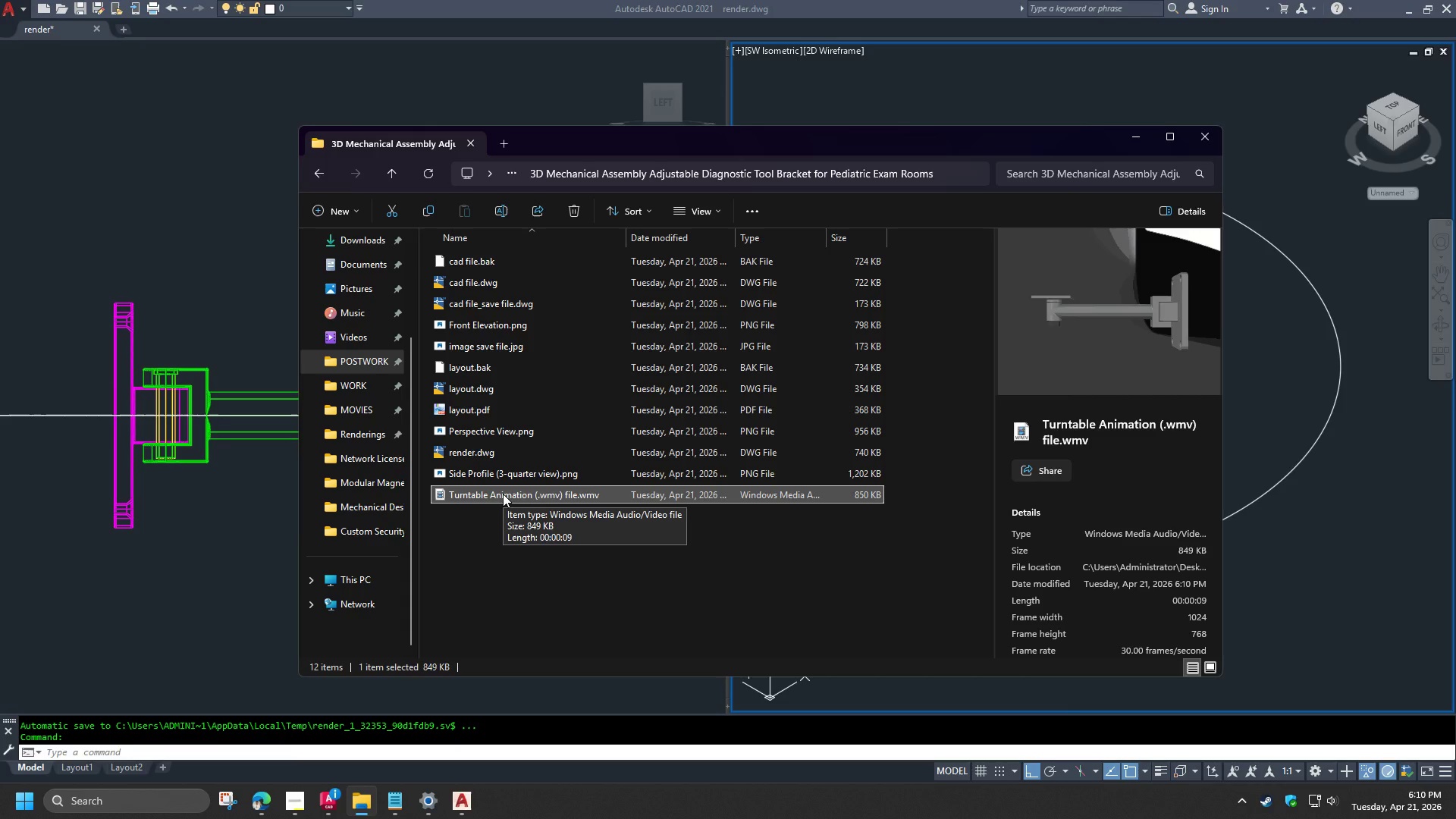 
wait(7.91)
 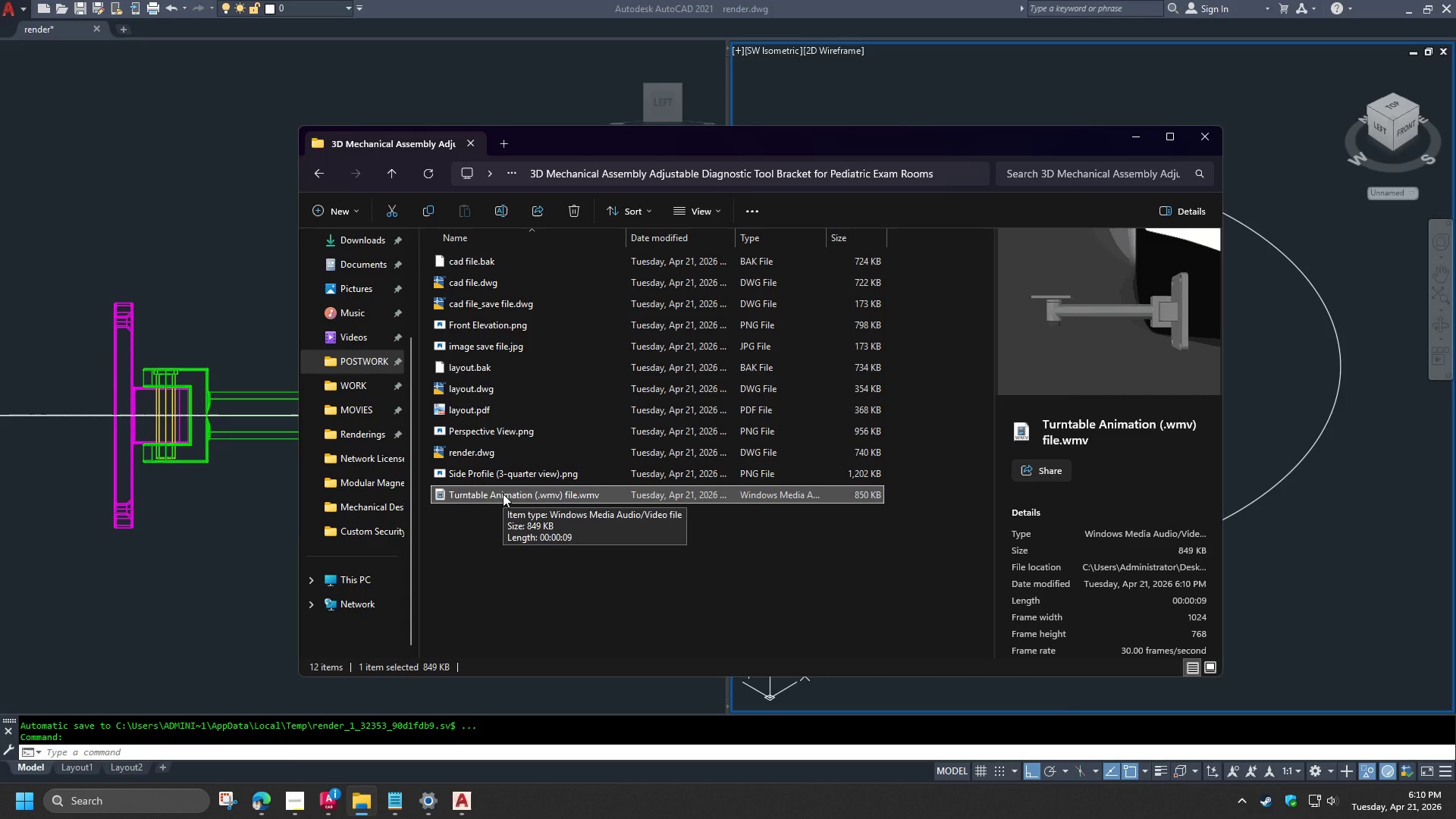 
double_click([503, 494])
 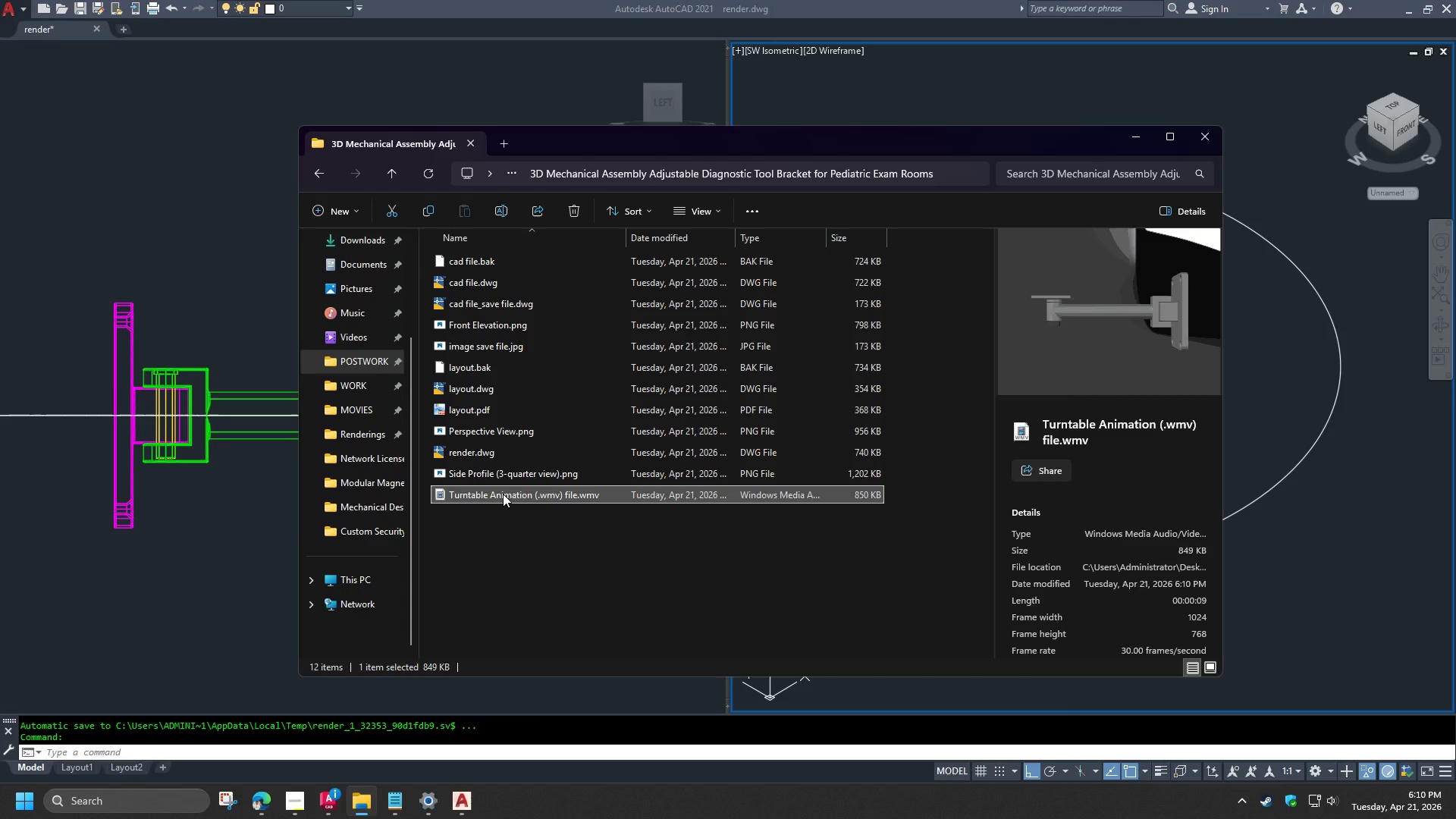 
right_click([503, 494])
 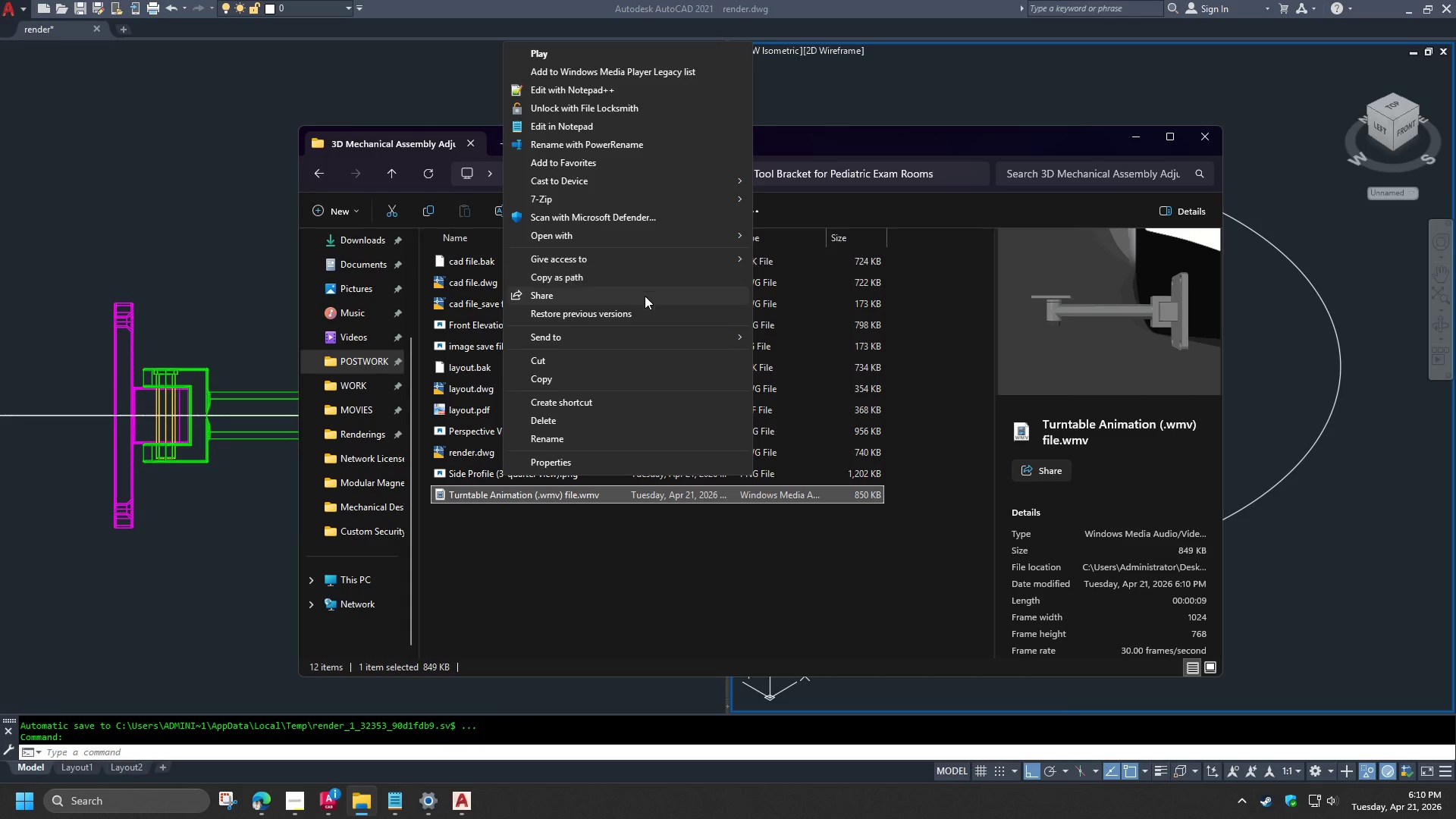 
left_click([689, 243])
 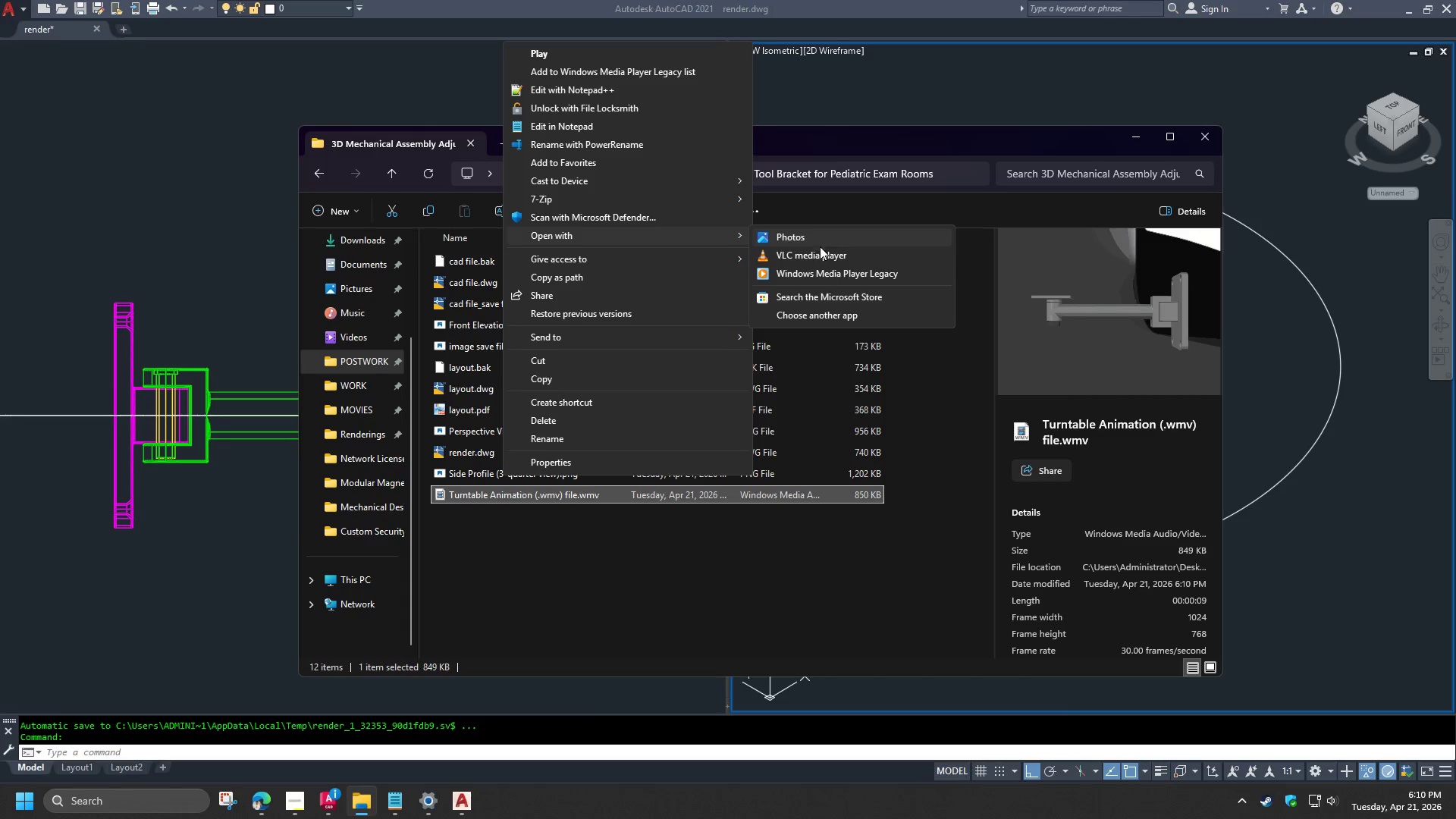 
left_click([820, 256])
 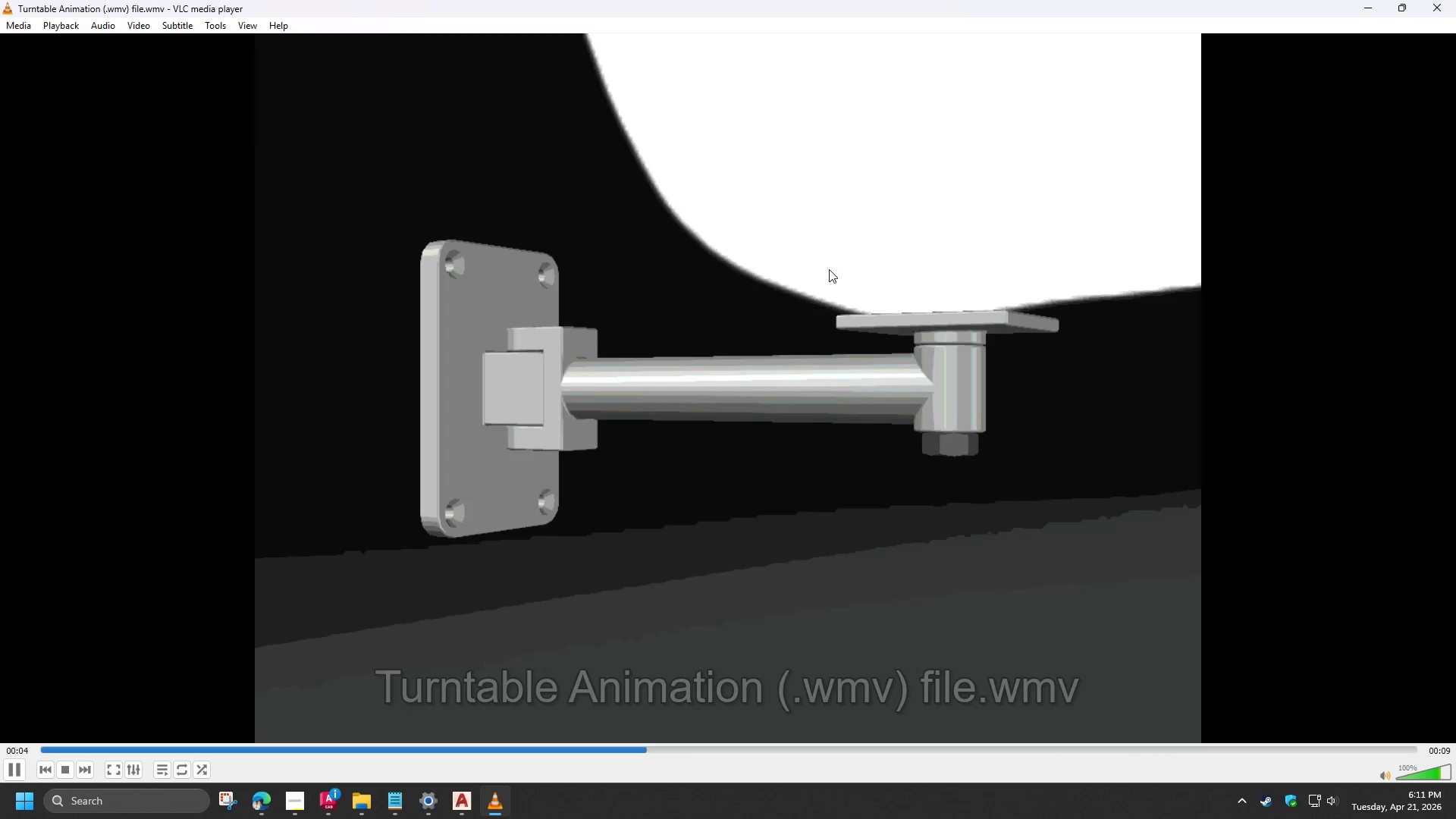 
wait(7.5)
 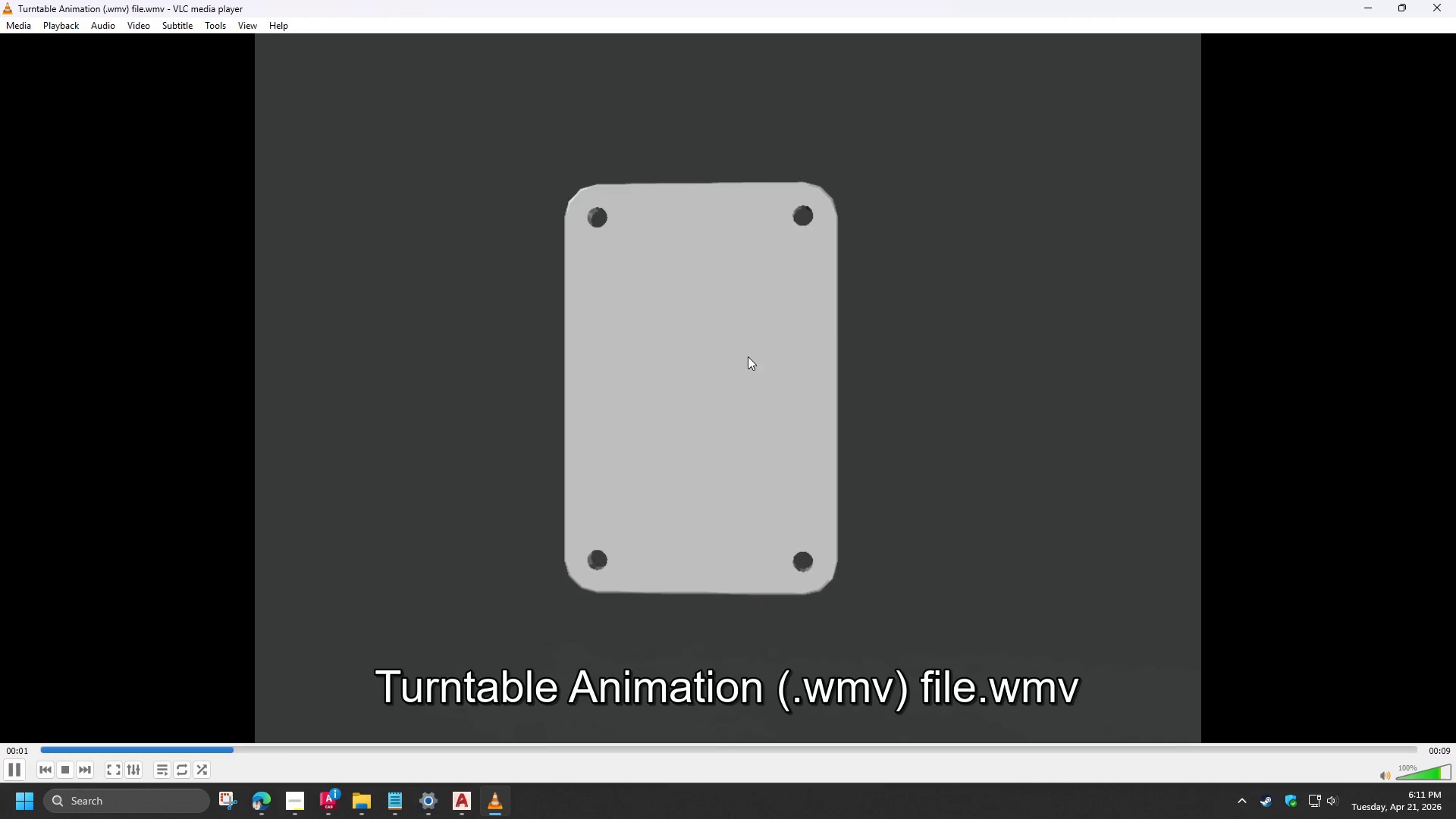 
left_click([1455, 0])
 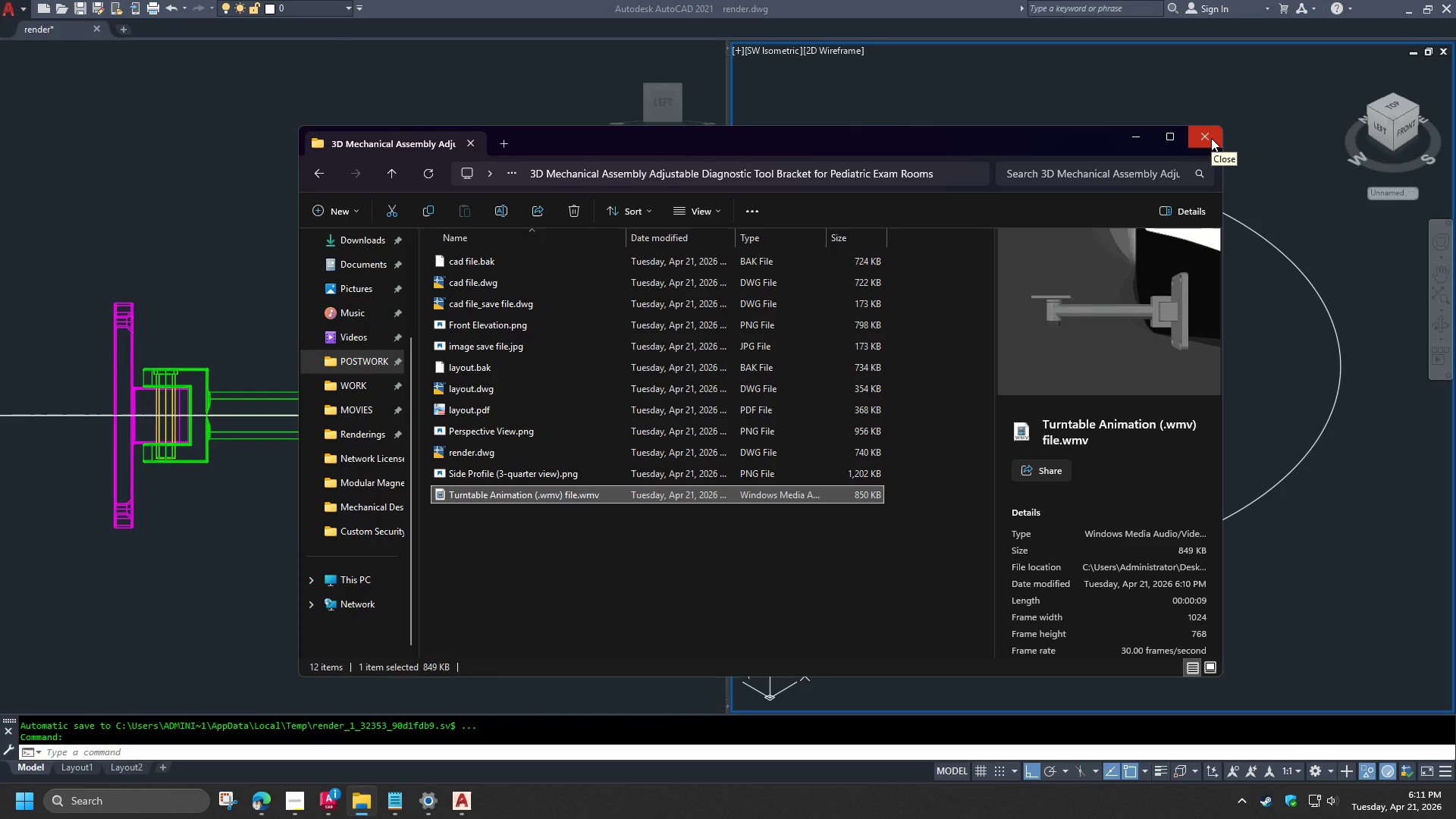 
wait(7.61)
 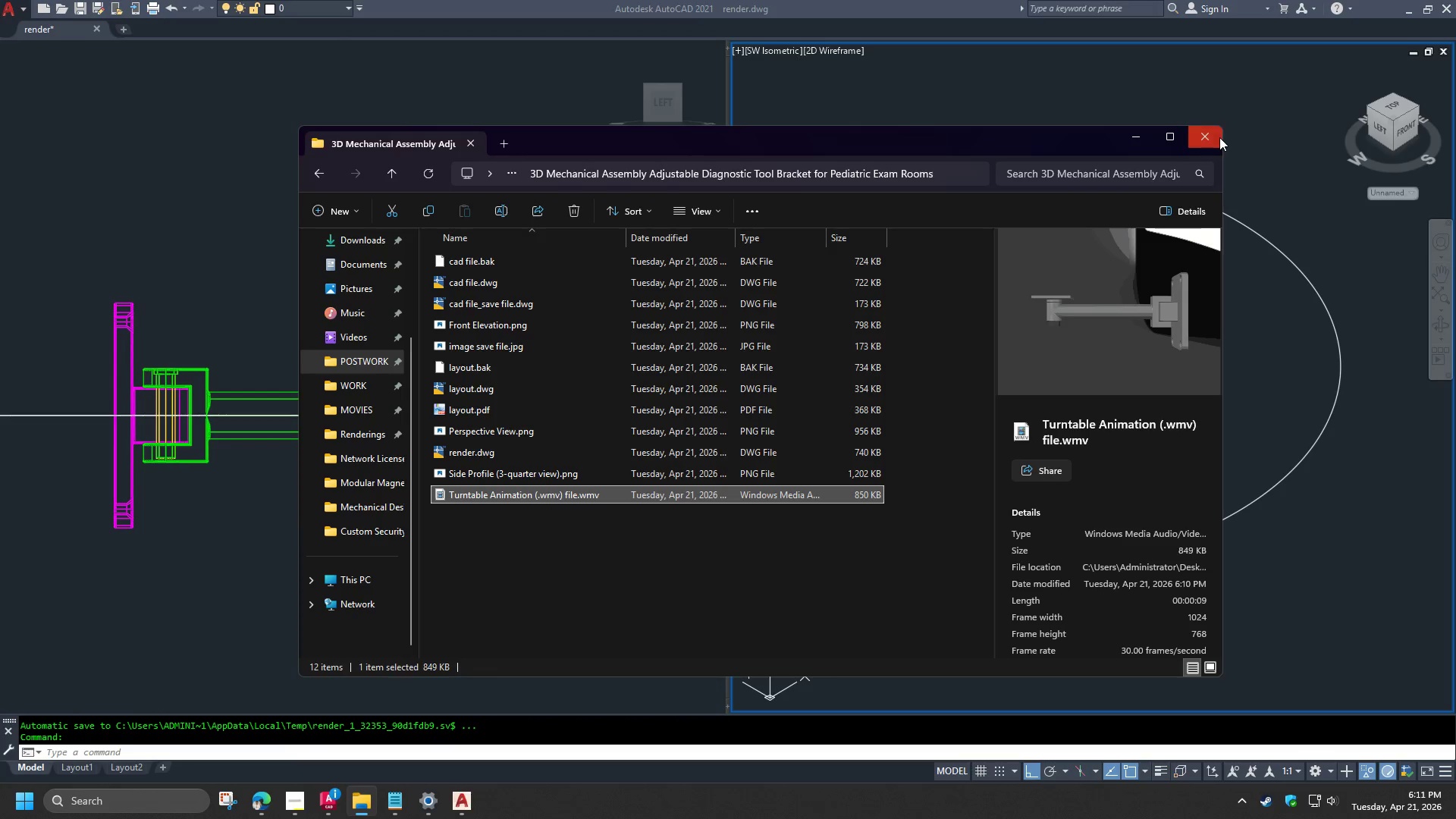 
left_click([1211, 138])
 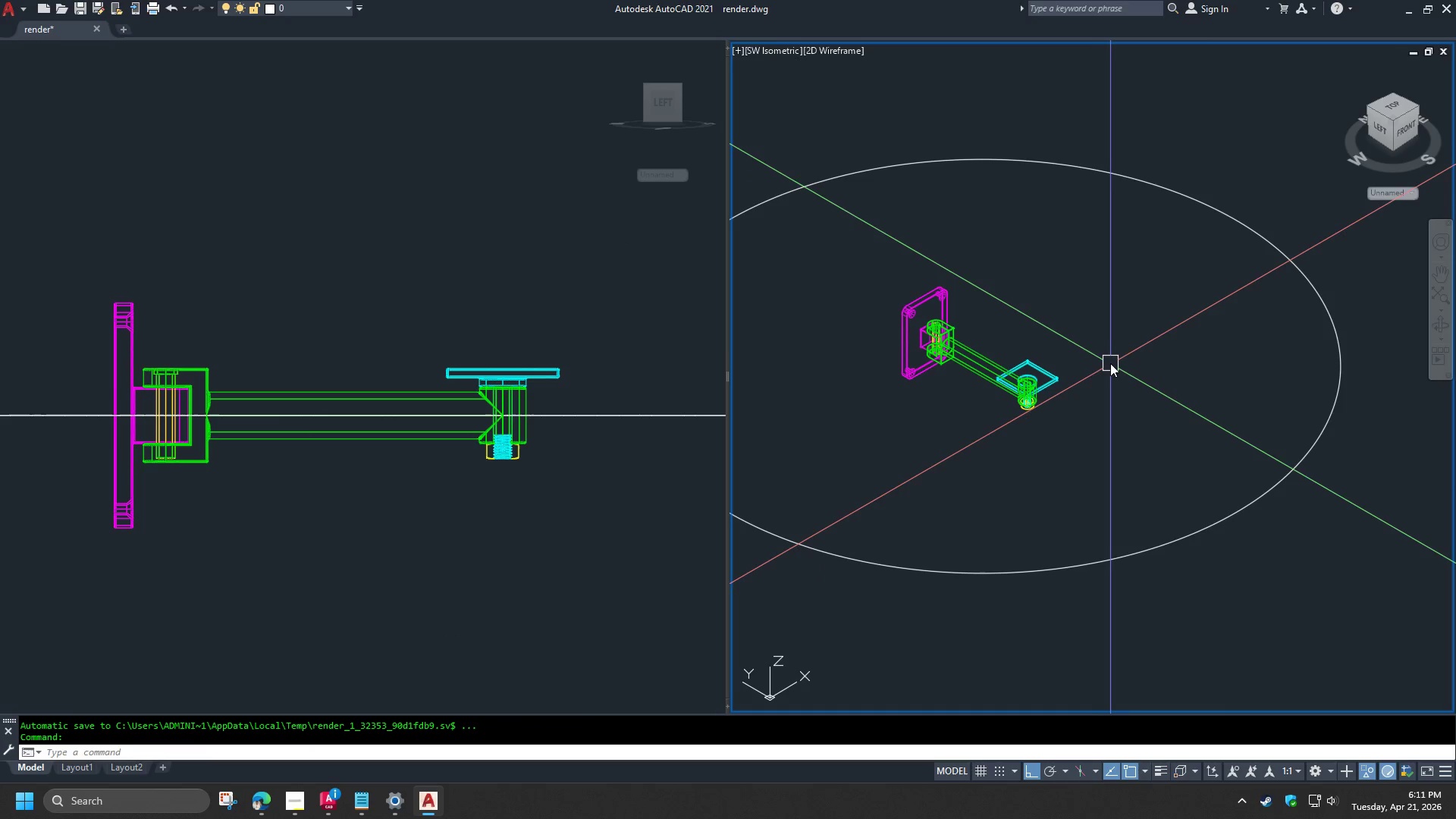 
type(anip )
 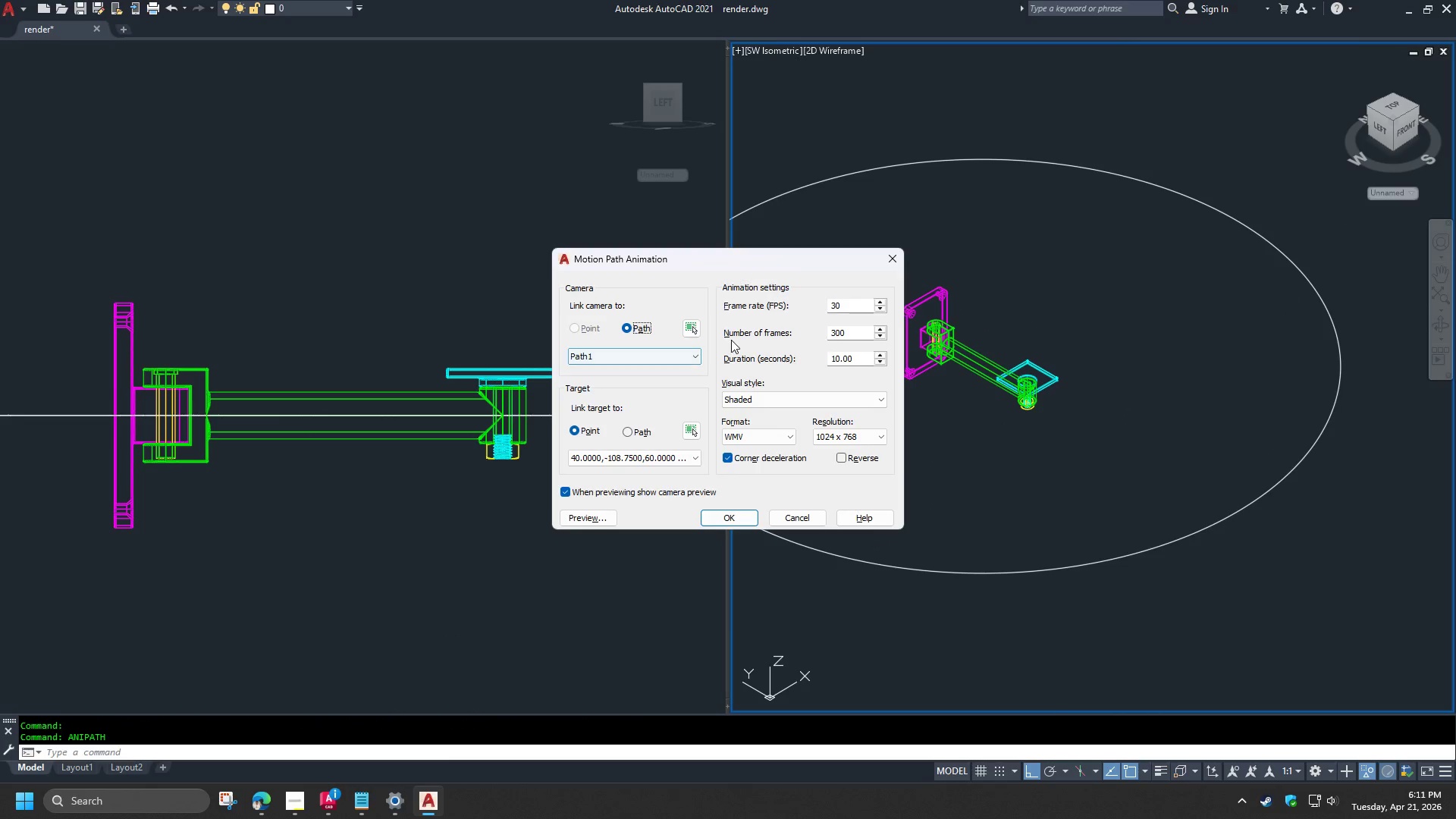 
mouse_move([765, 405])
 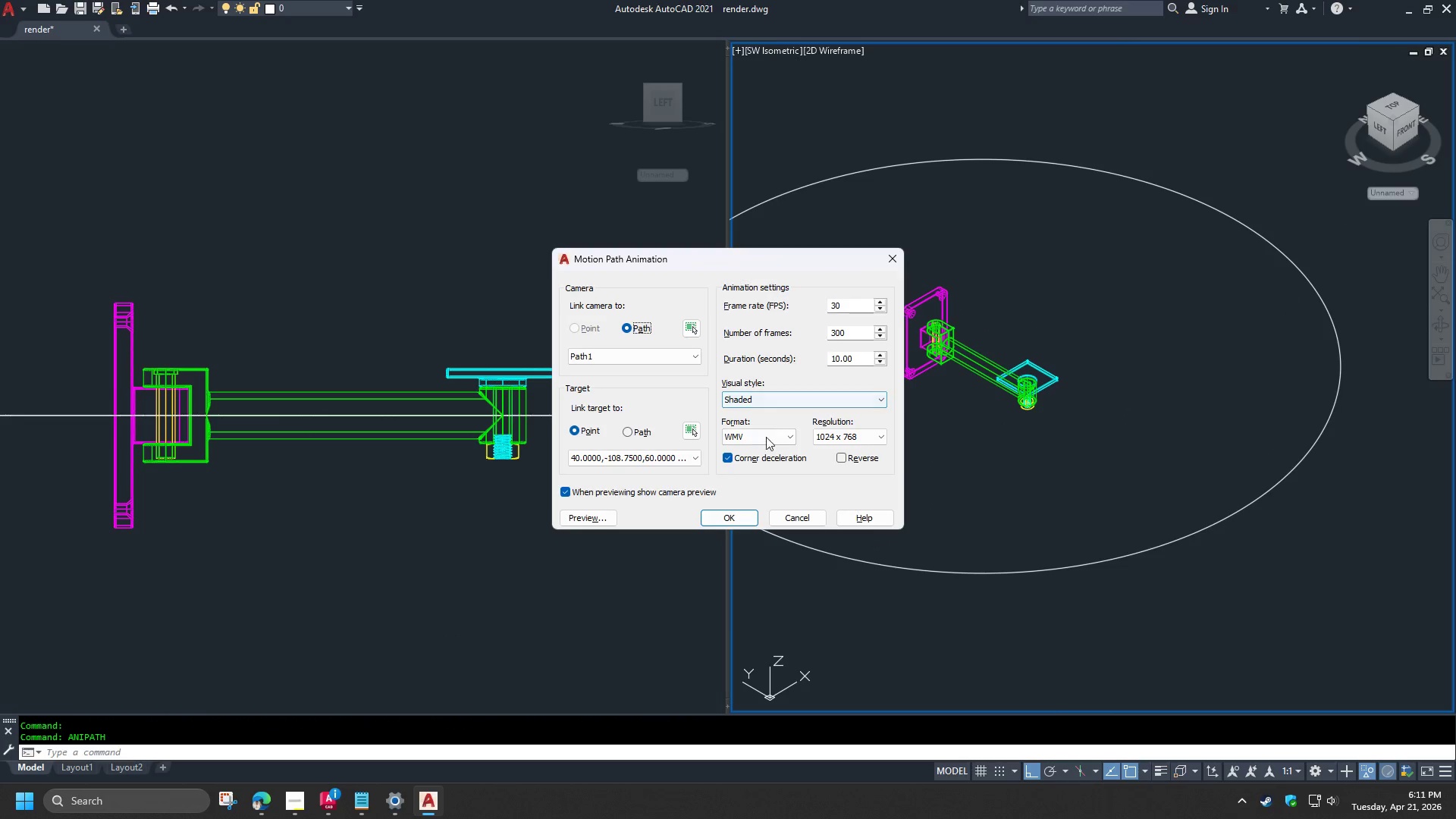 
left_click([766, 437])
 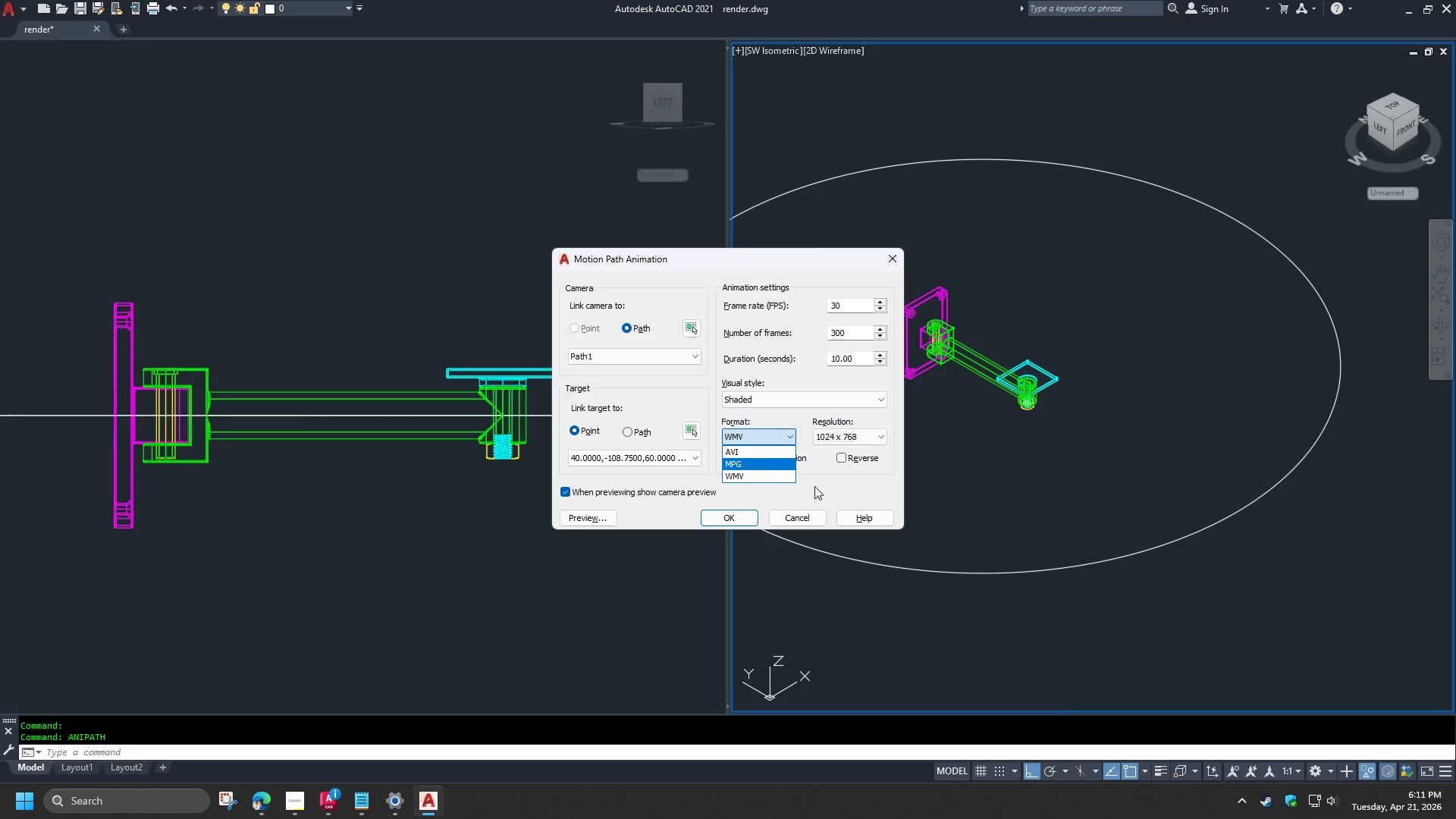 
wait(7.23)
 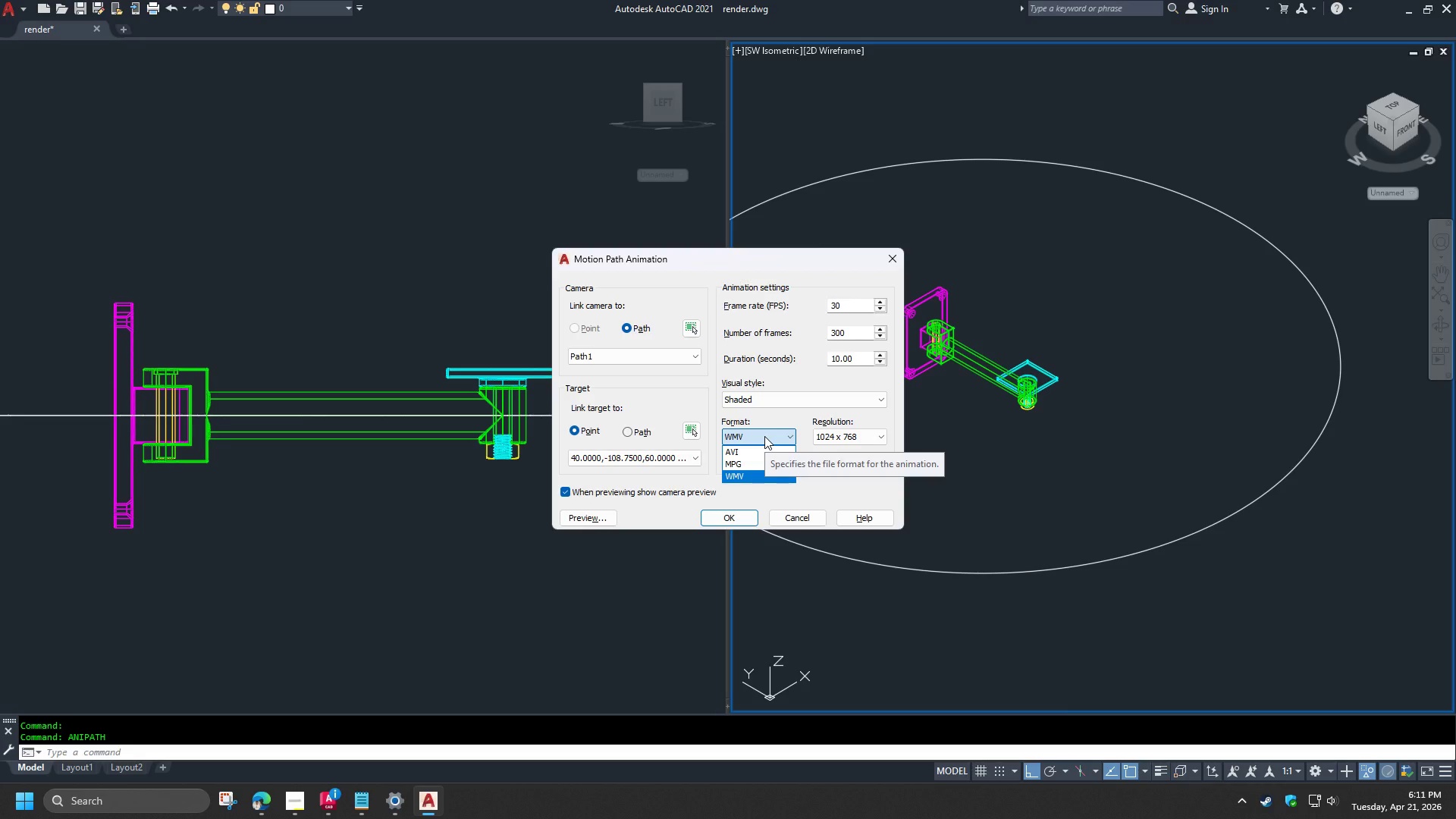 
left_click([806, 402])
 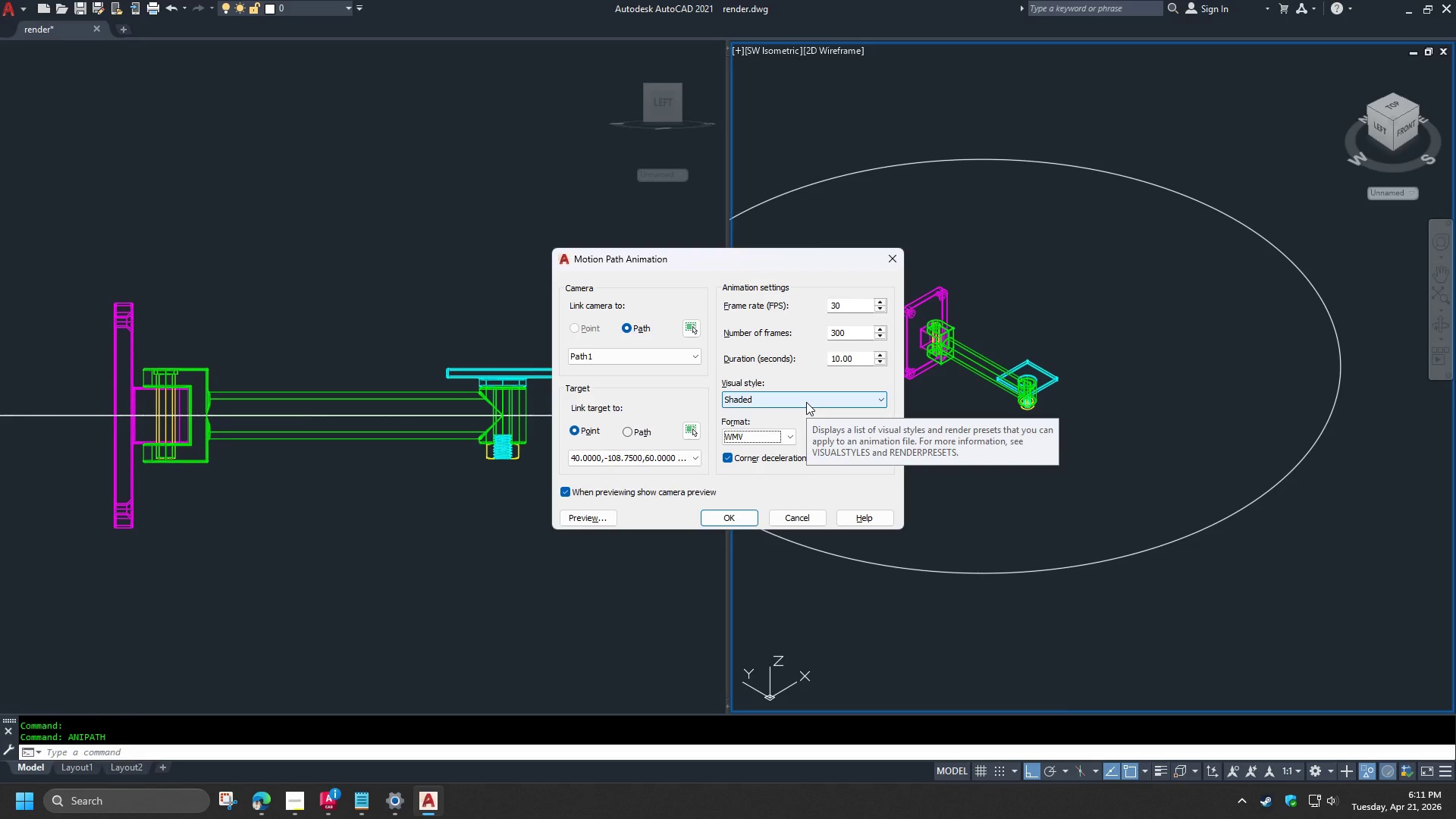 
key(Escape)
 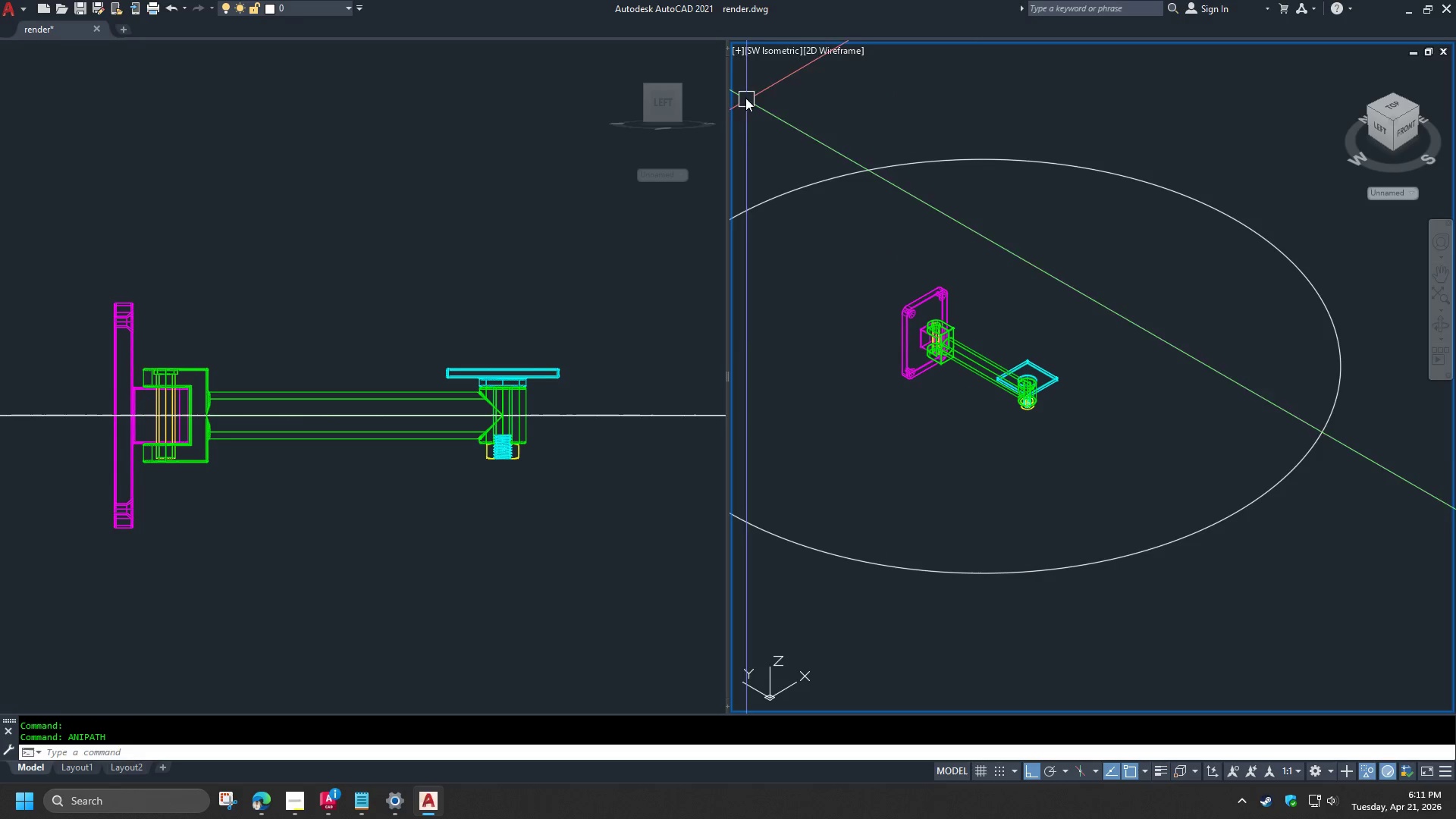 
double_click([739, 57])
 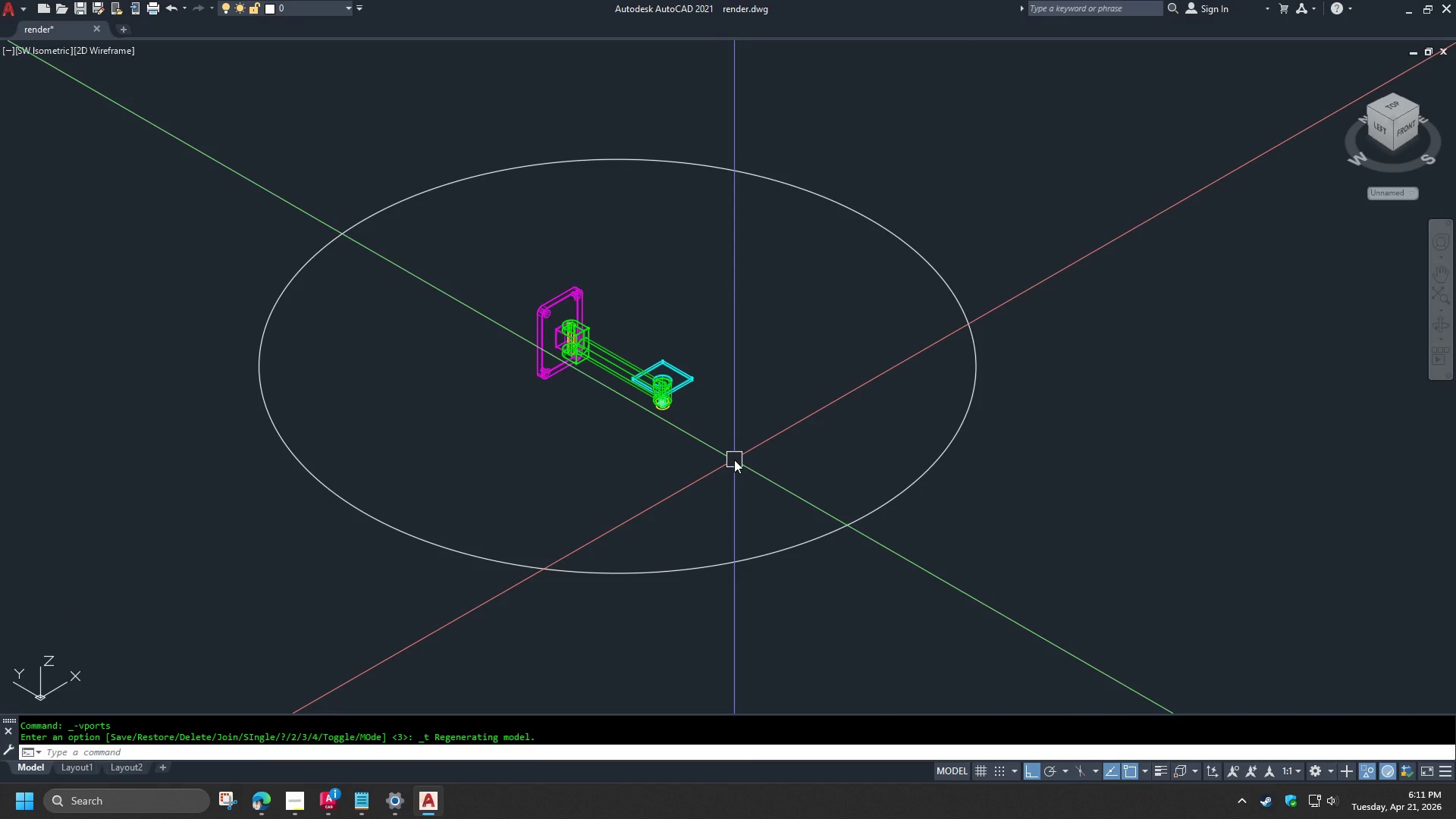 
type(vss )
key(Escape)
type(ren)
 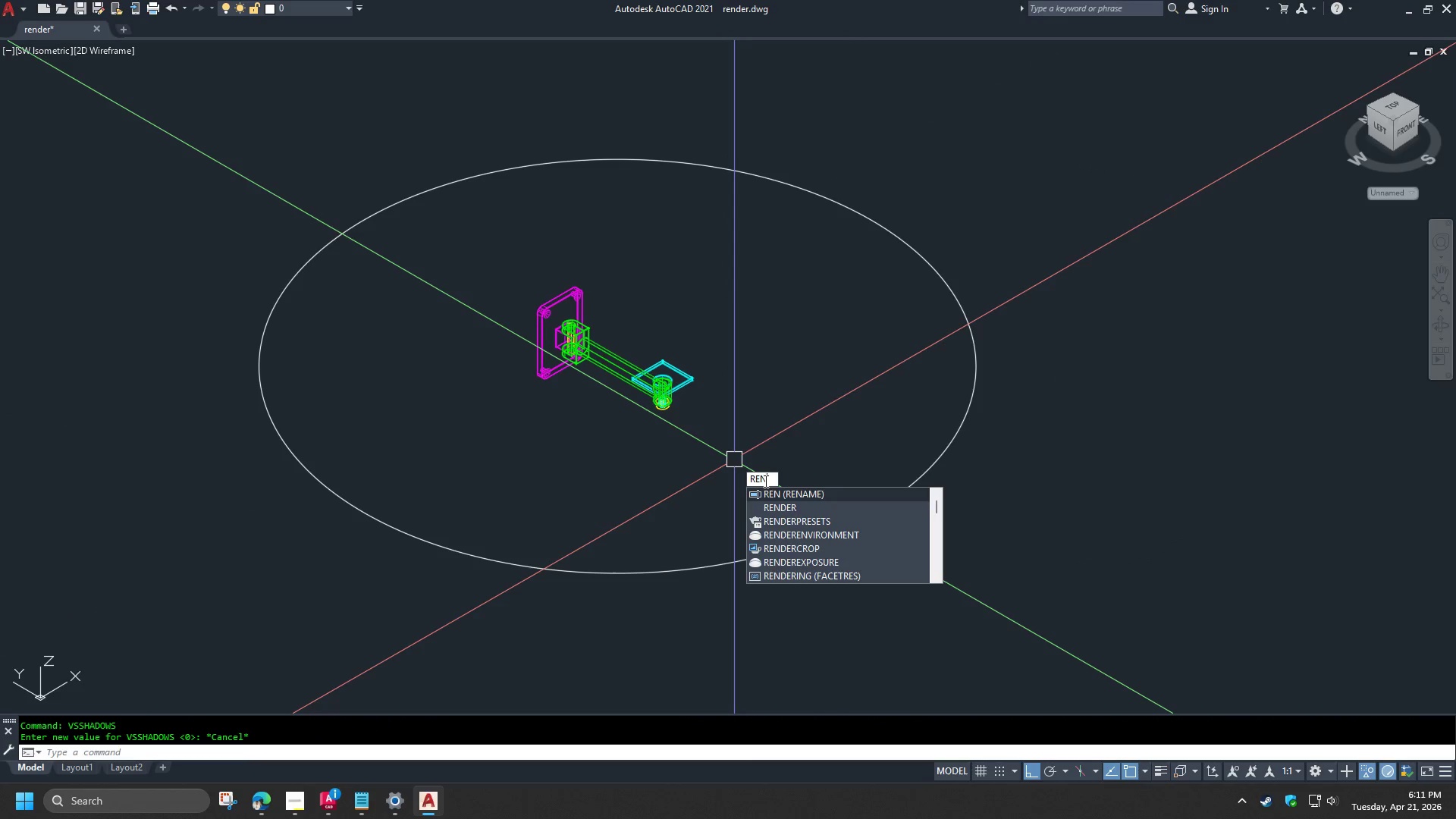 
mouse_move([800, 529])
 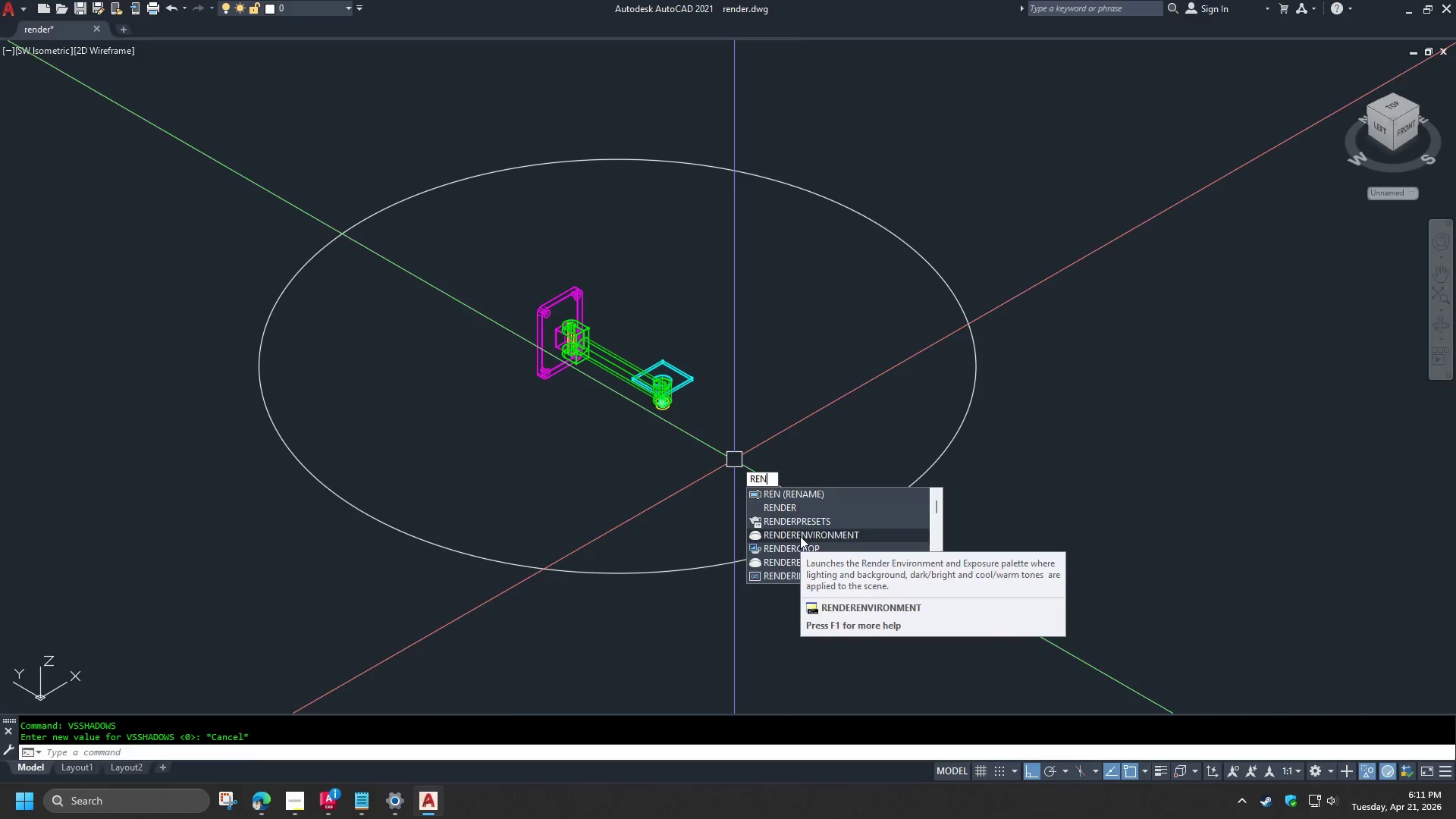 
left_click([800, 536])
 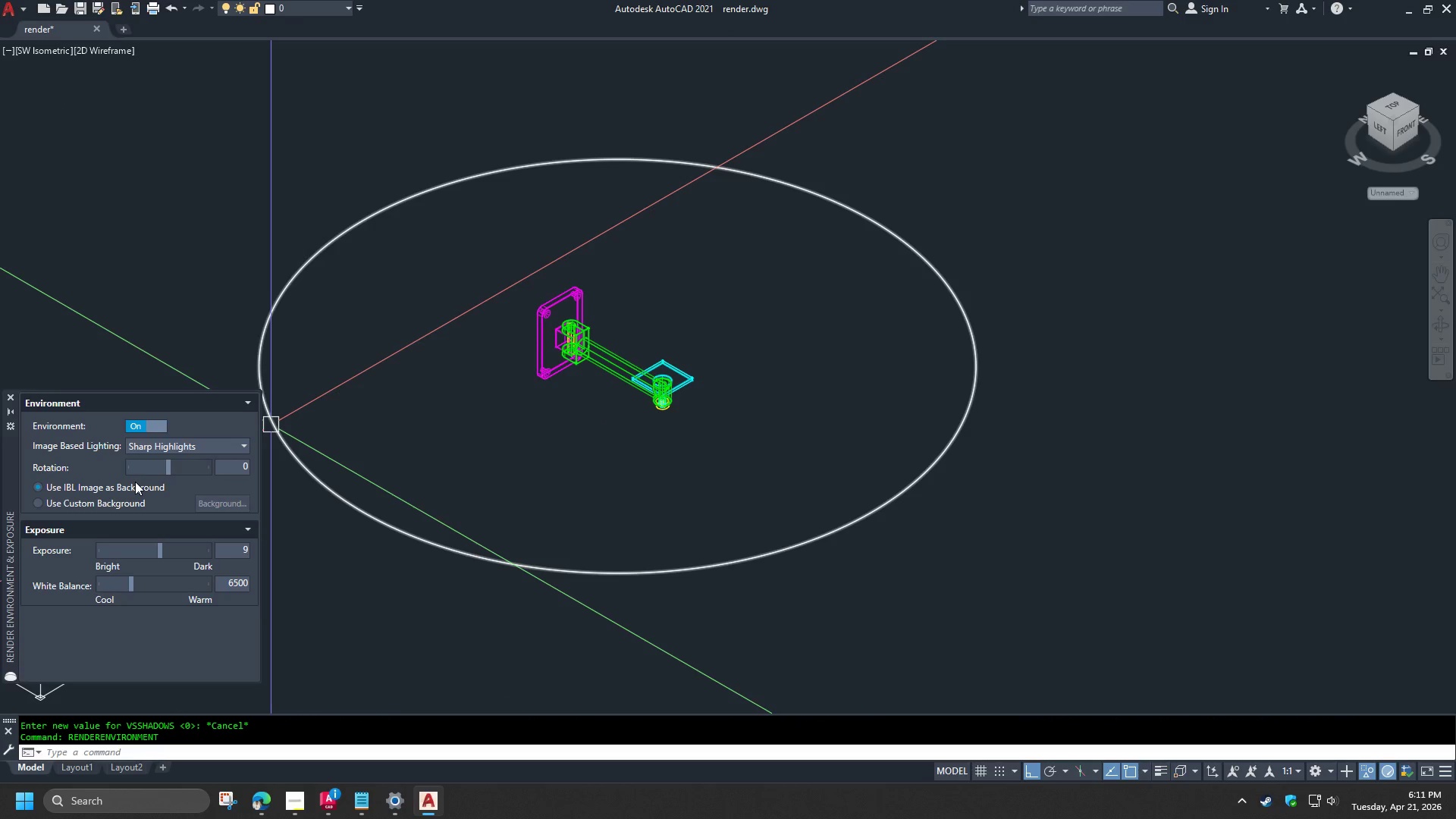 
left_click([127, 505])
 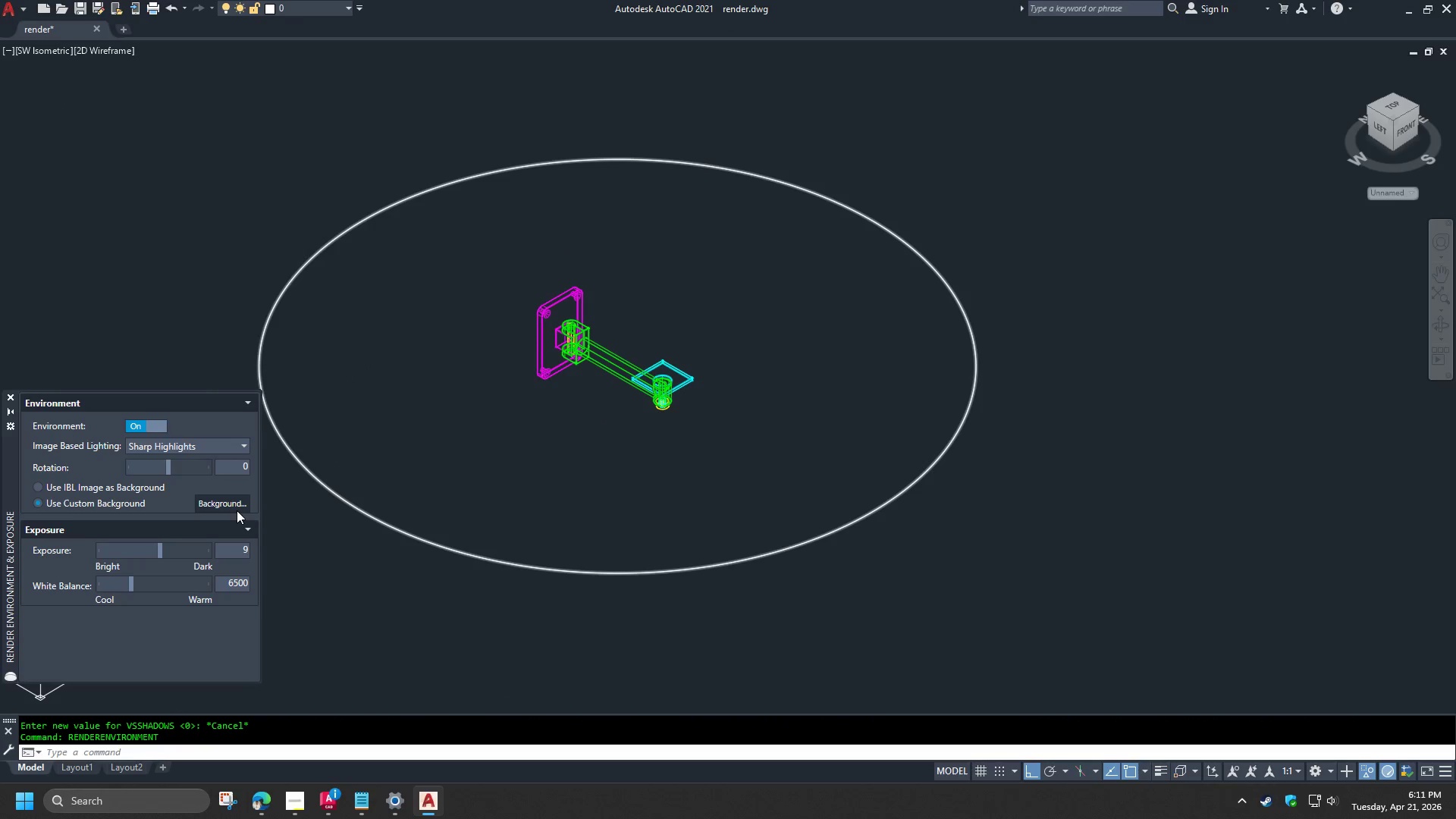 
left_click([232, 506])
 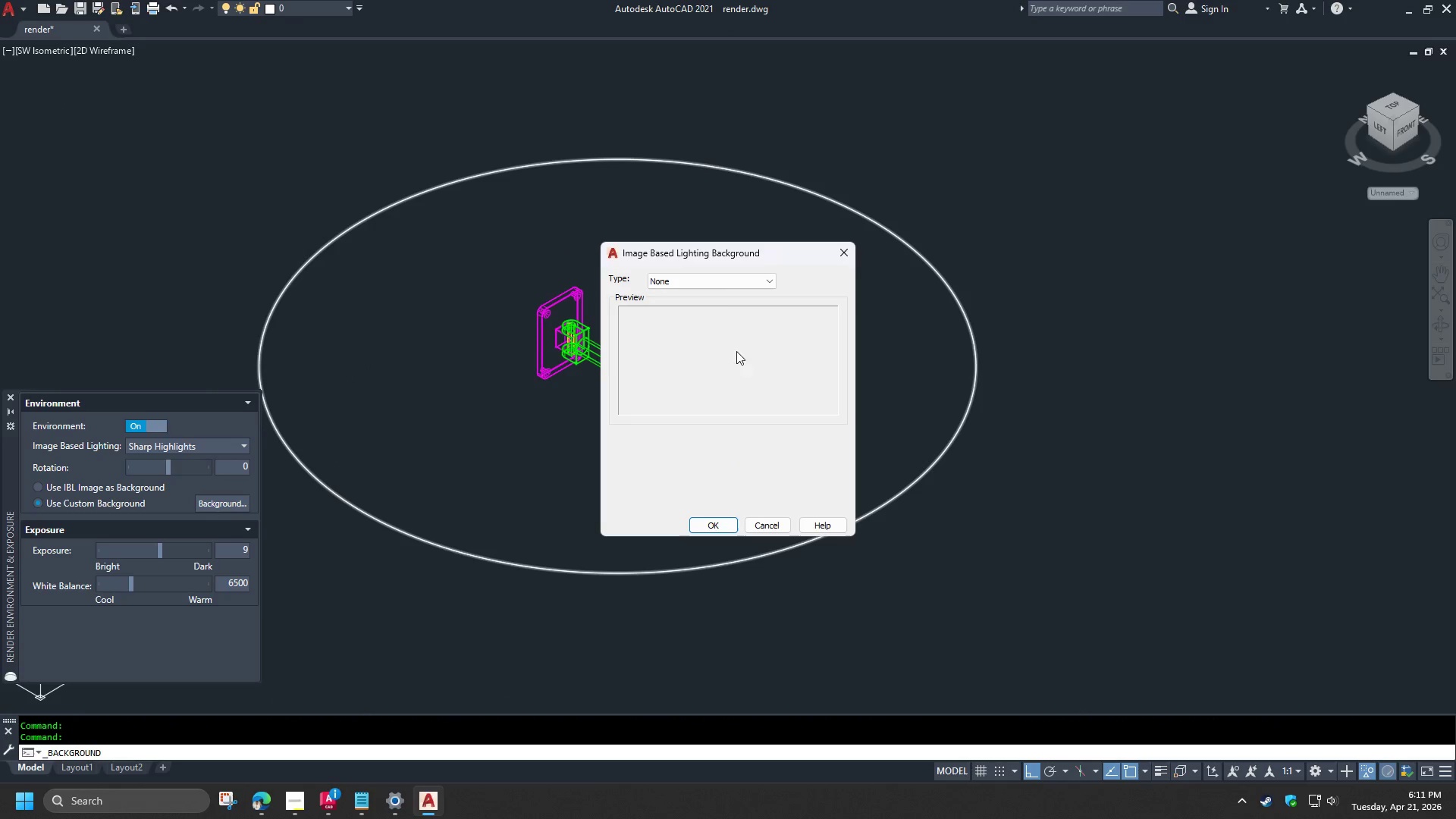 
left_click([701, 281])
 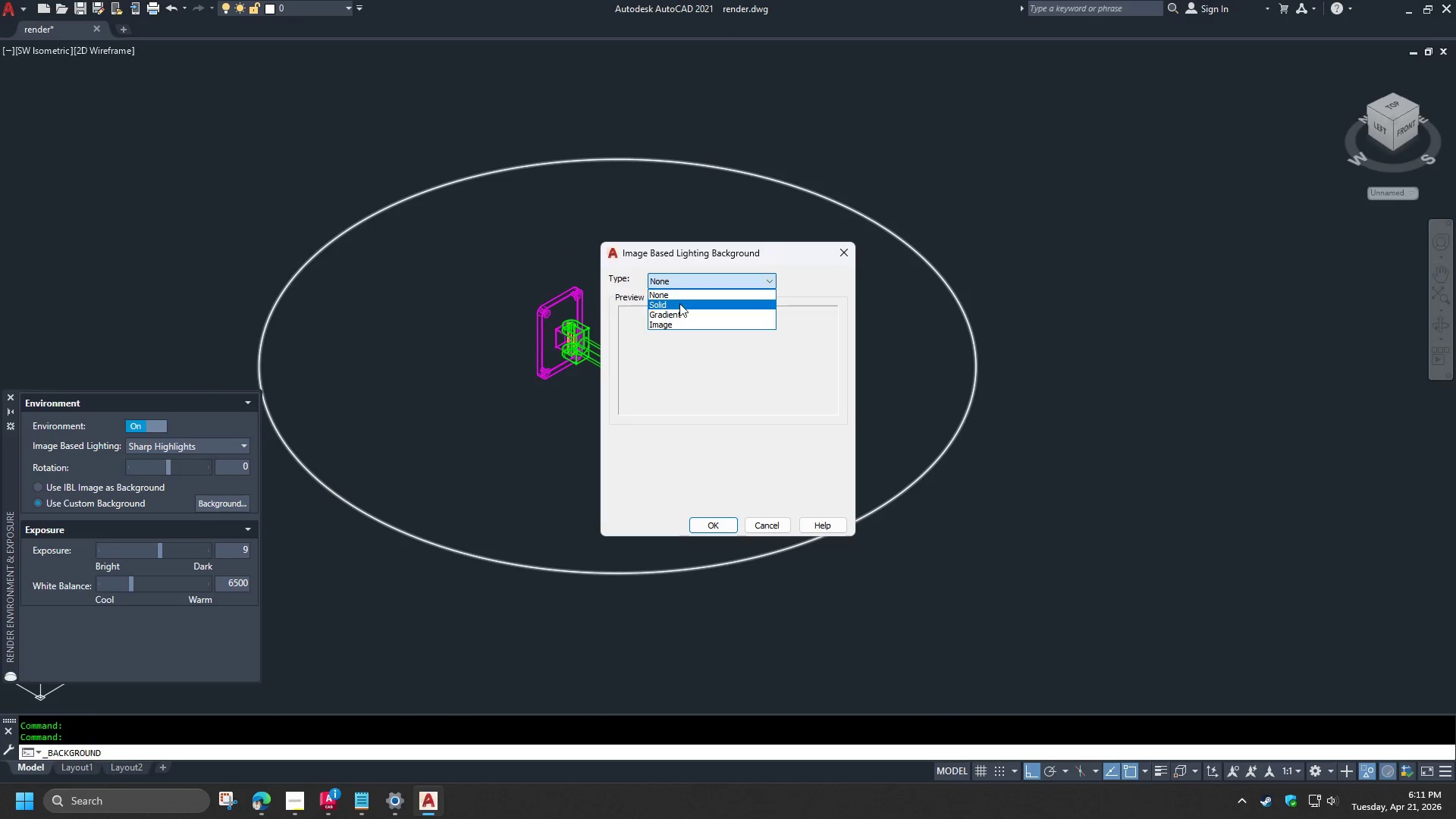 
left_click([679, 306])
 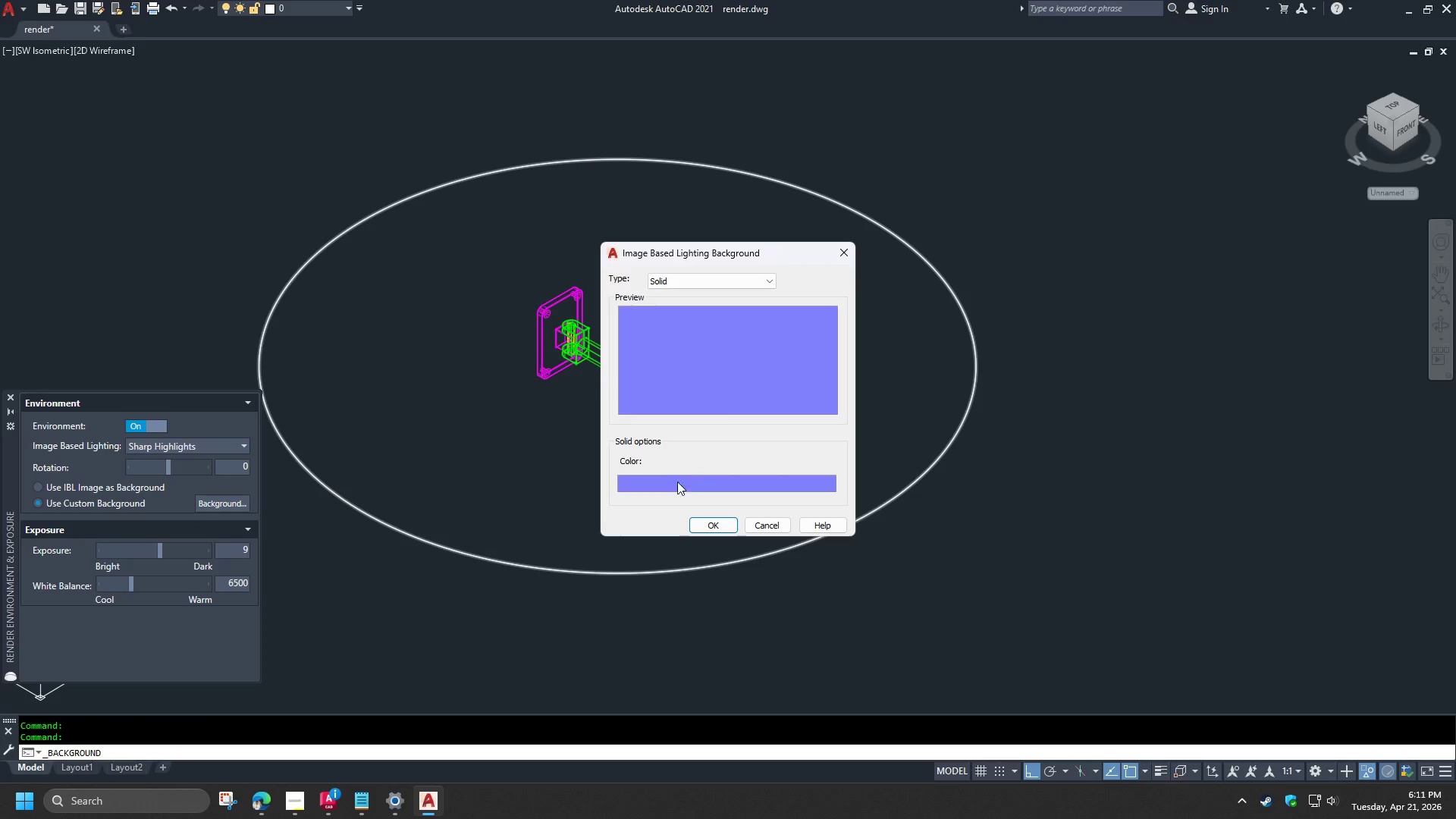 
left_click([676, 487])
 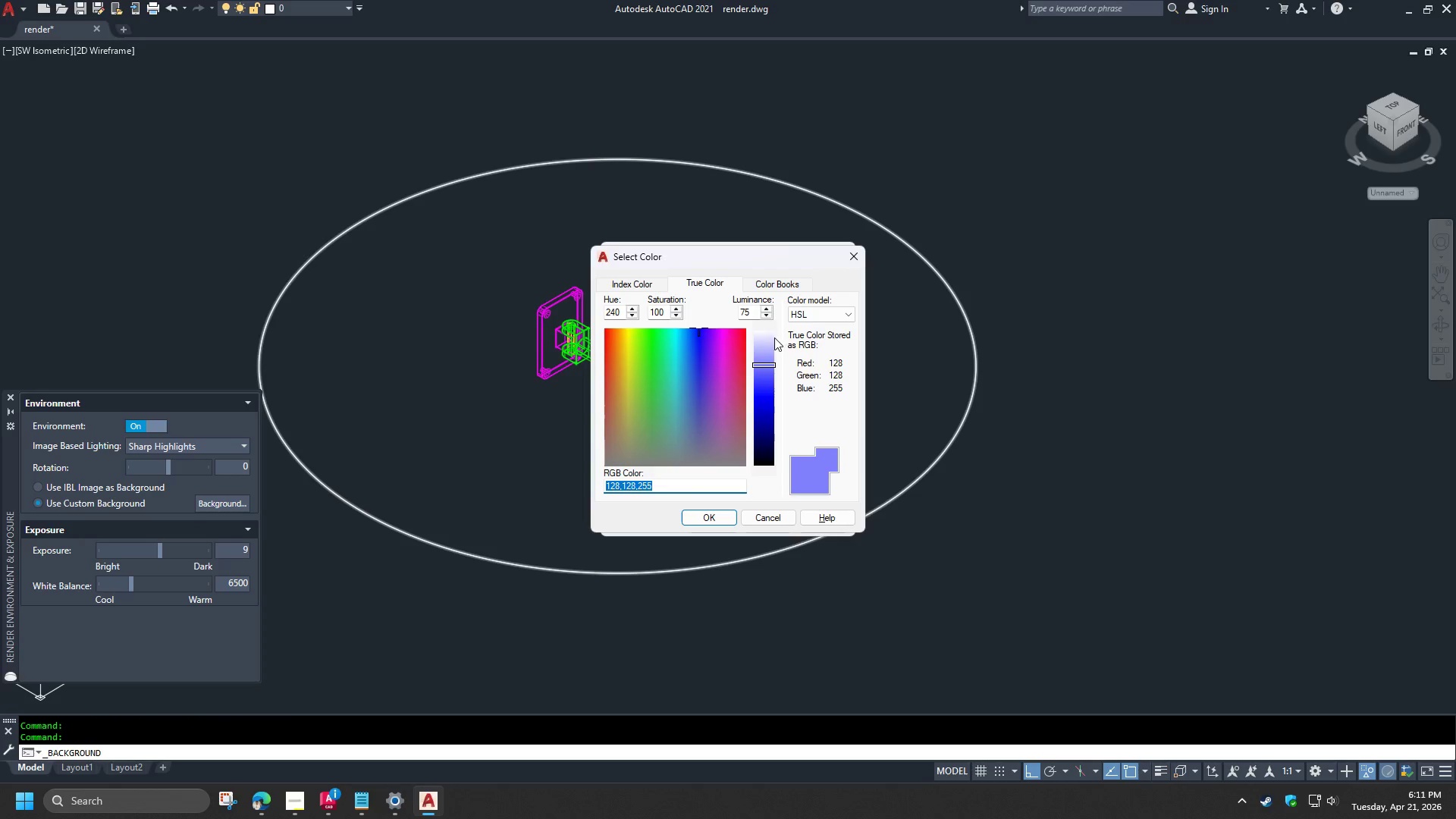 
left_click_drag(start_coordinate=[766, 348], to_coordinate=[761, 315])
 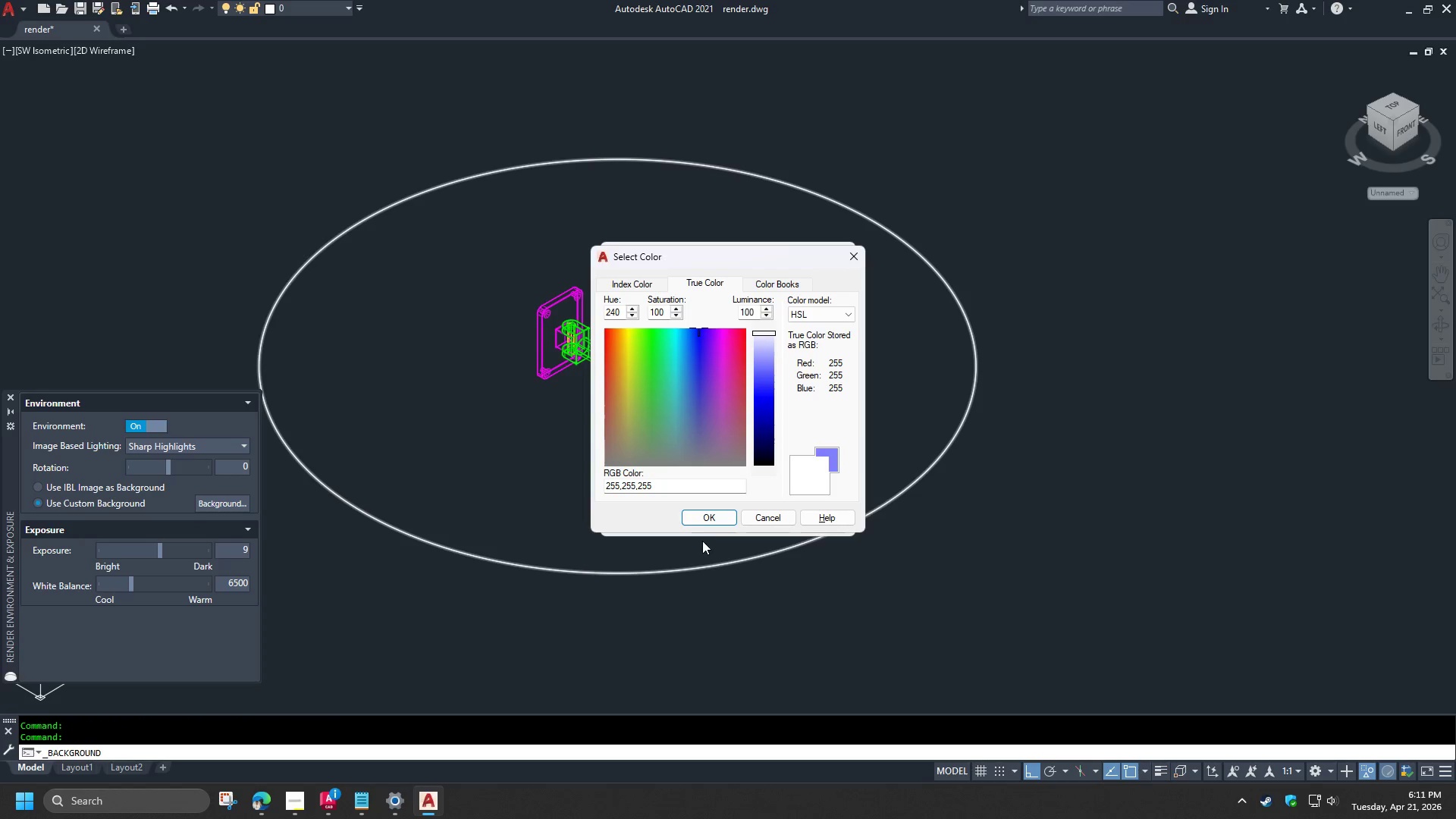 
left_click([704, 514])
 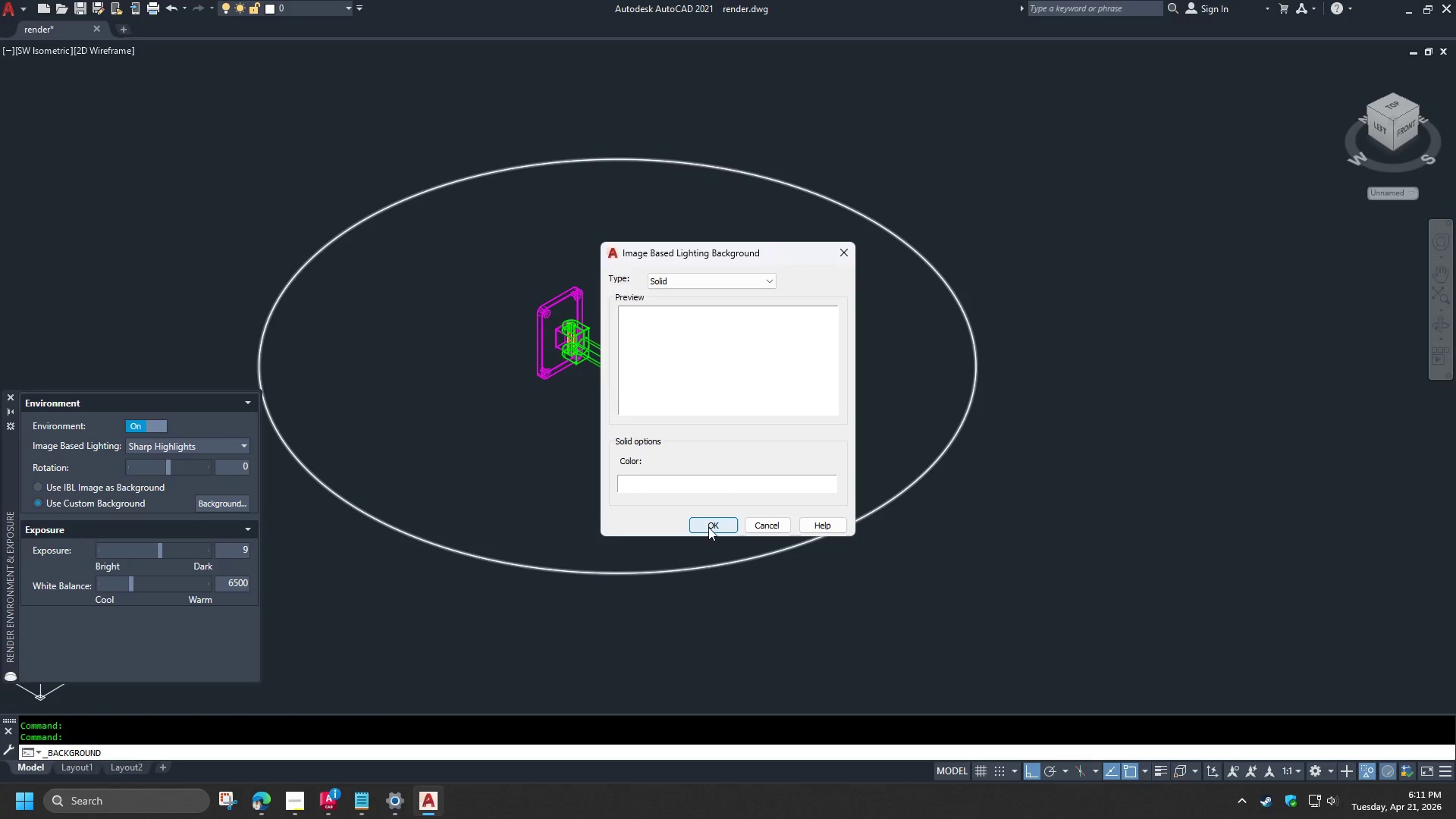 
left_click([708, 527])
 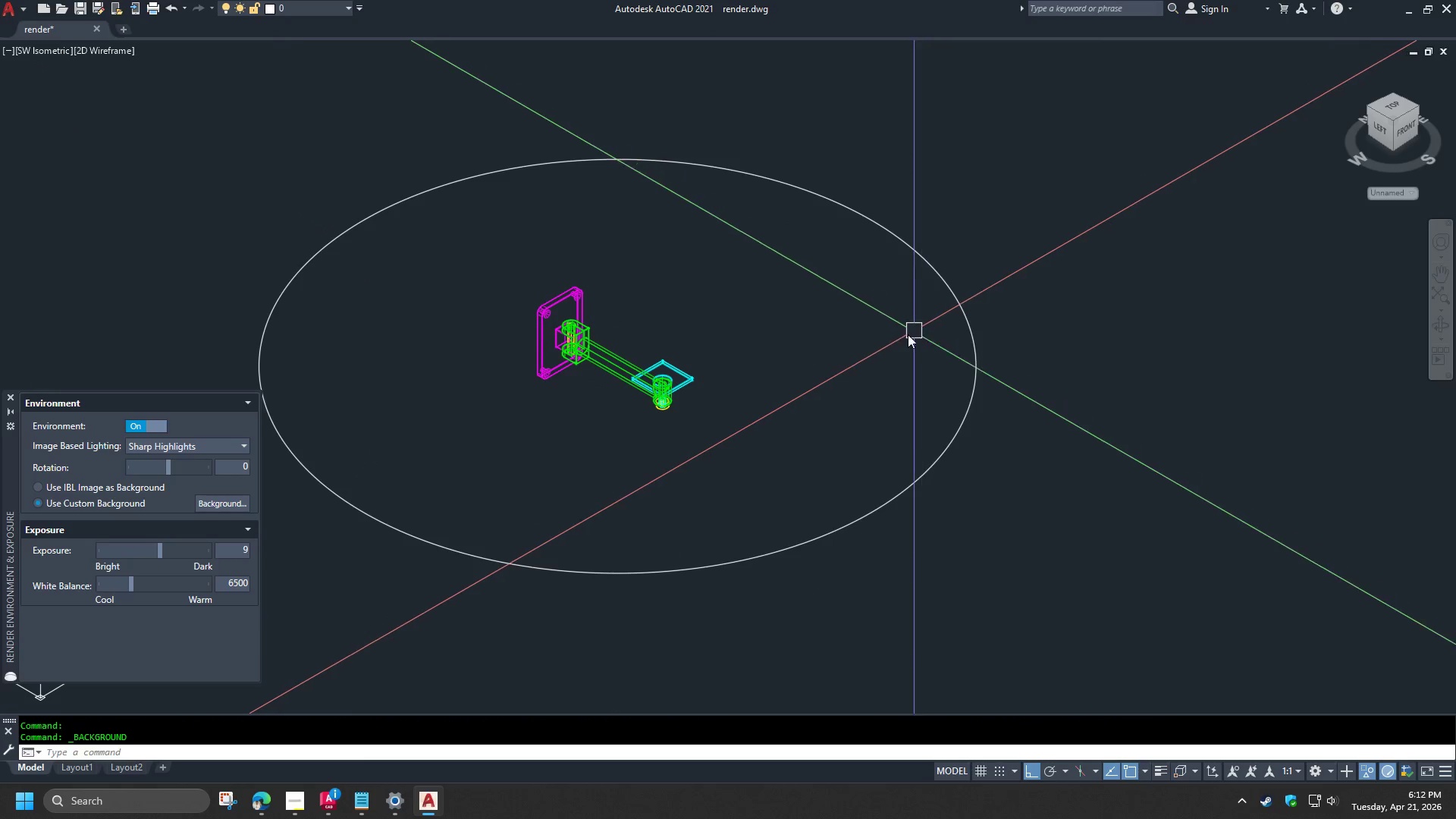 
type(ani)
 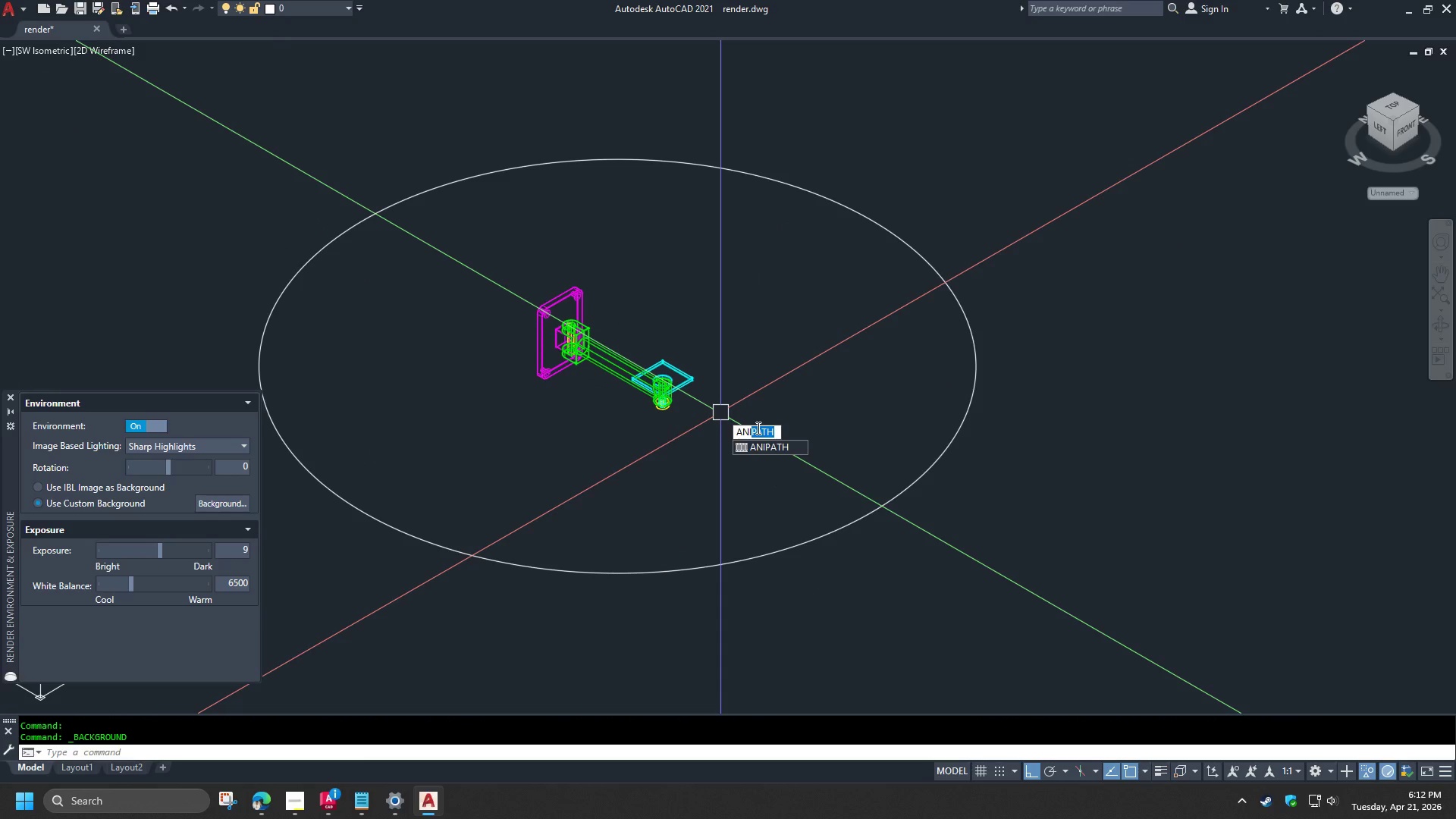 
key(Space)
 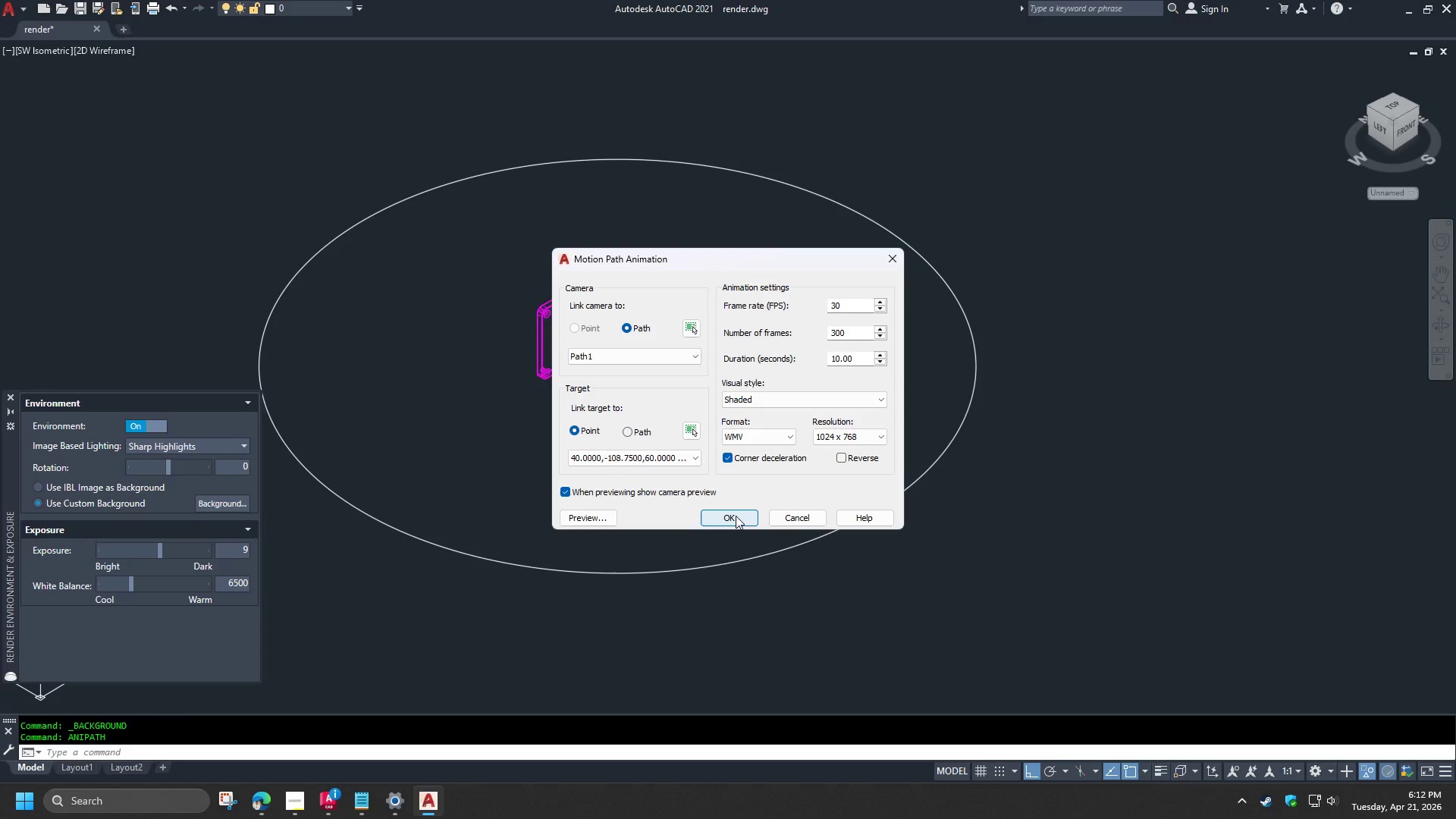 
left_click([736, 516])
 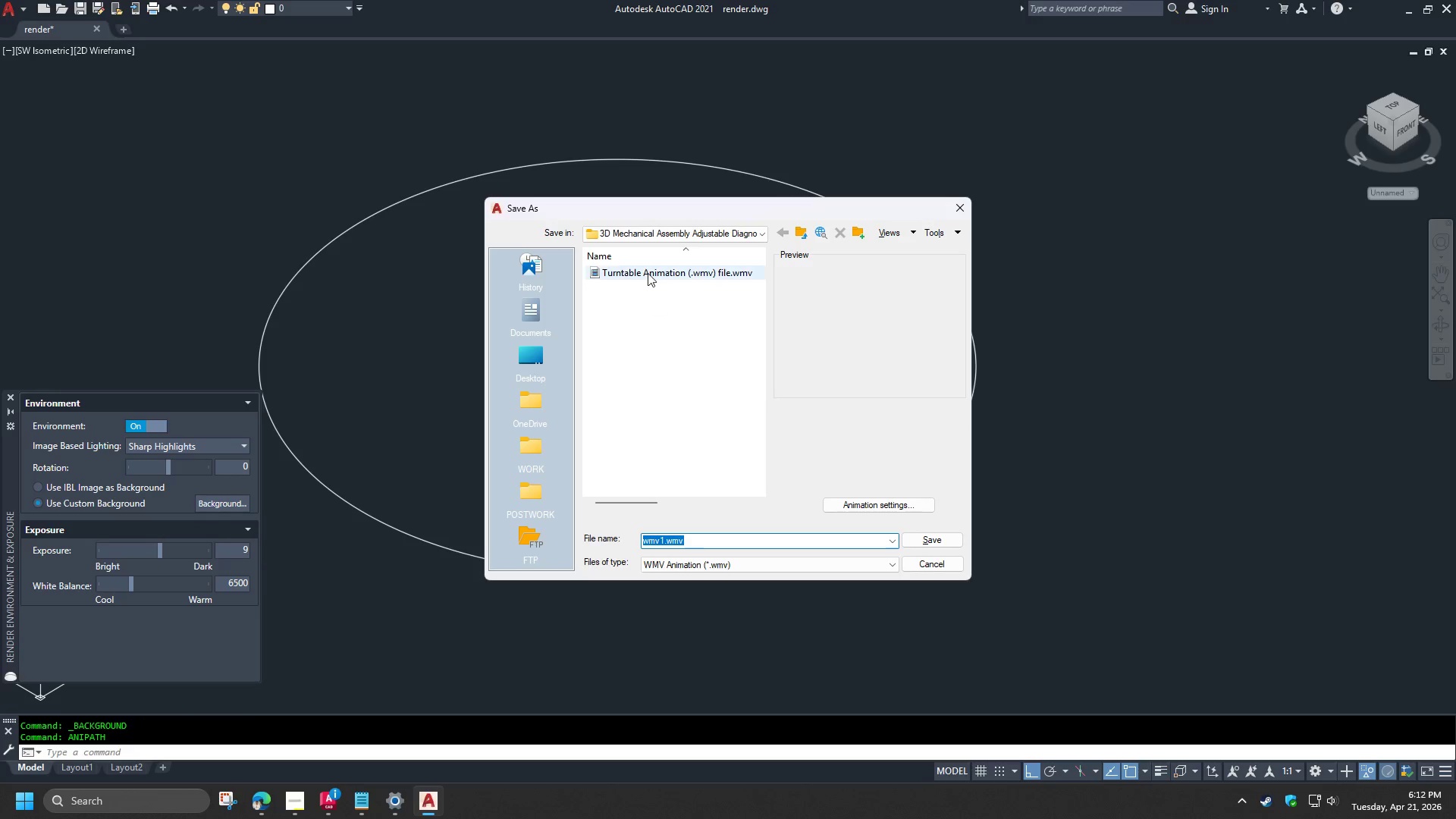 
double_click([648, 272])
 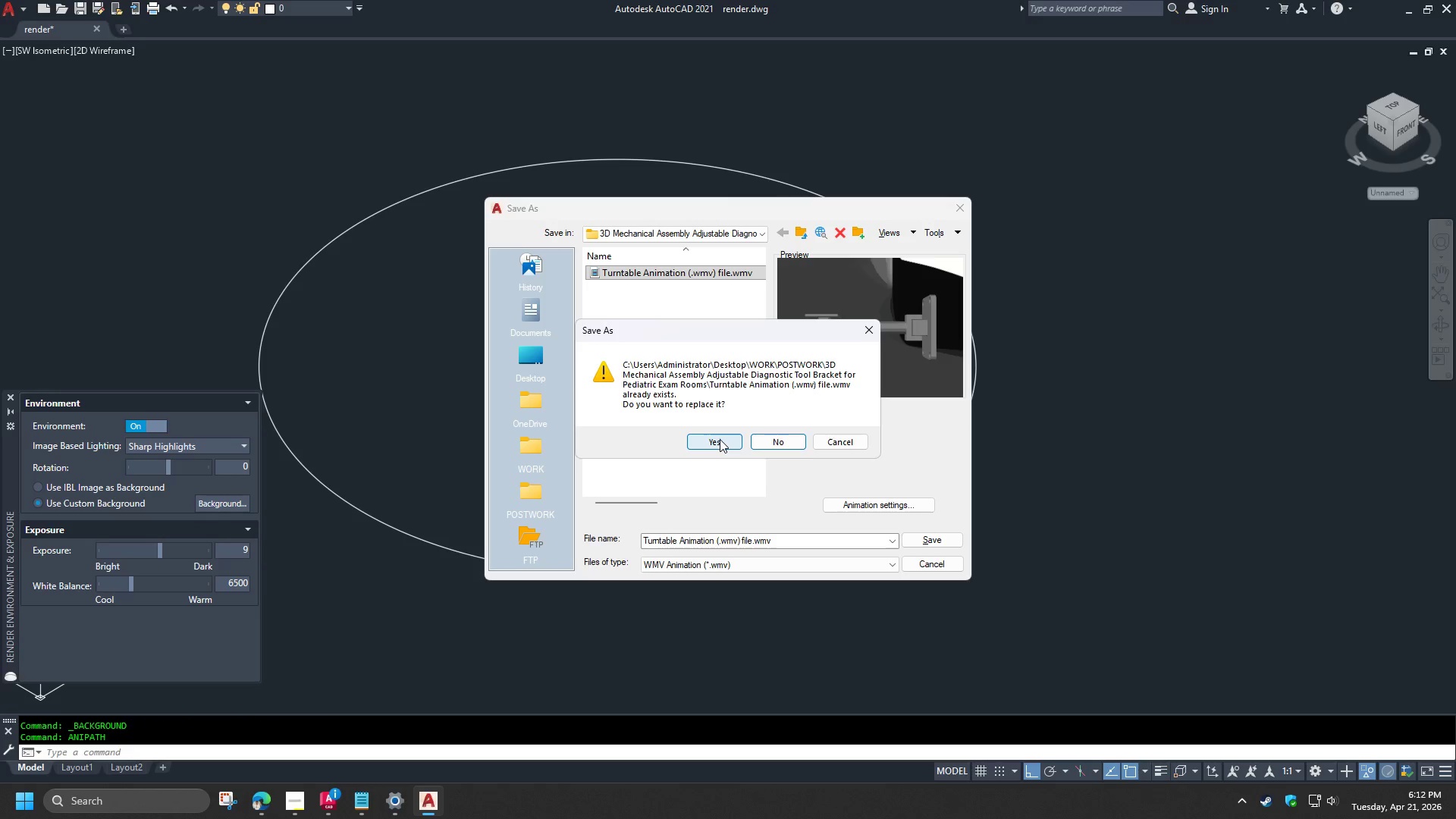 
left_click([720, 439])
 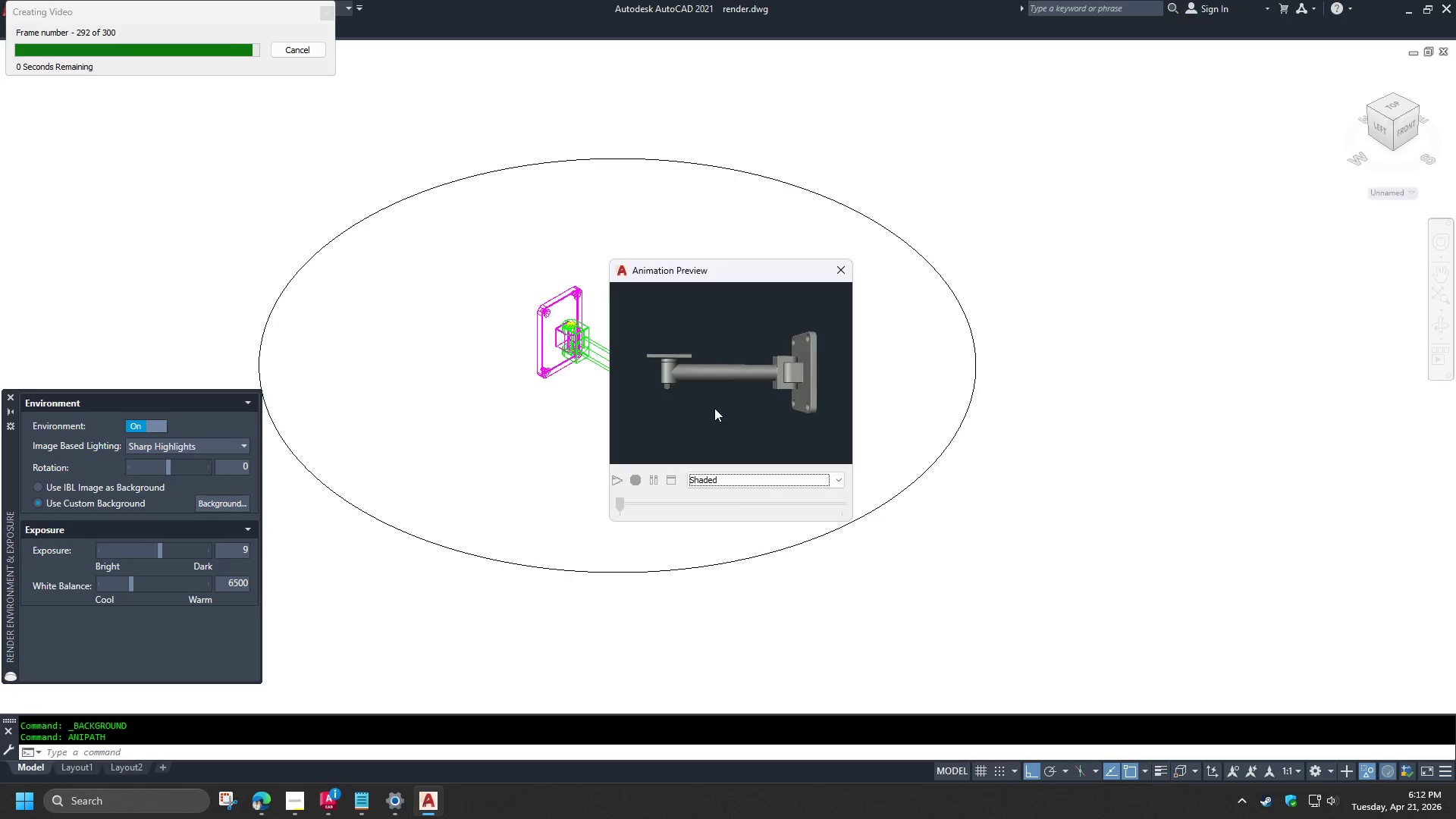 
wait(20.38)
 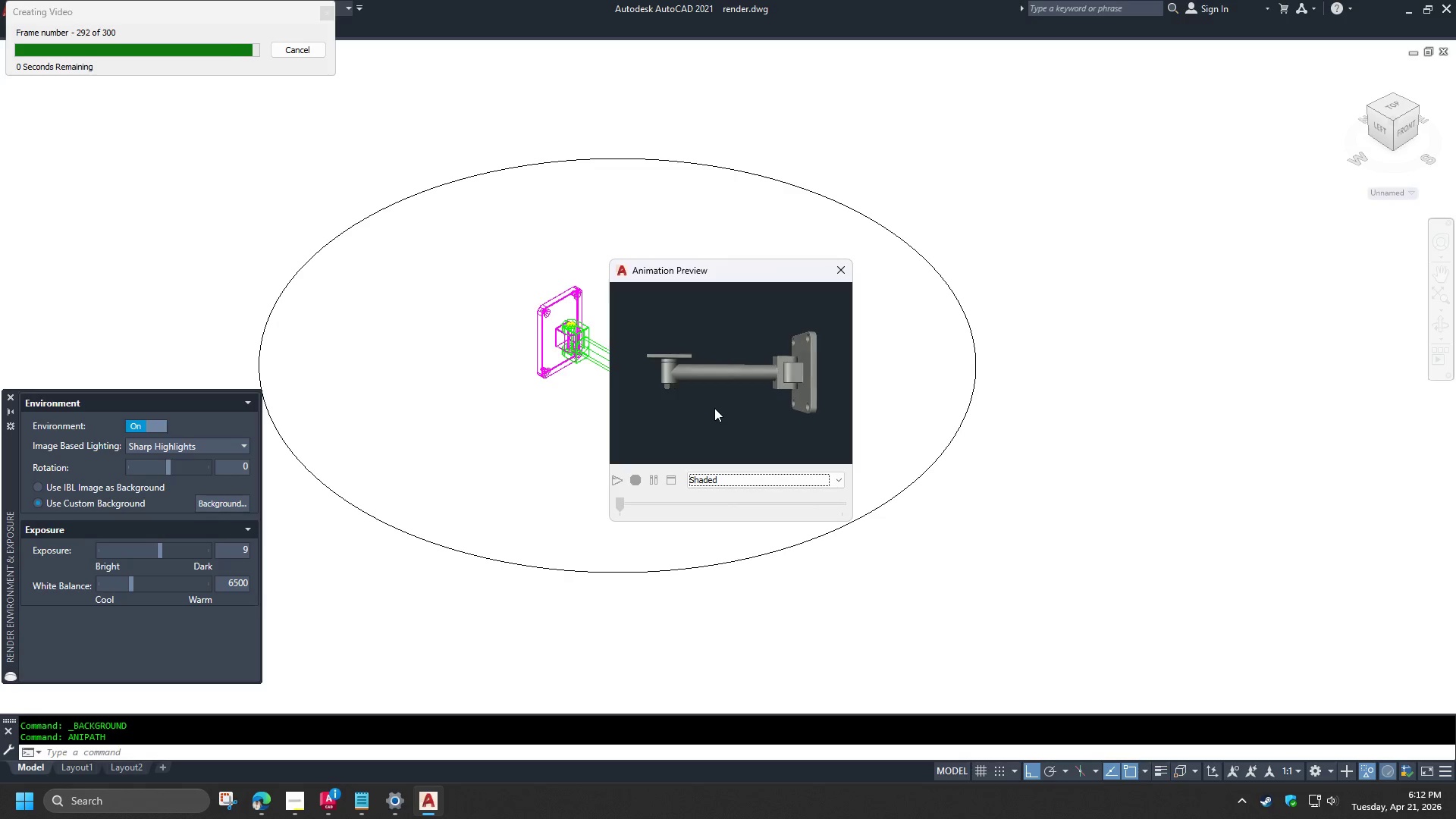 
key(Meta+MetaLeft)
 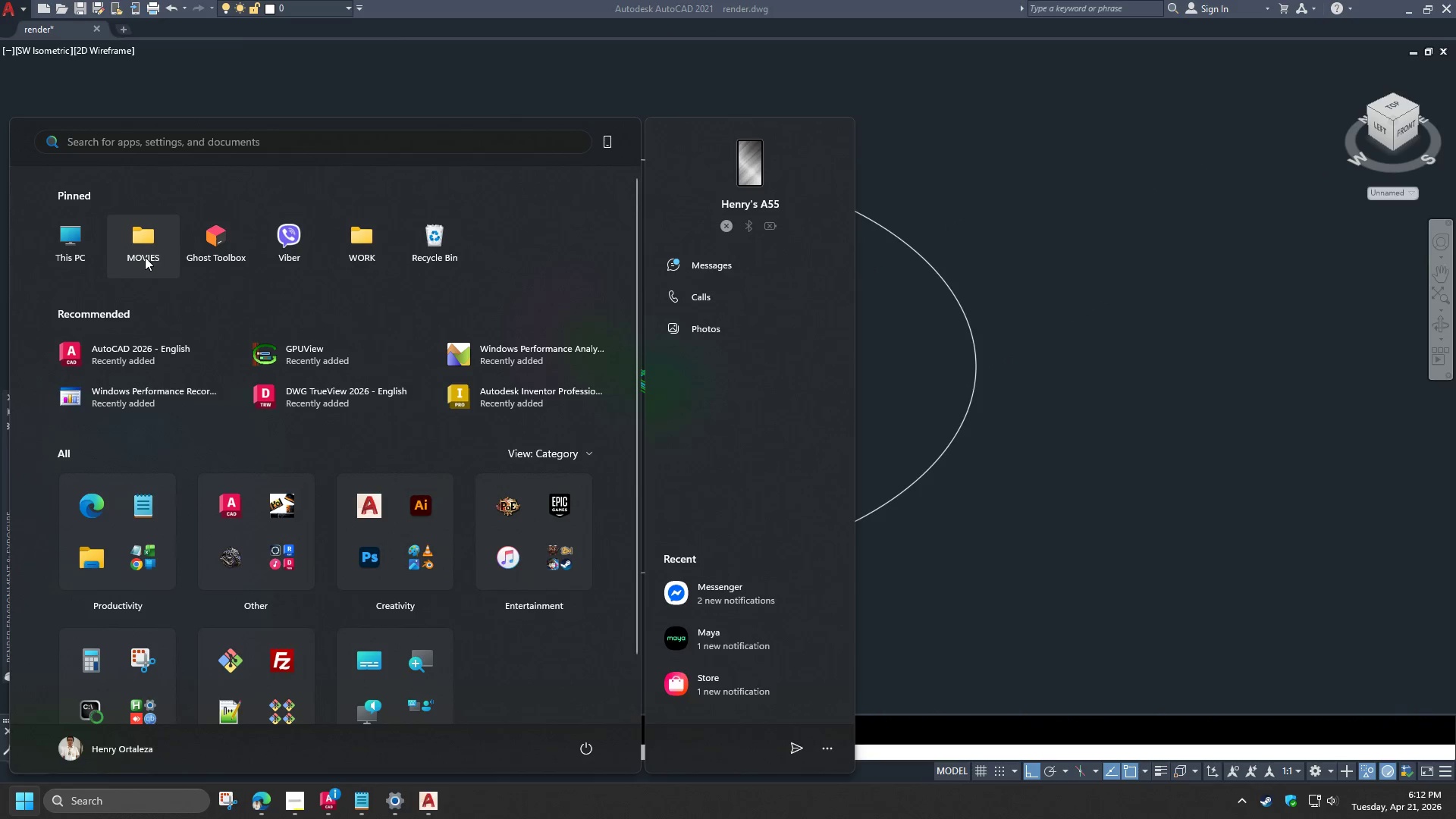 
left_click([90, 259])
 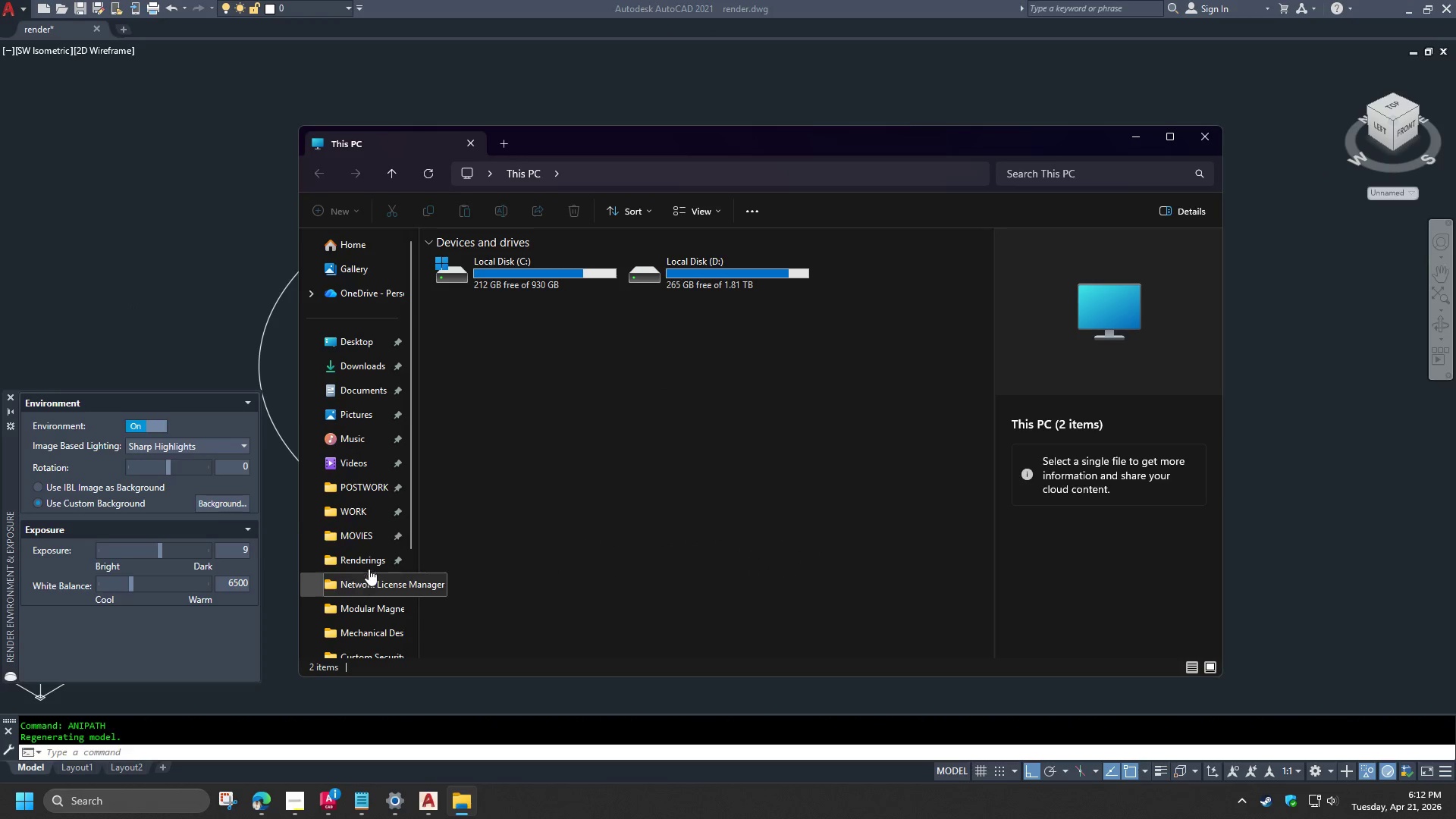 
left_click([358, 484])
 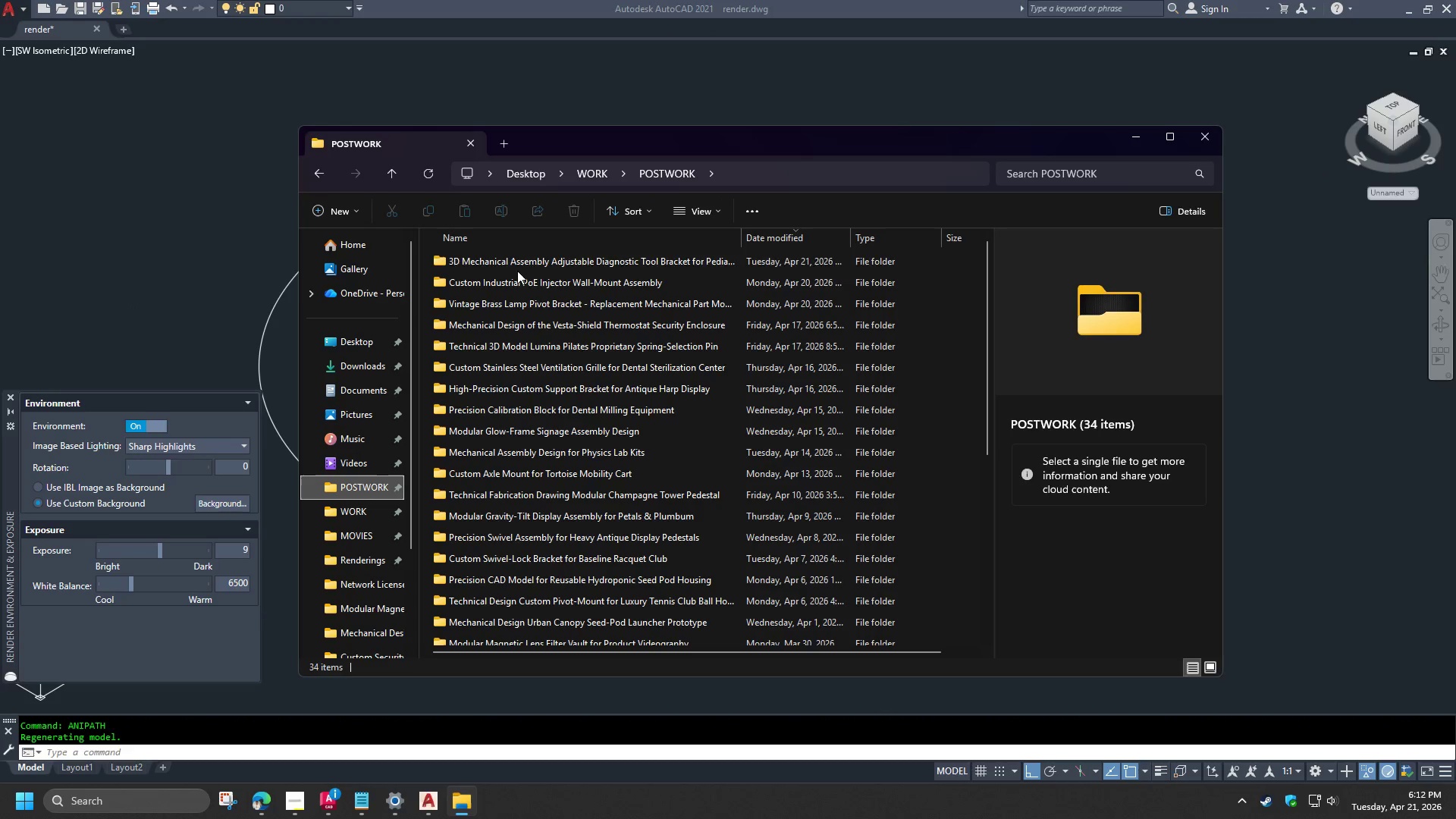 
double_click([513, 259])
 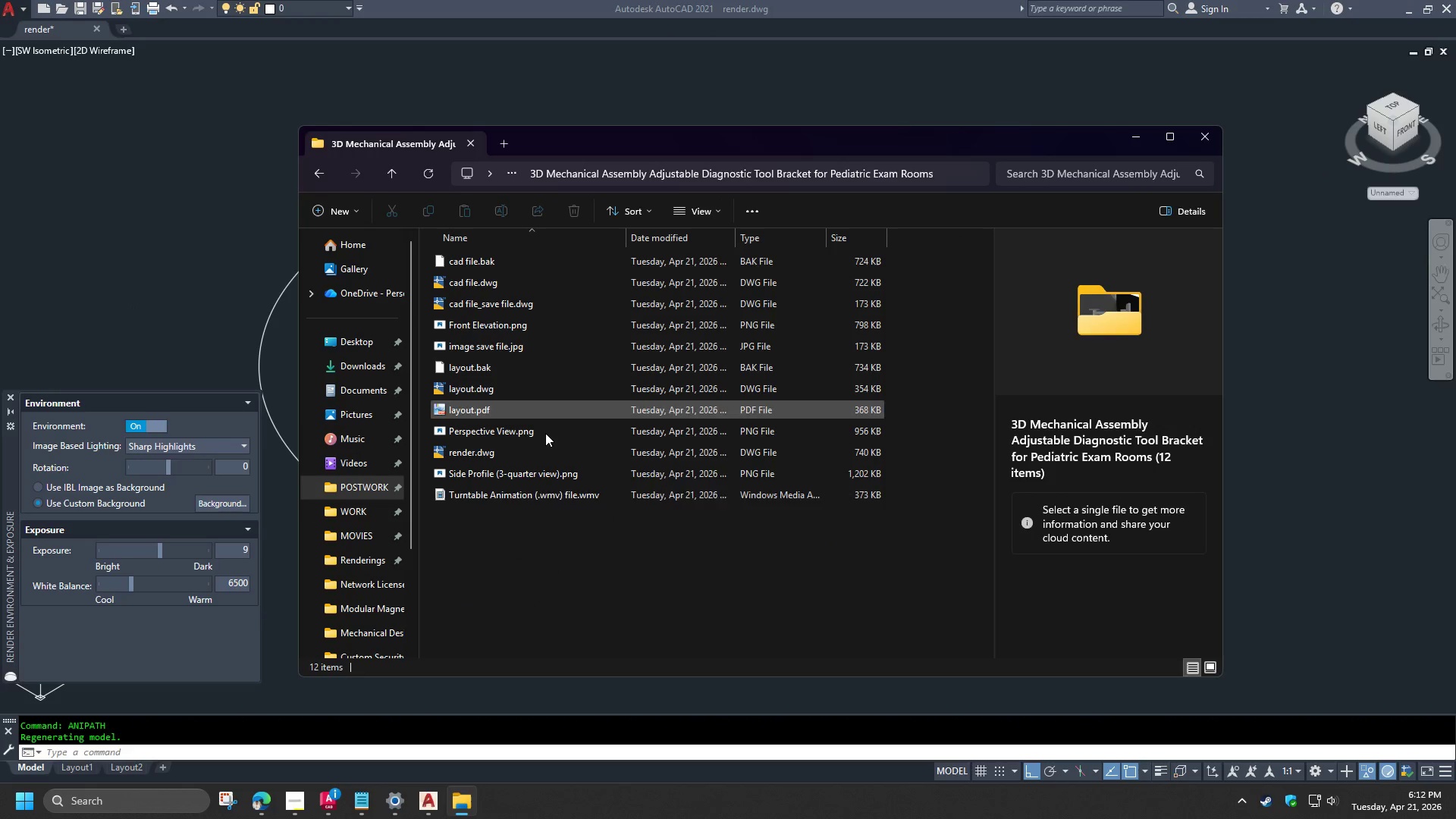 
left_click([522, 491])
 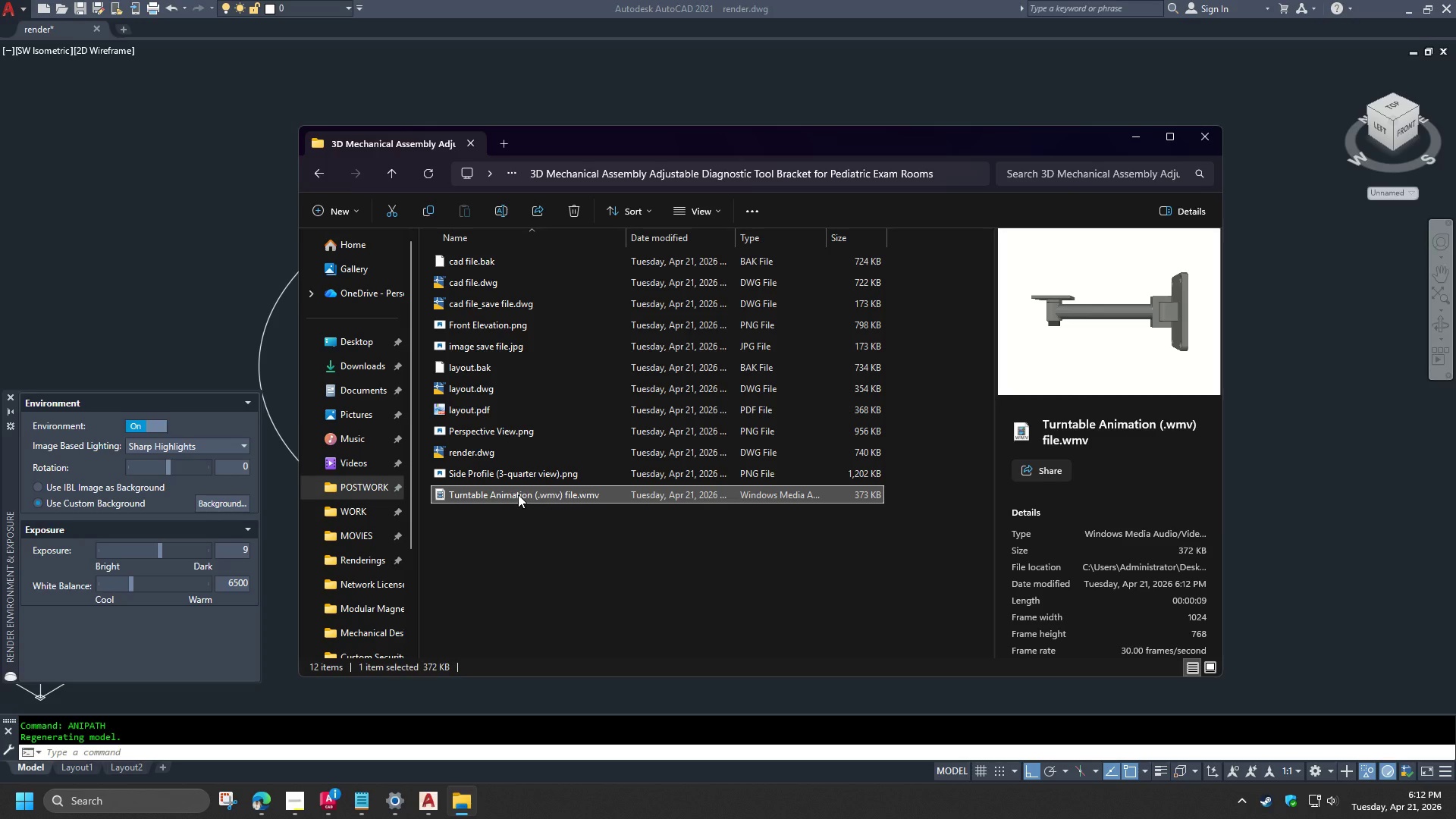 
double_click([518, 494])
 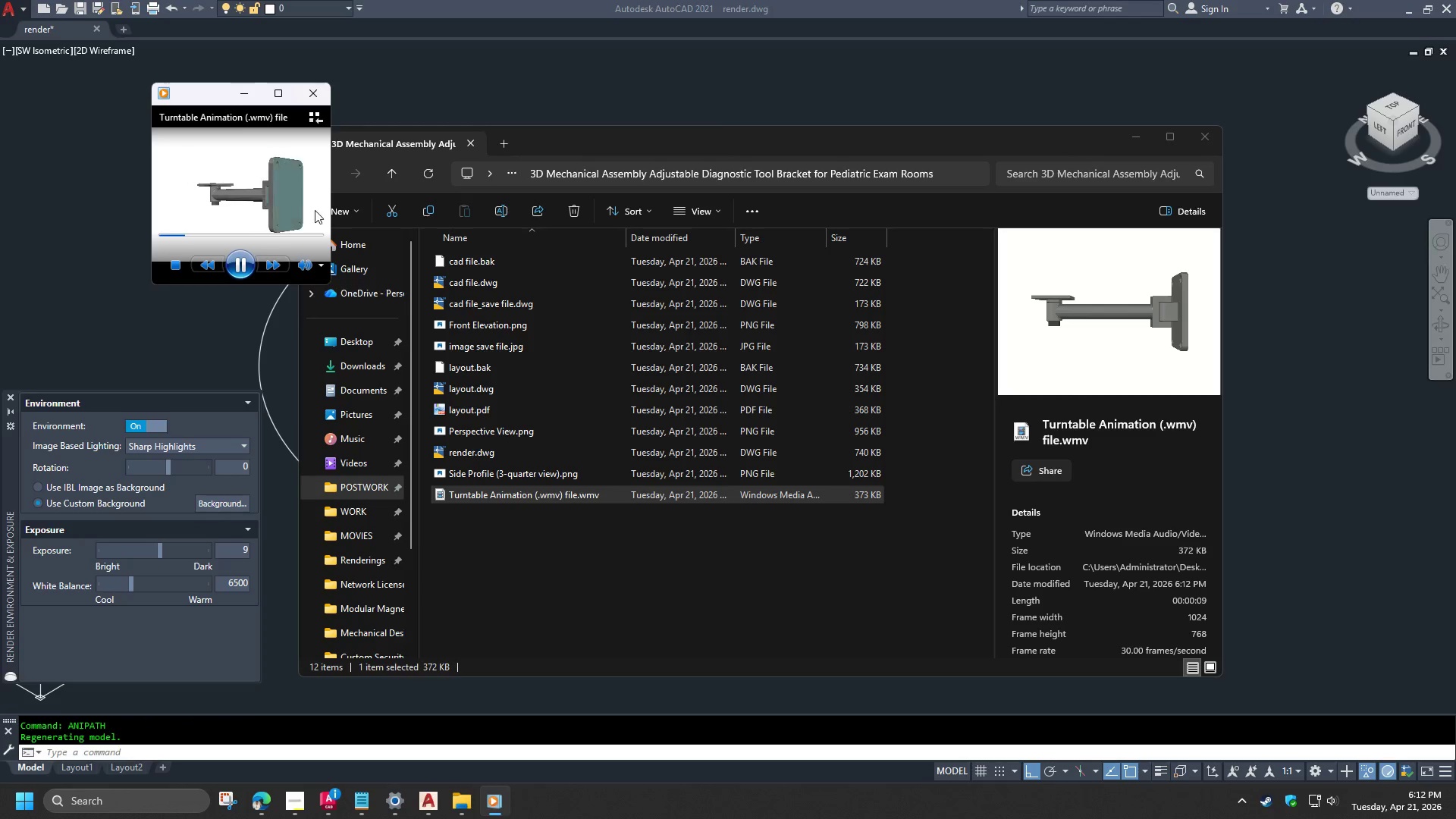 
left_click([280, 94])
 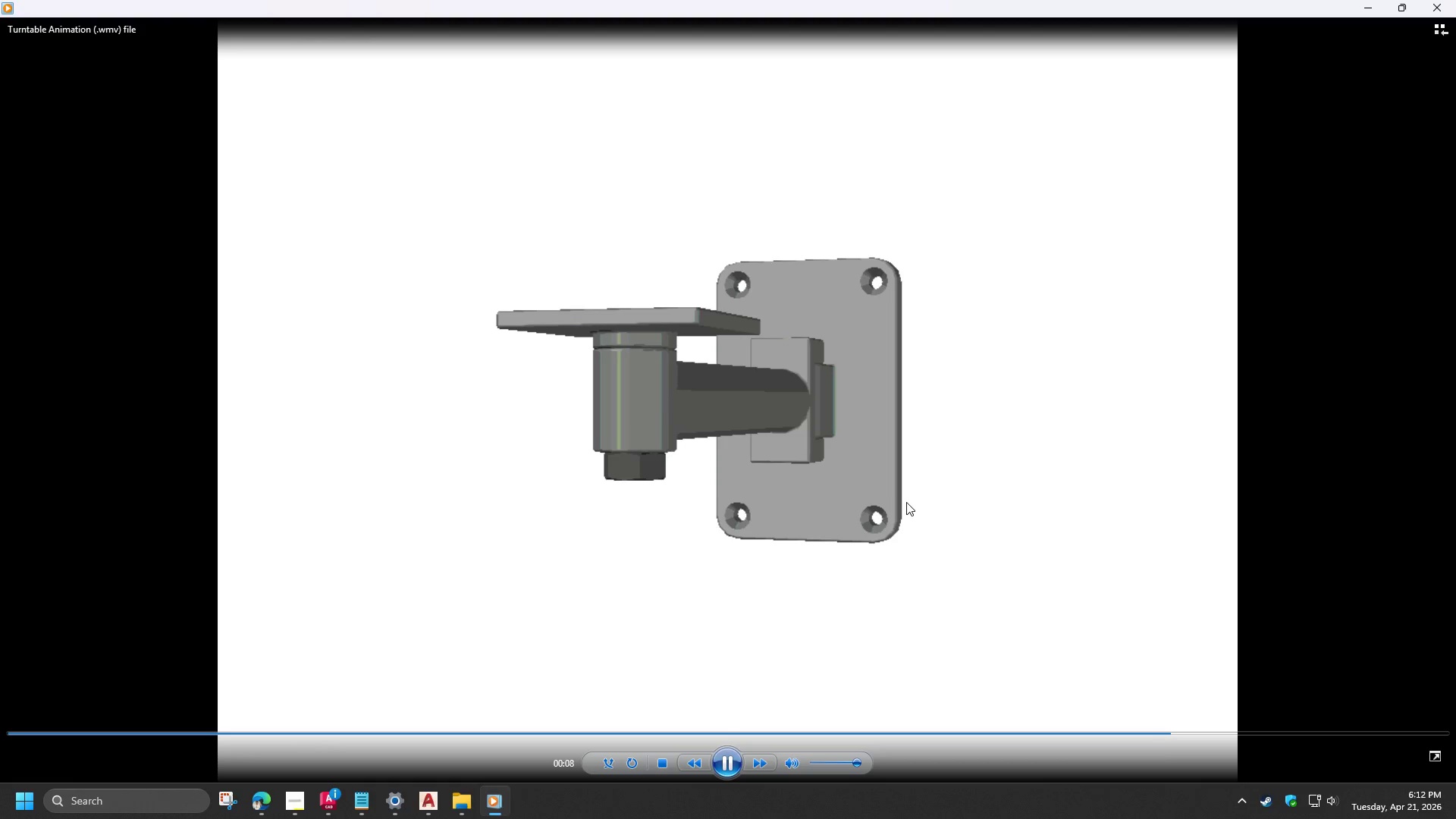 
wait(7.94)
 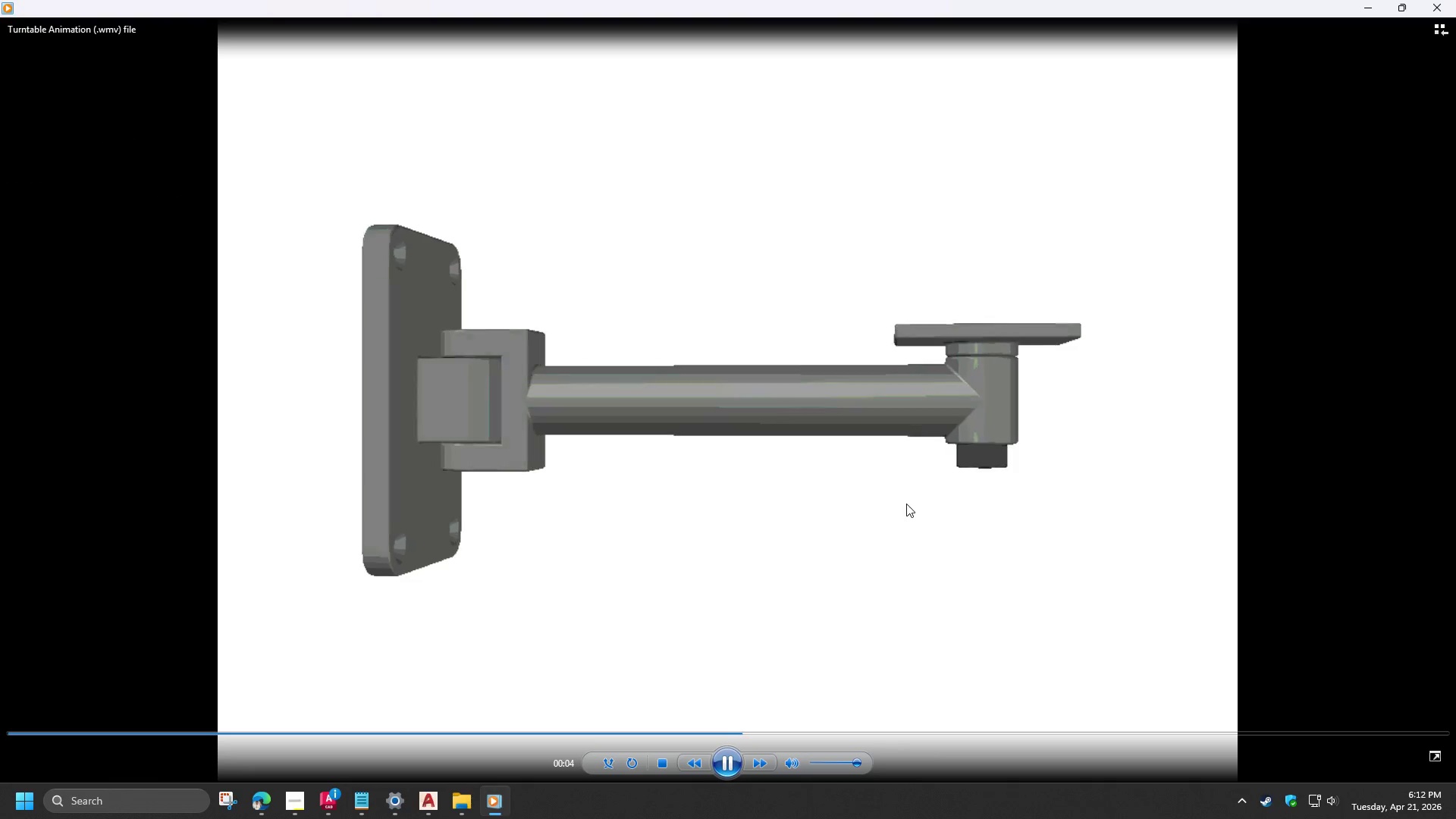 
right_click([554, 497])
 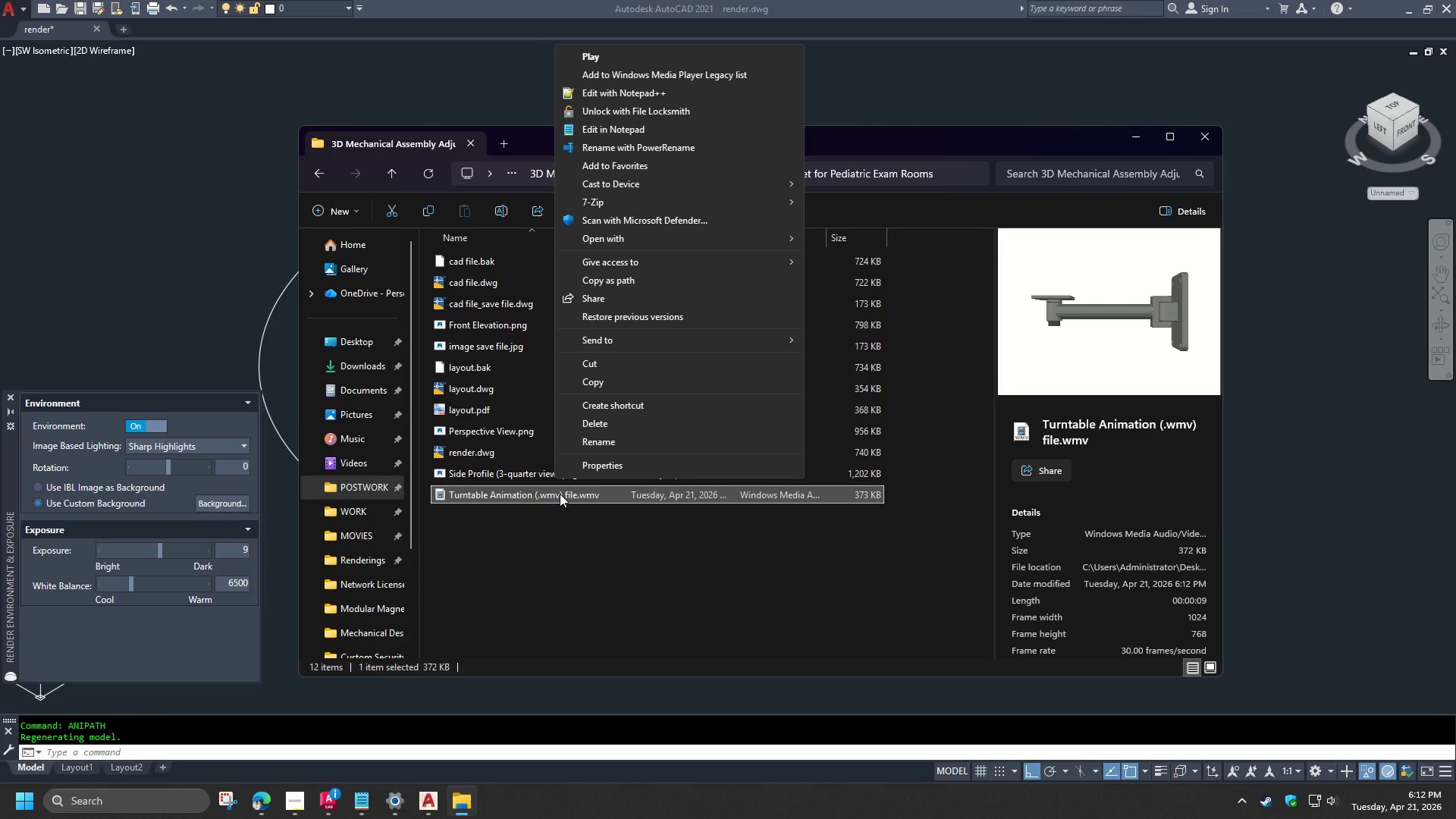 
left_click([599, 466])
 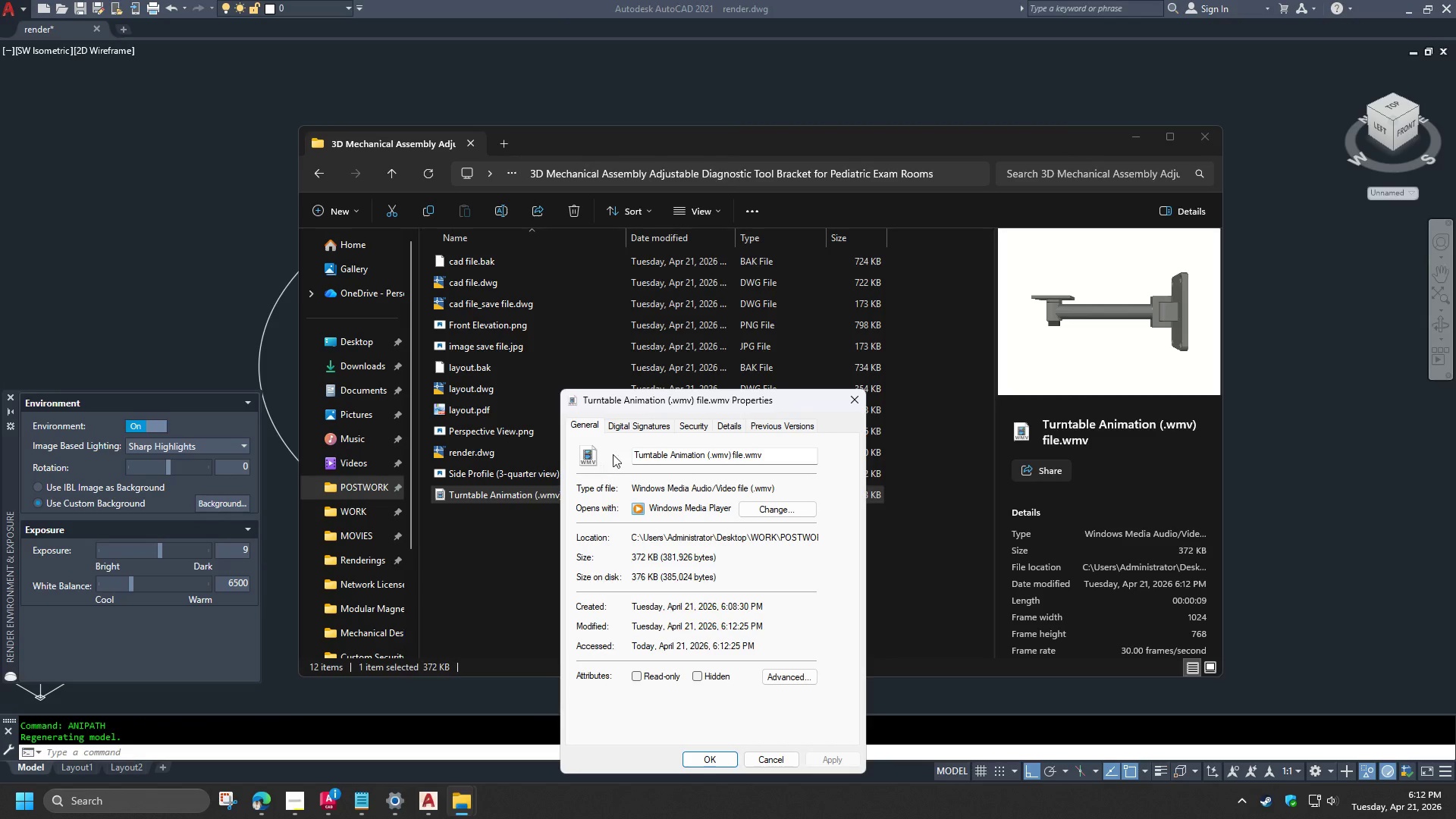 
left_click([624, 431])
 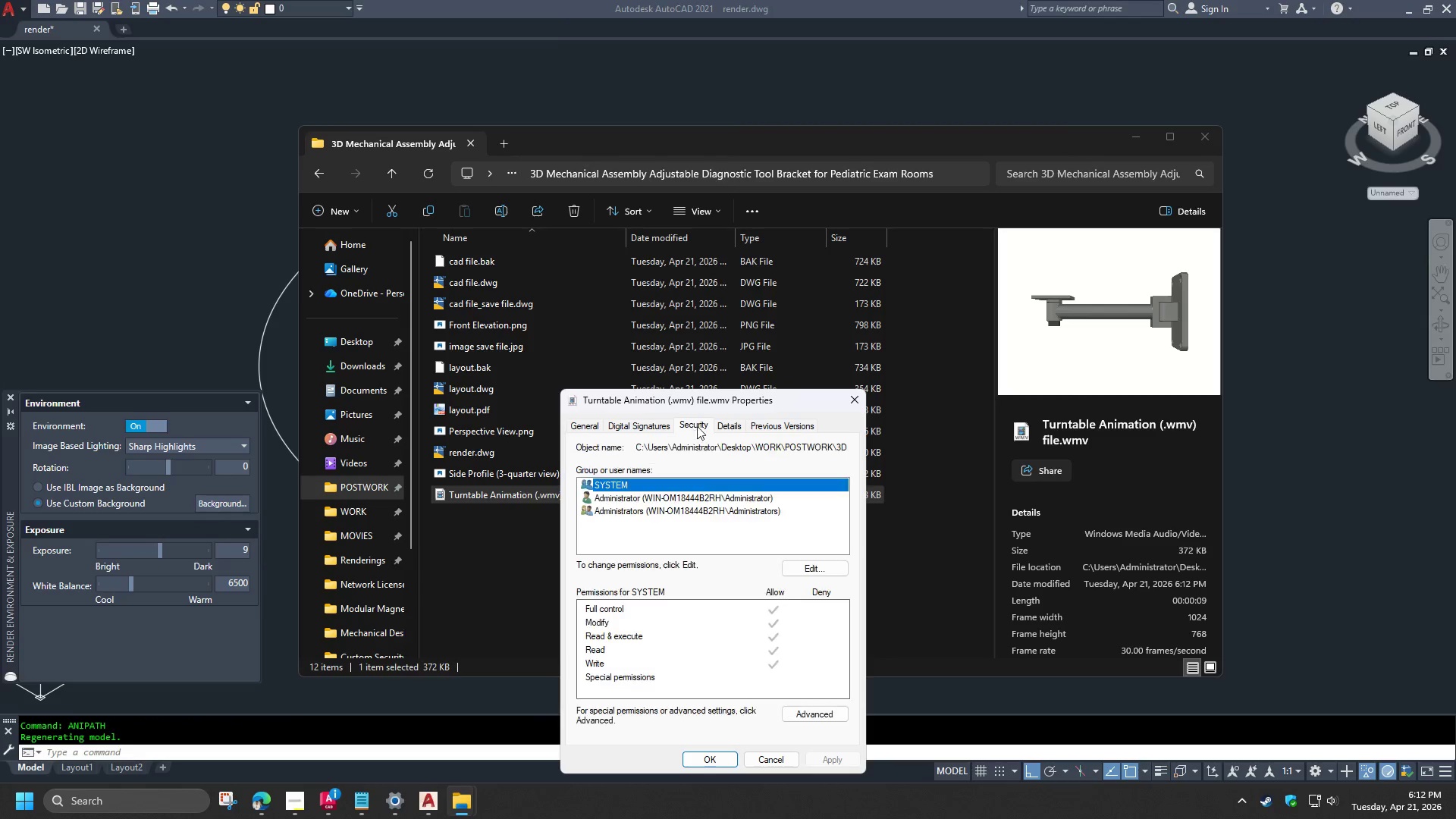 
double_click([737, 423])
 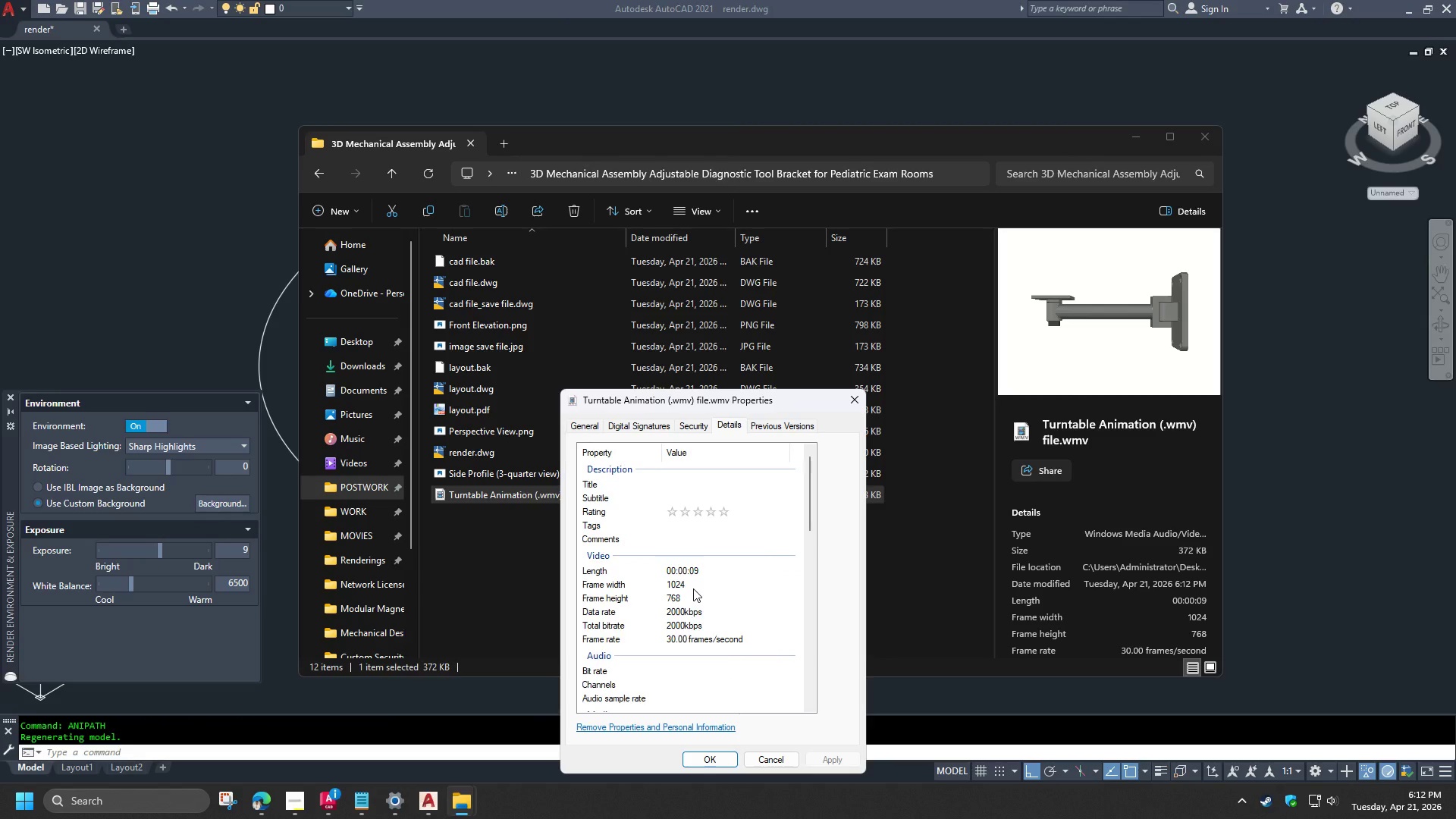 
wait(5.33)
 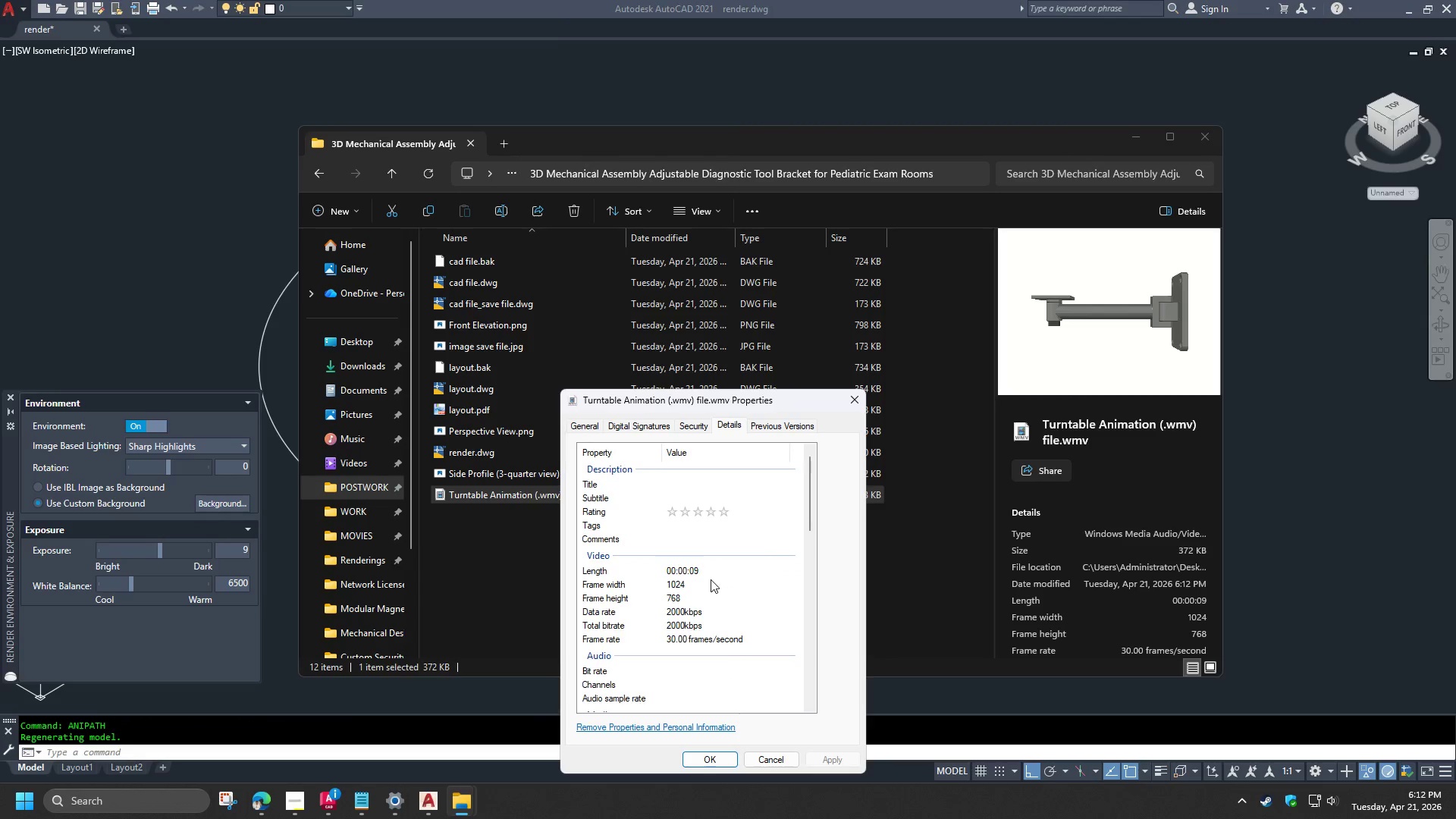 
left_click([850, 402])
 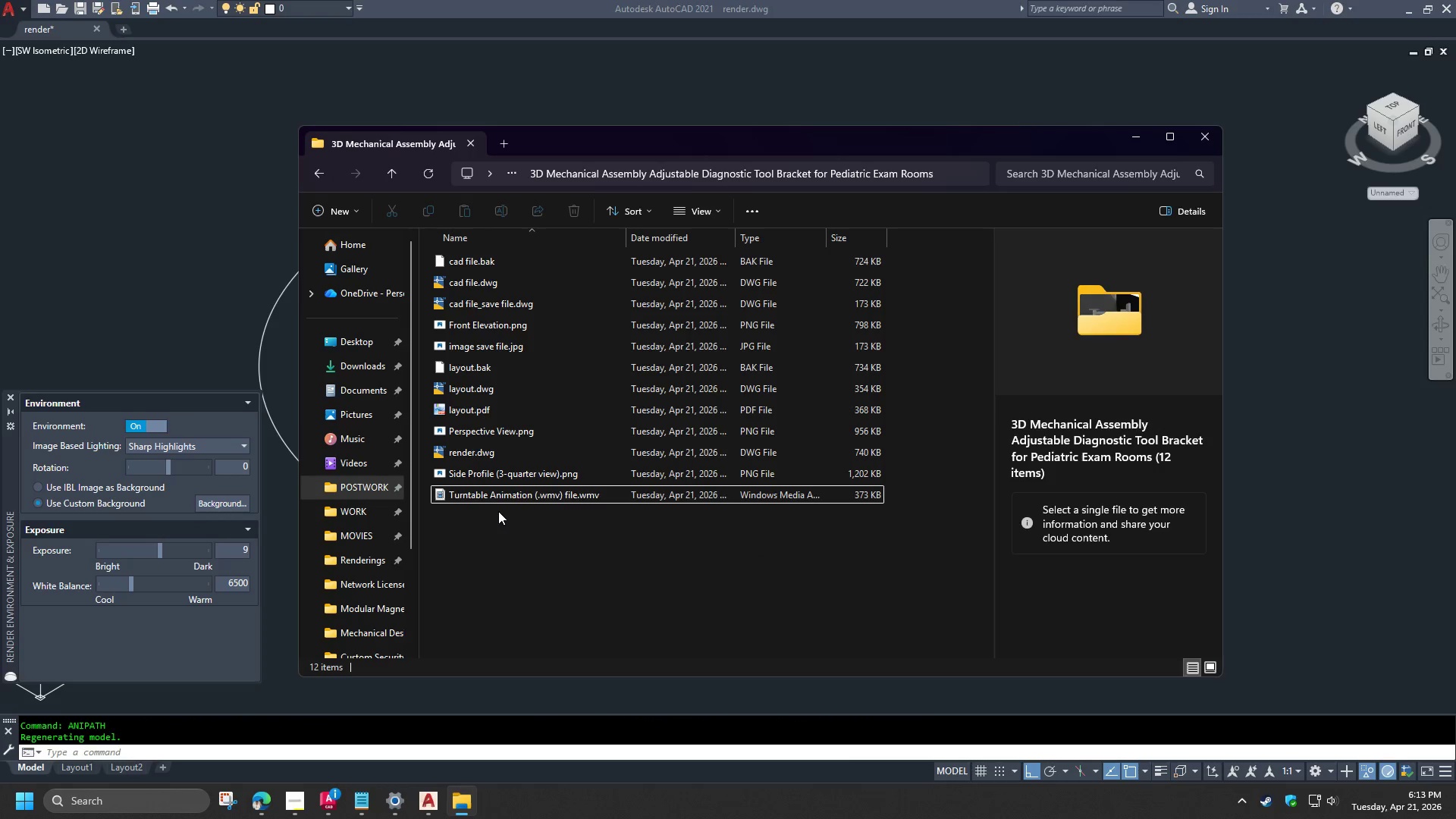 
left_click([493, 501])
 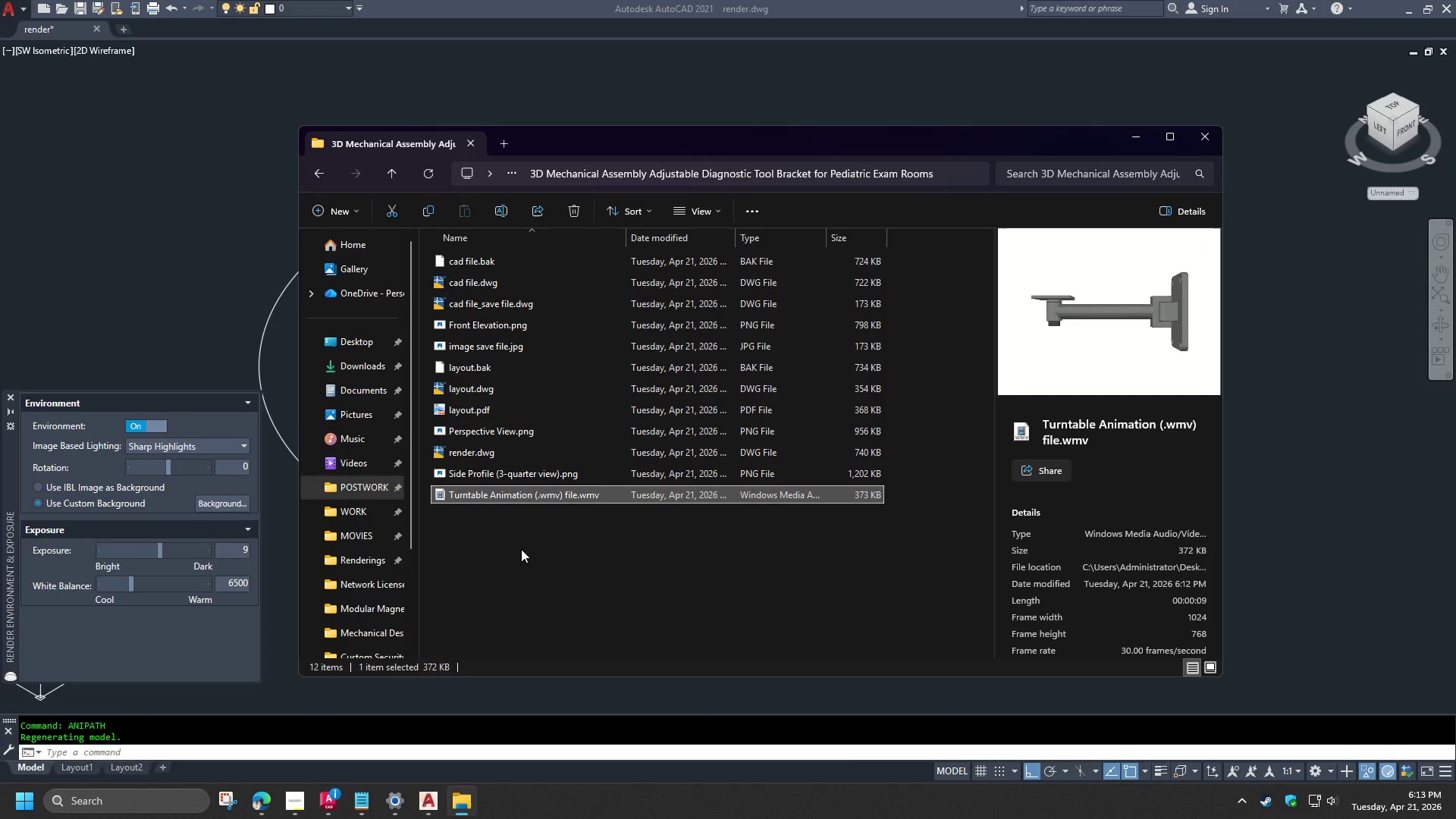 
key(Delete)
 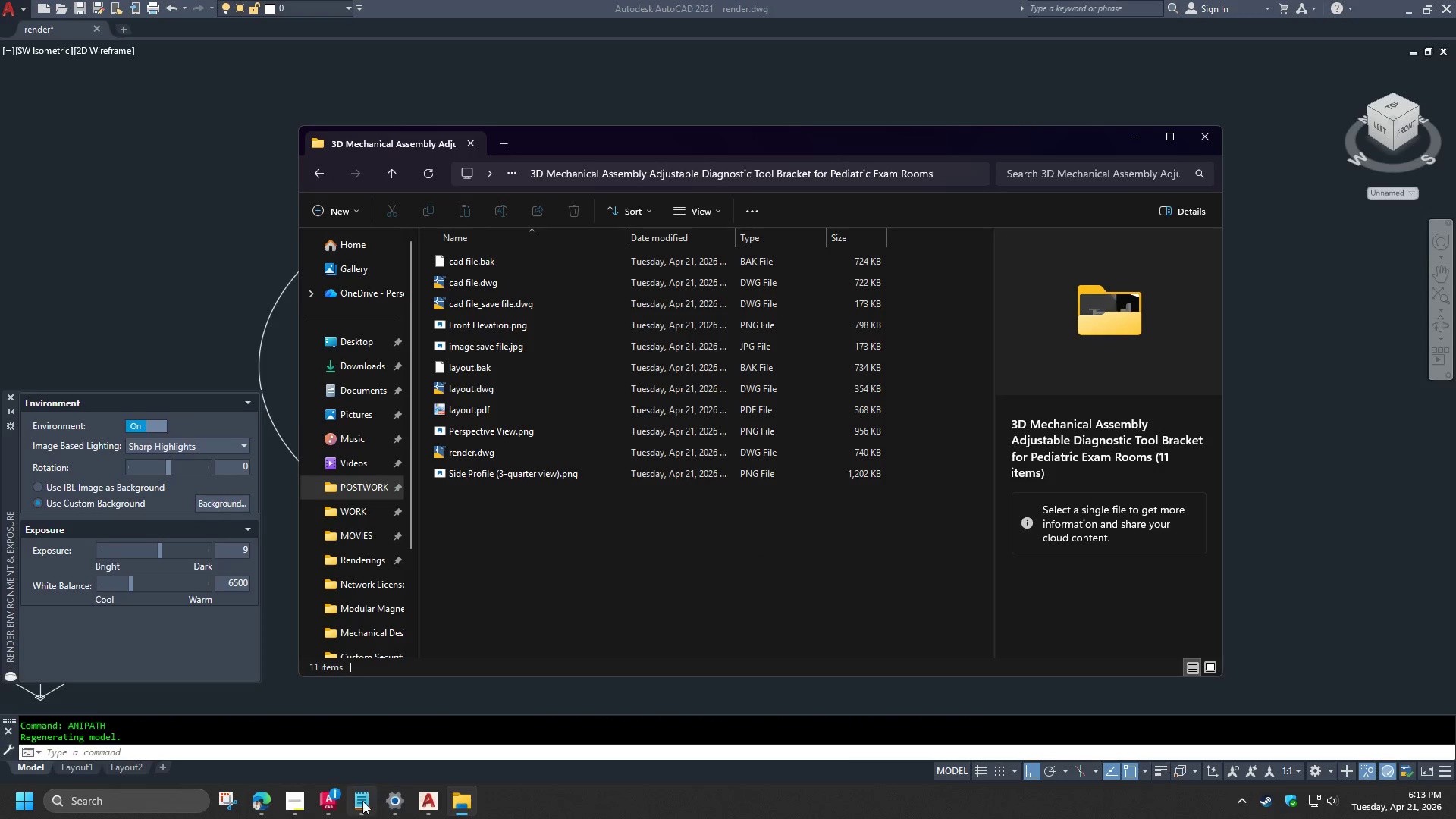 
left_click([299, 811])